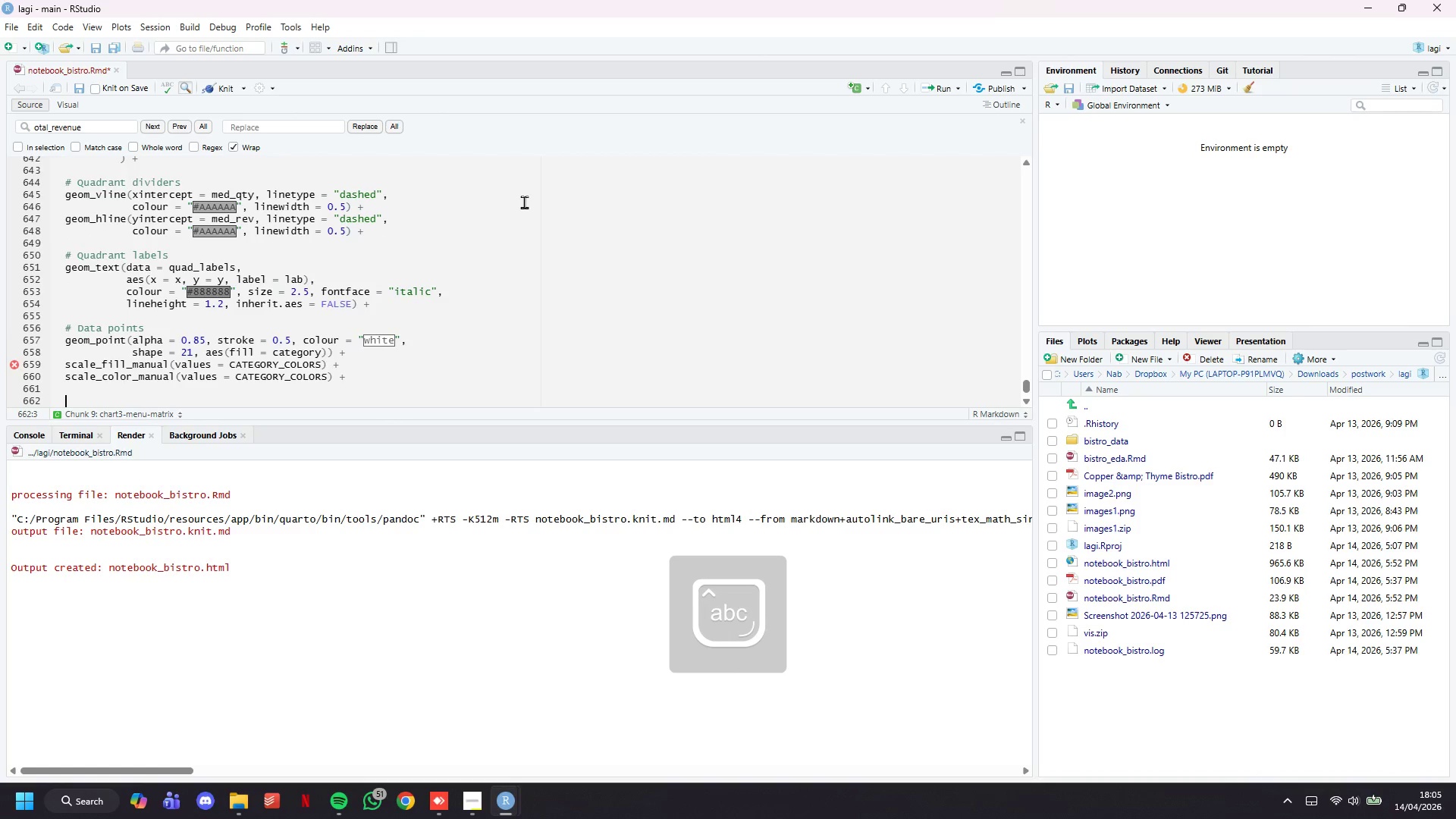 
key(Shift+3)
 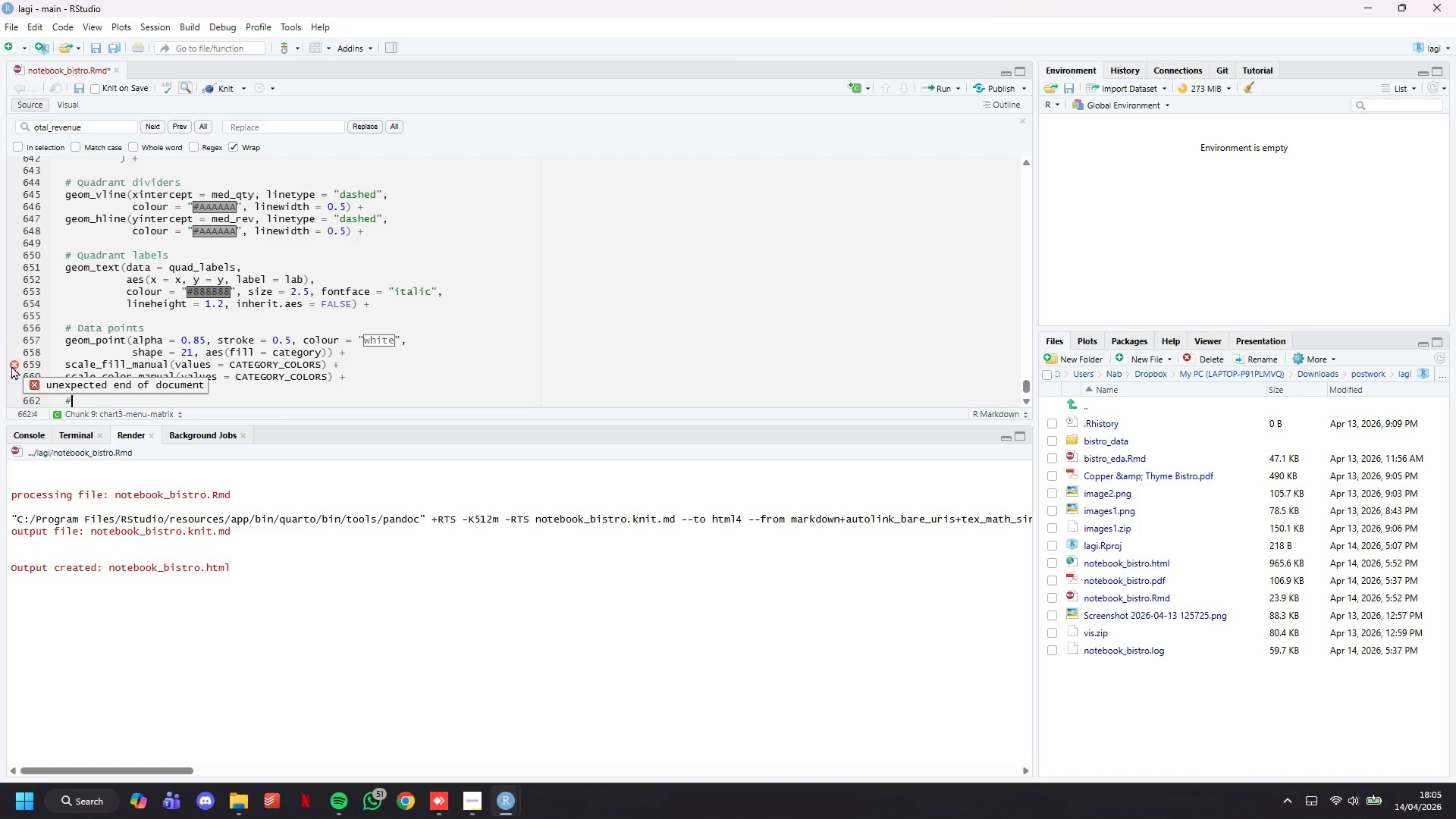 
wait(5.38)
 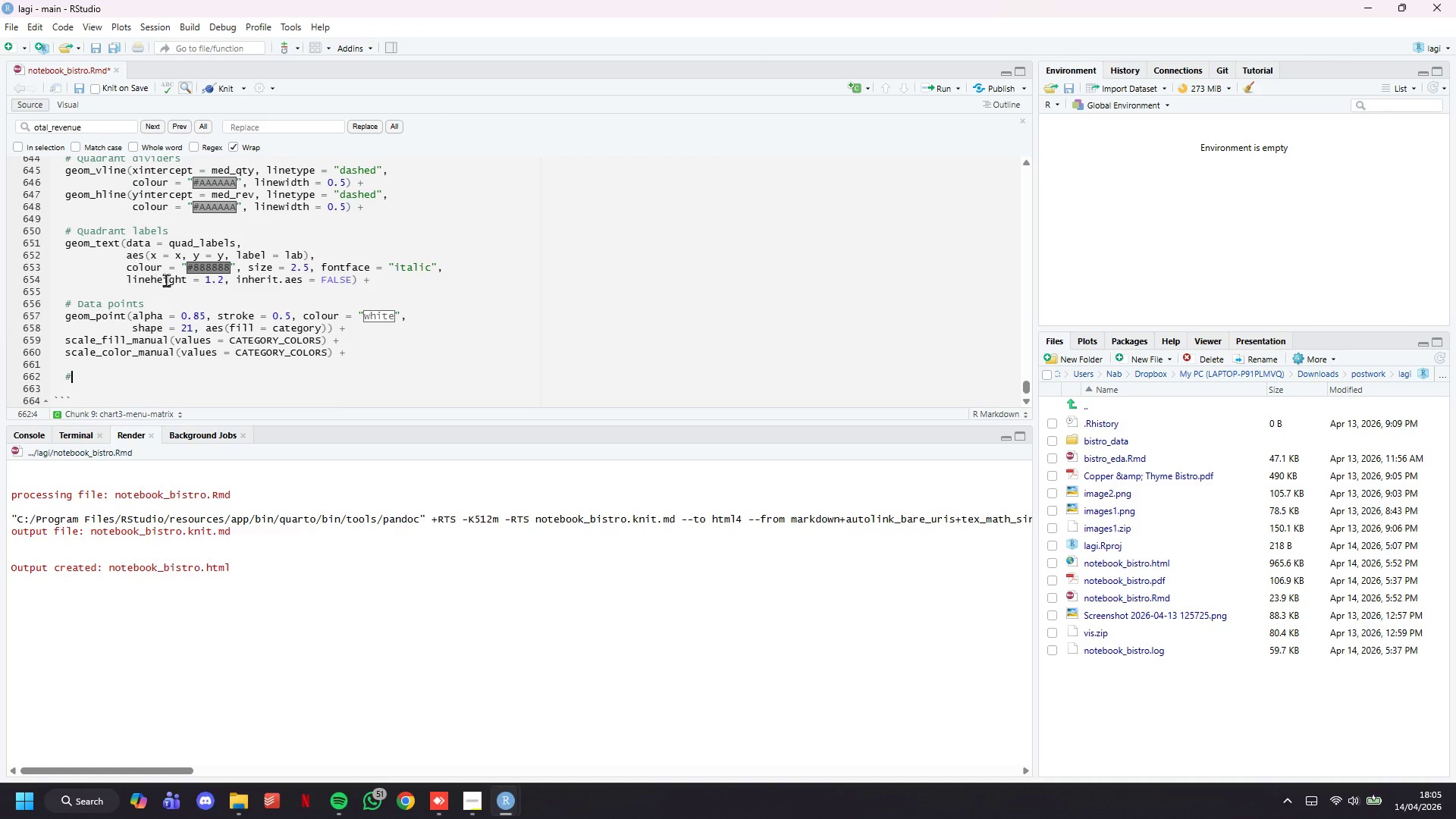 
key(Space)
 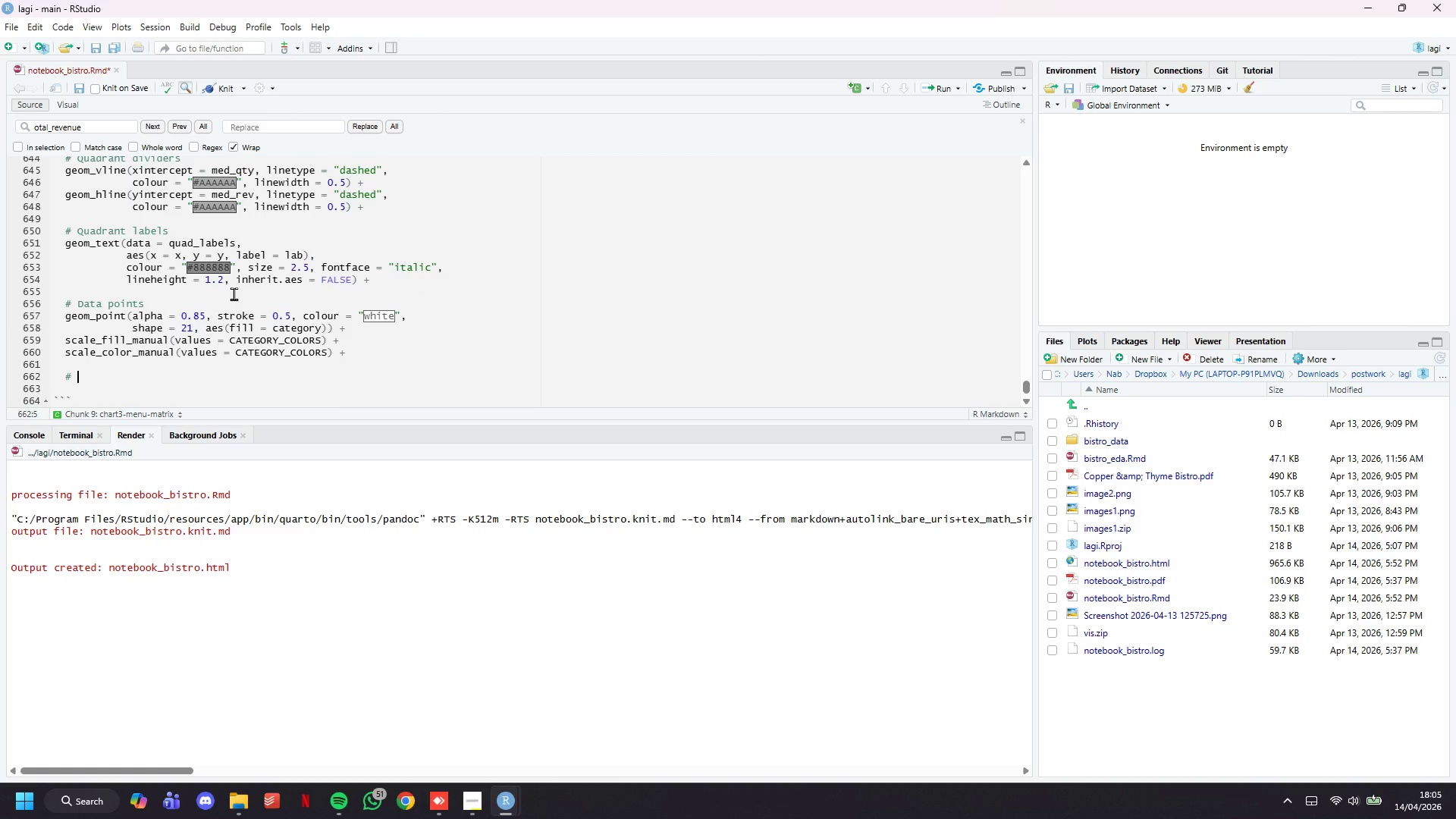 
scroll: coordinate [139, 280], scroll_direction: down, amount: 4.0
 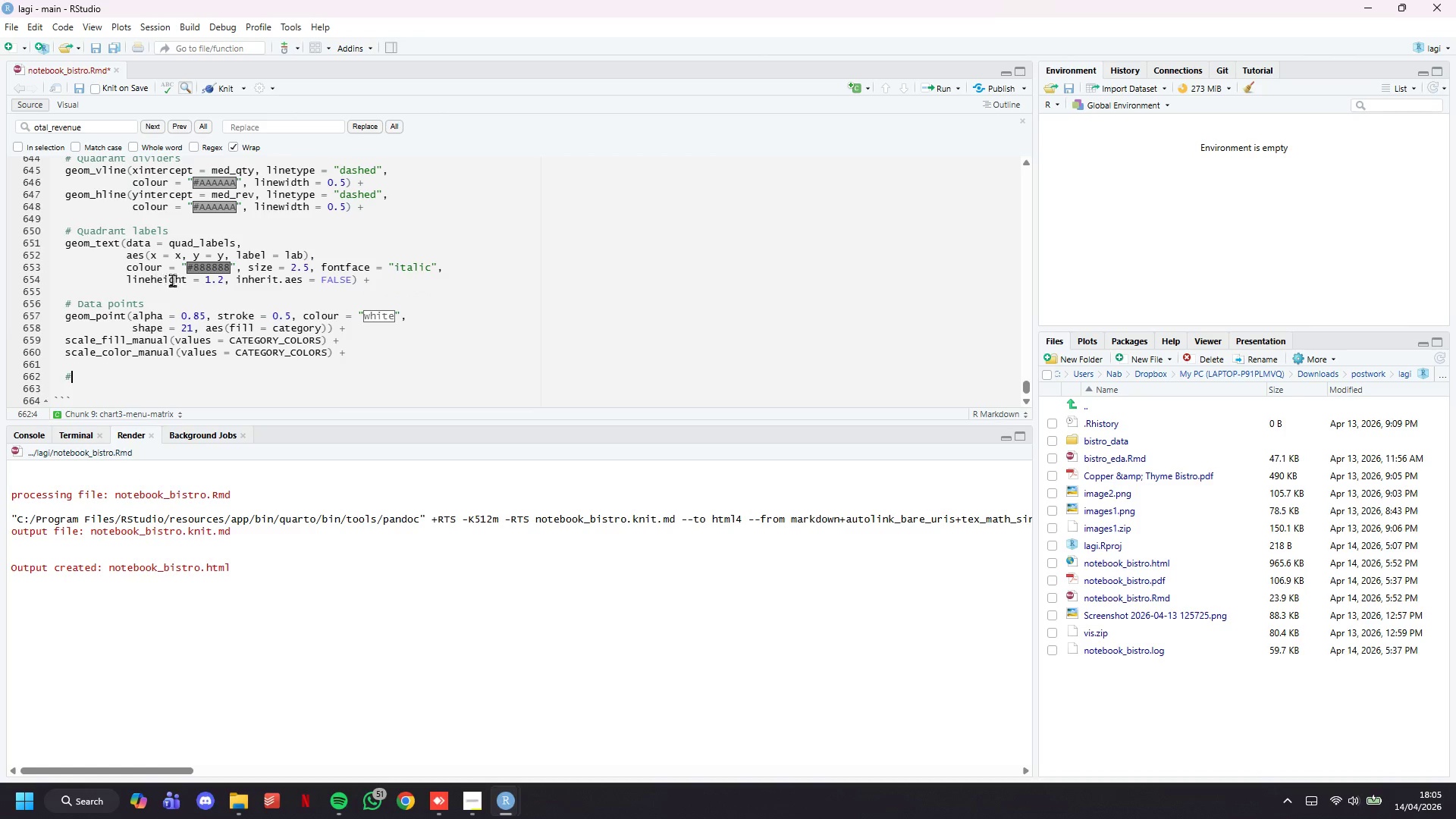 
wait(10.44)
 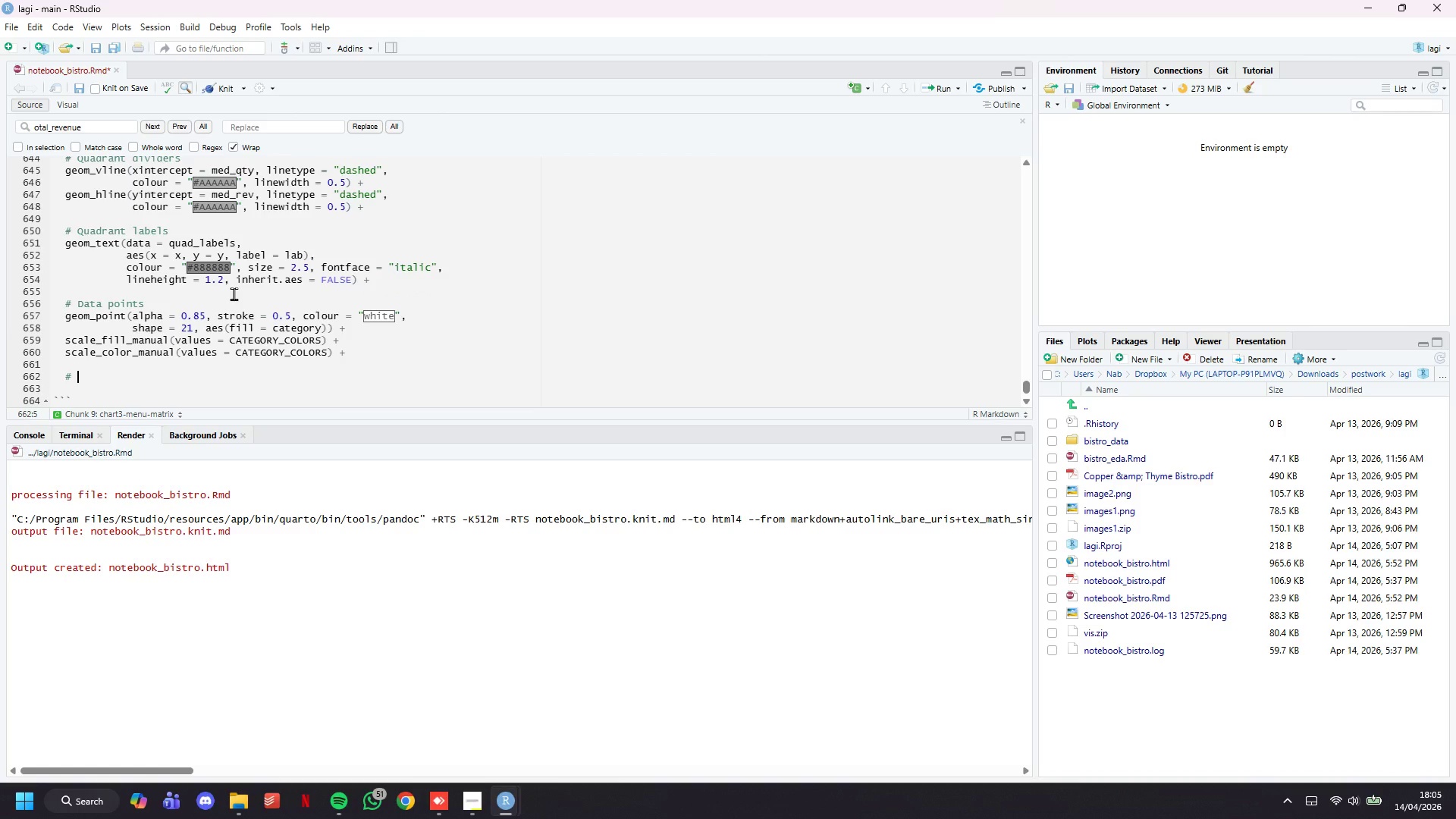 
type(Item labels)
 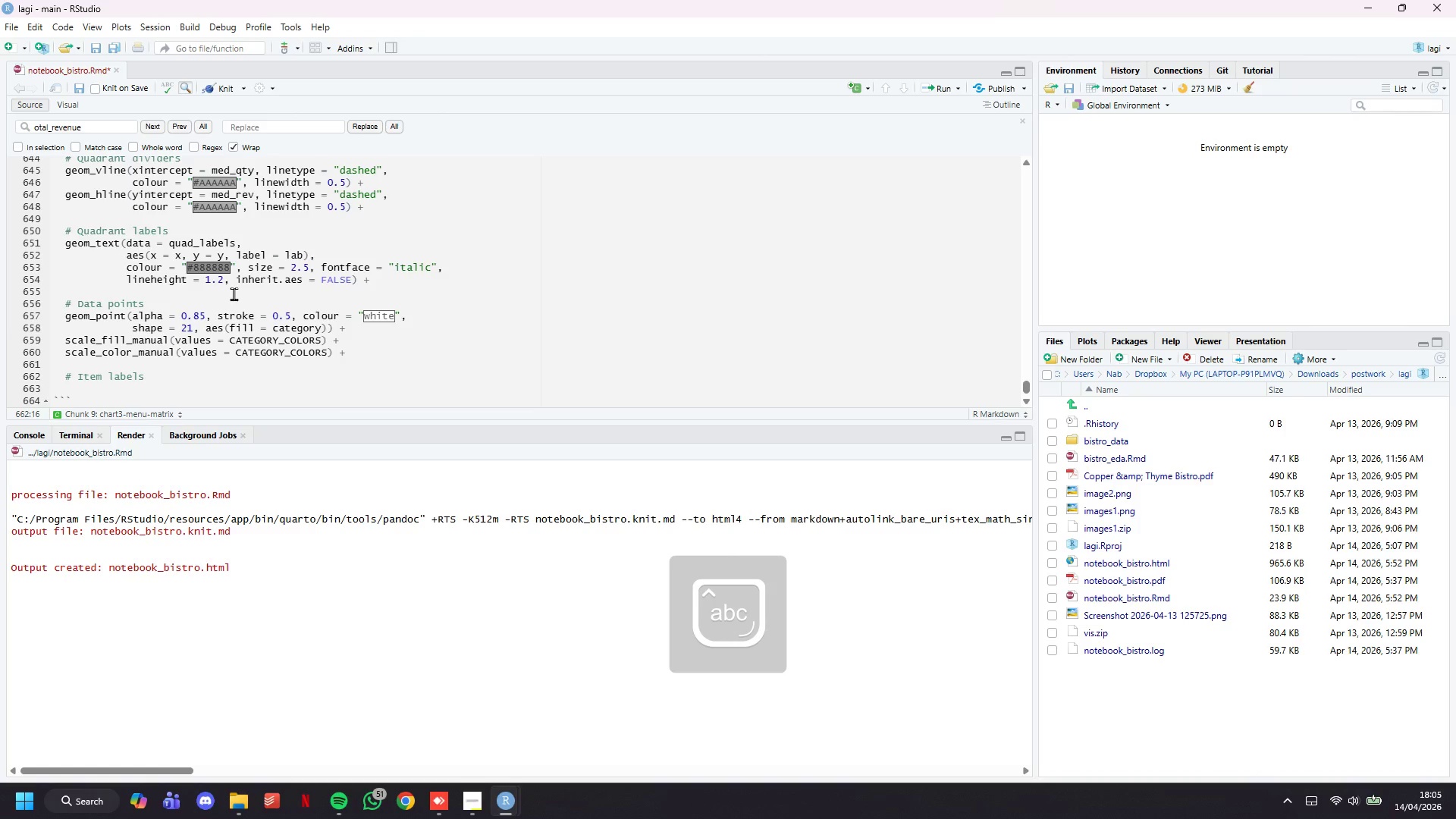 
key(Enter)
 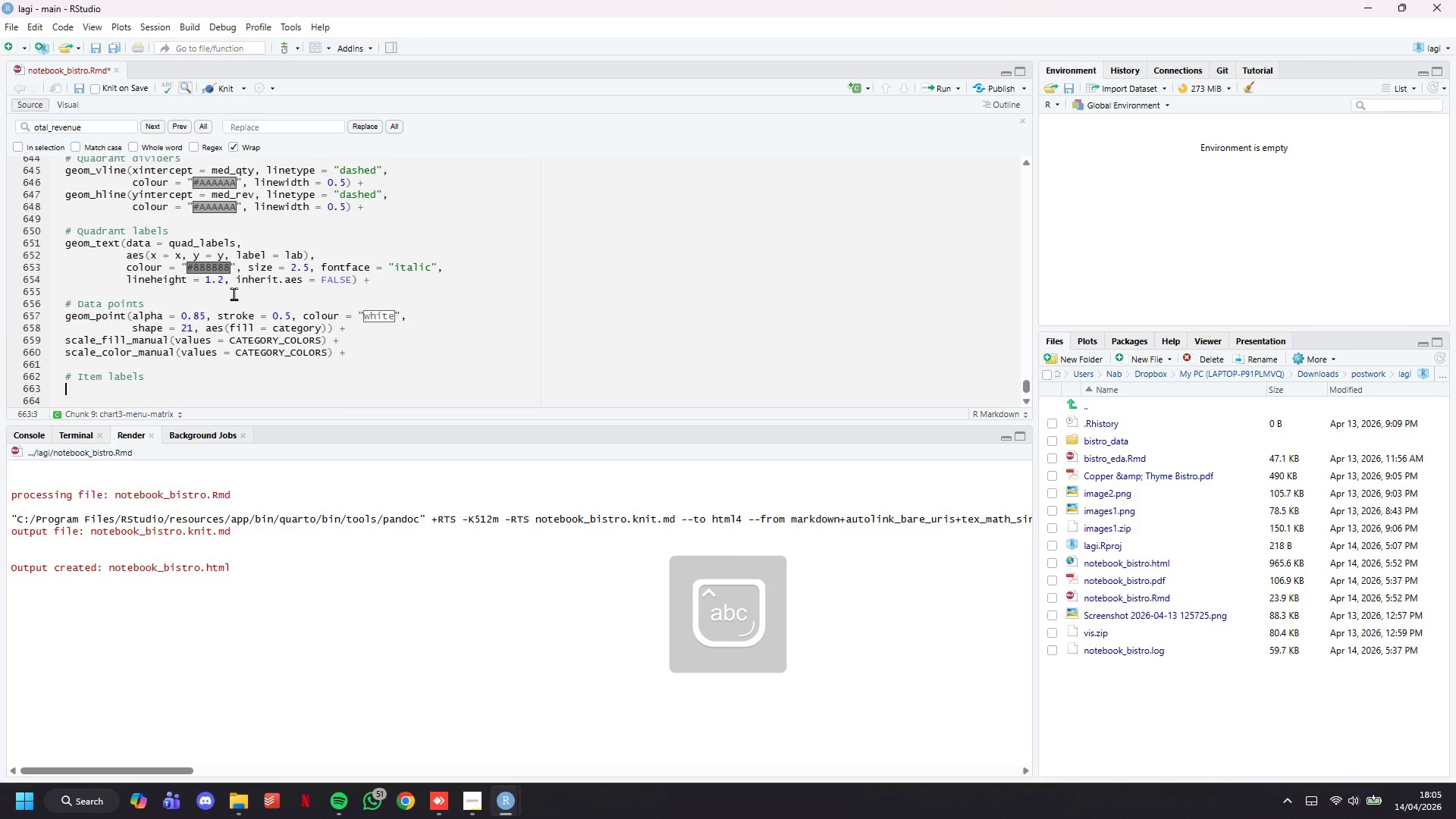 
type(ggrepel::geom_text_repel()
 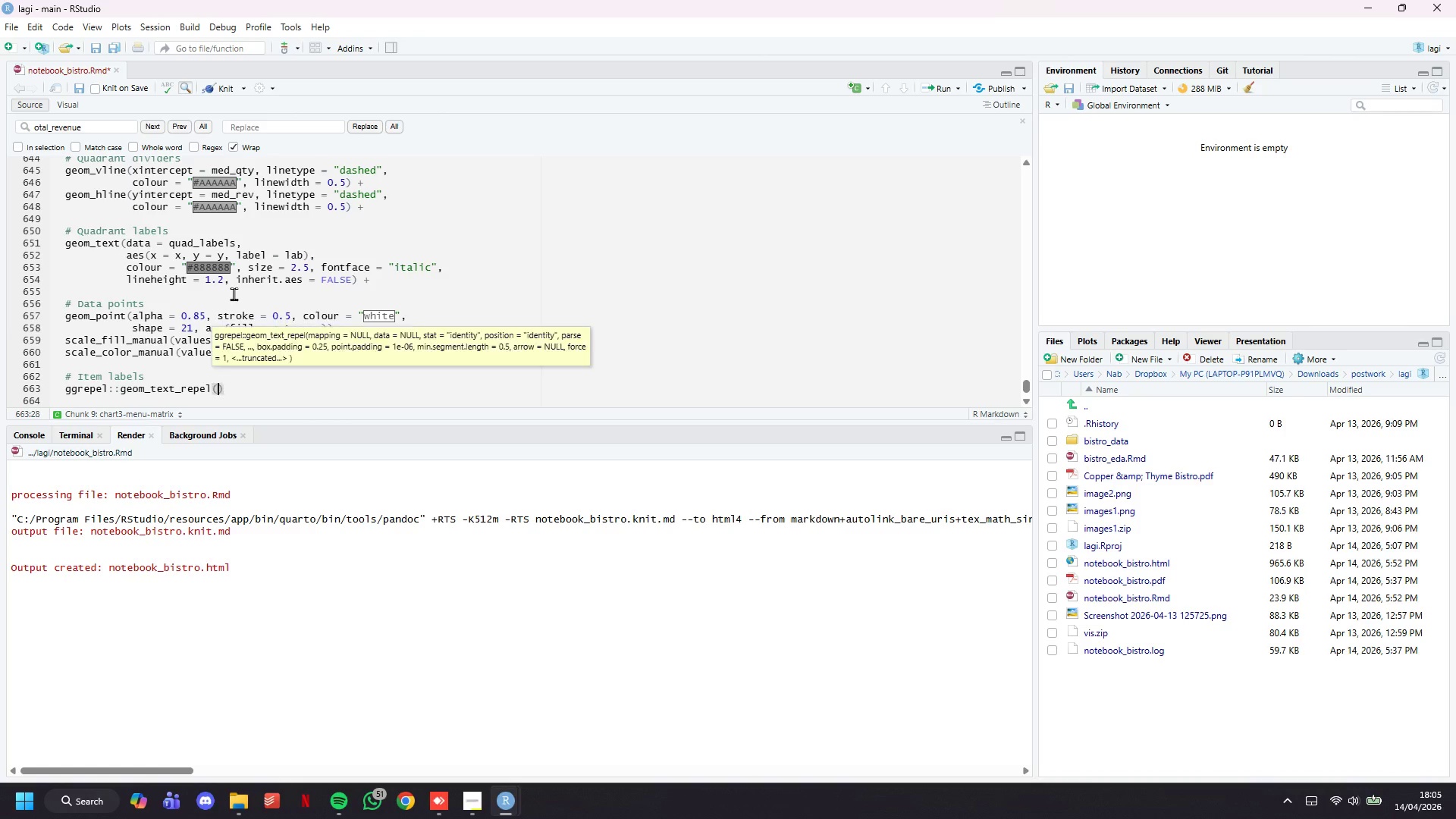 
 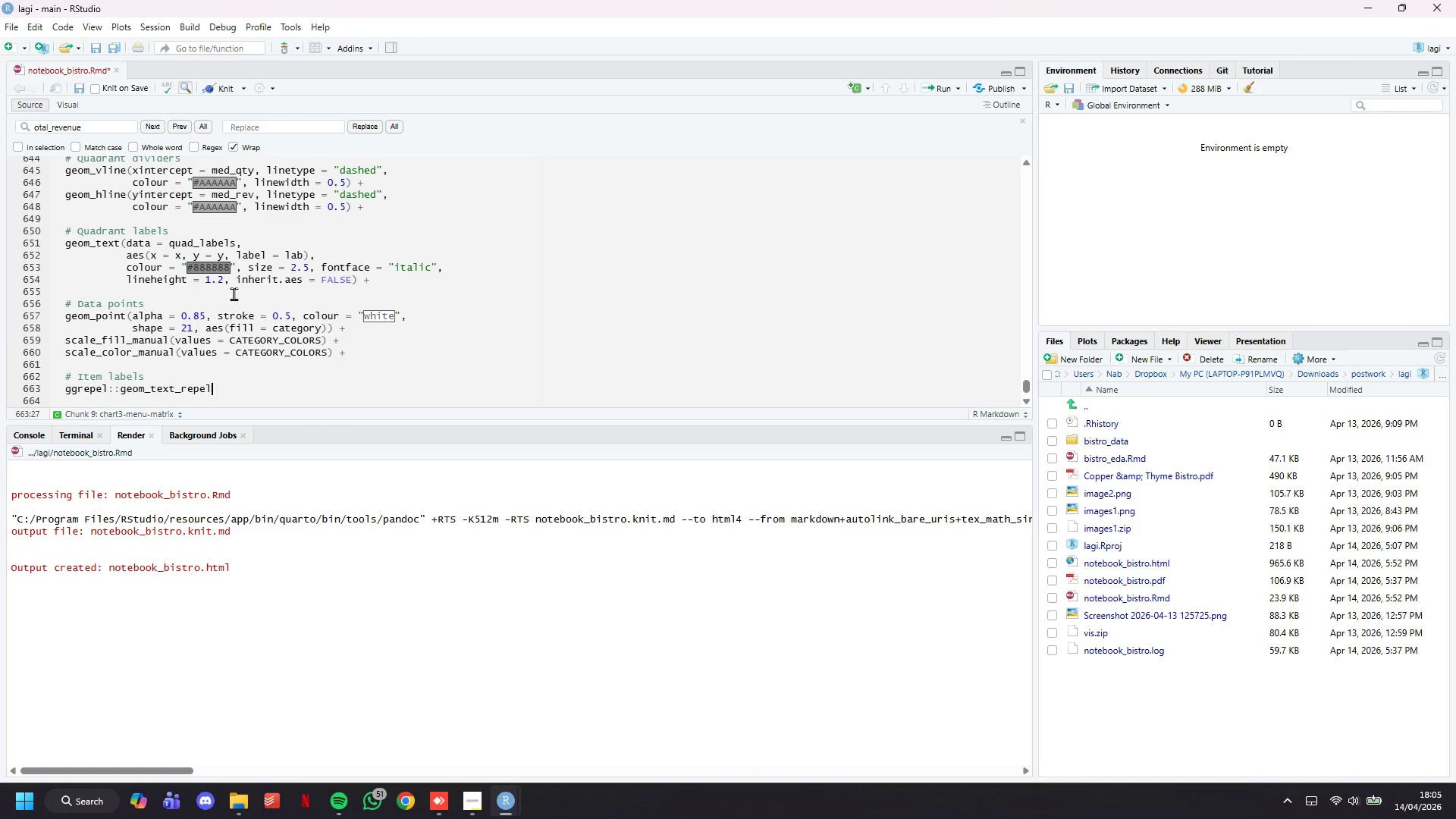 
key(Enter)
 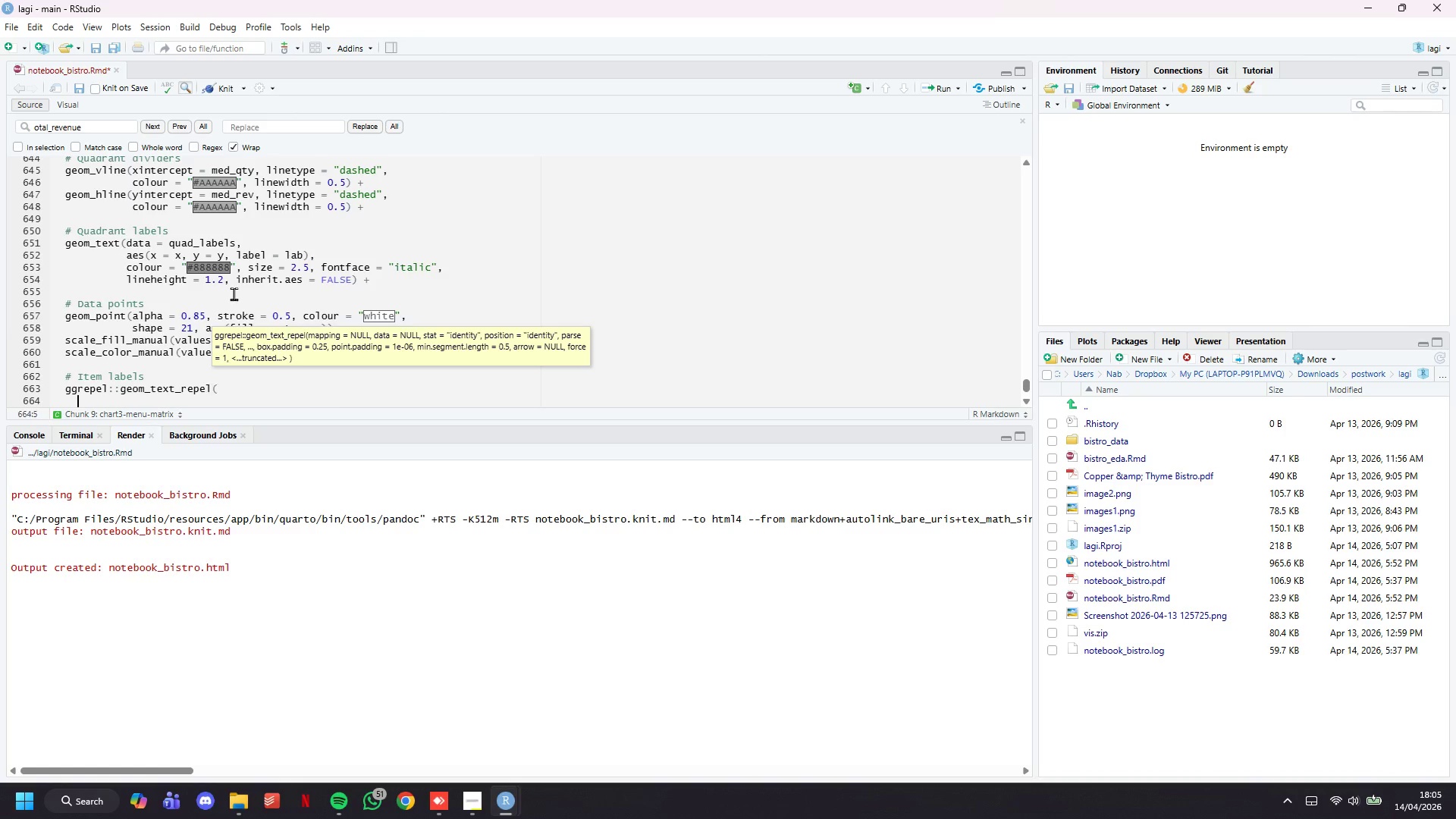 
type(e)
key(Backspace)
type(aes(label = item_name)
 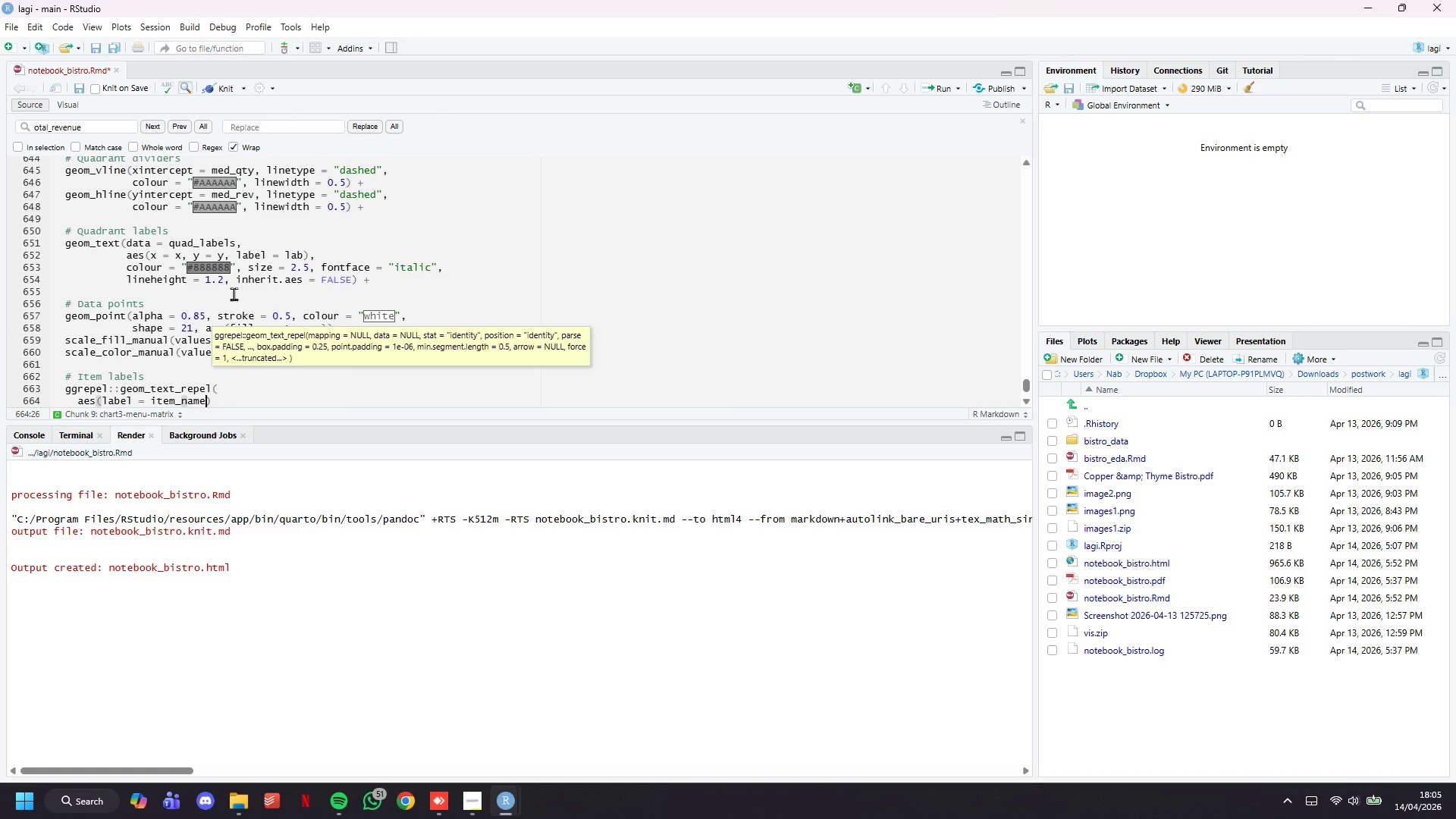 
 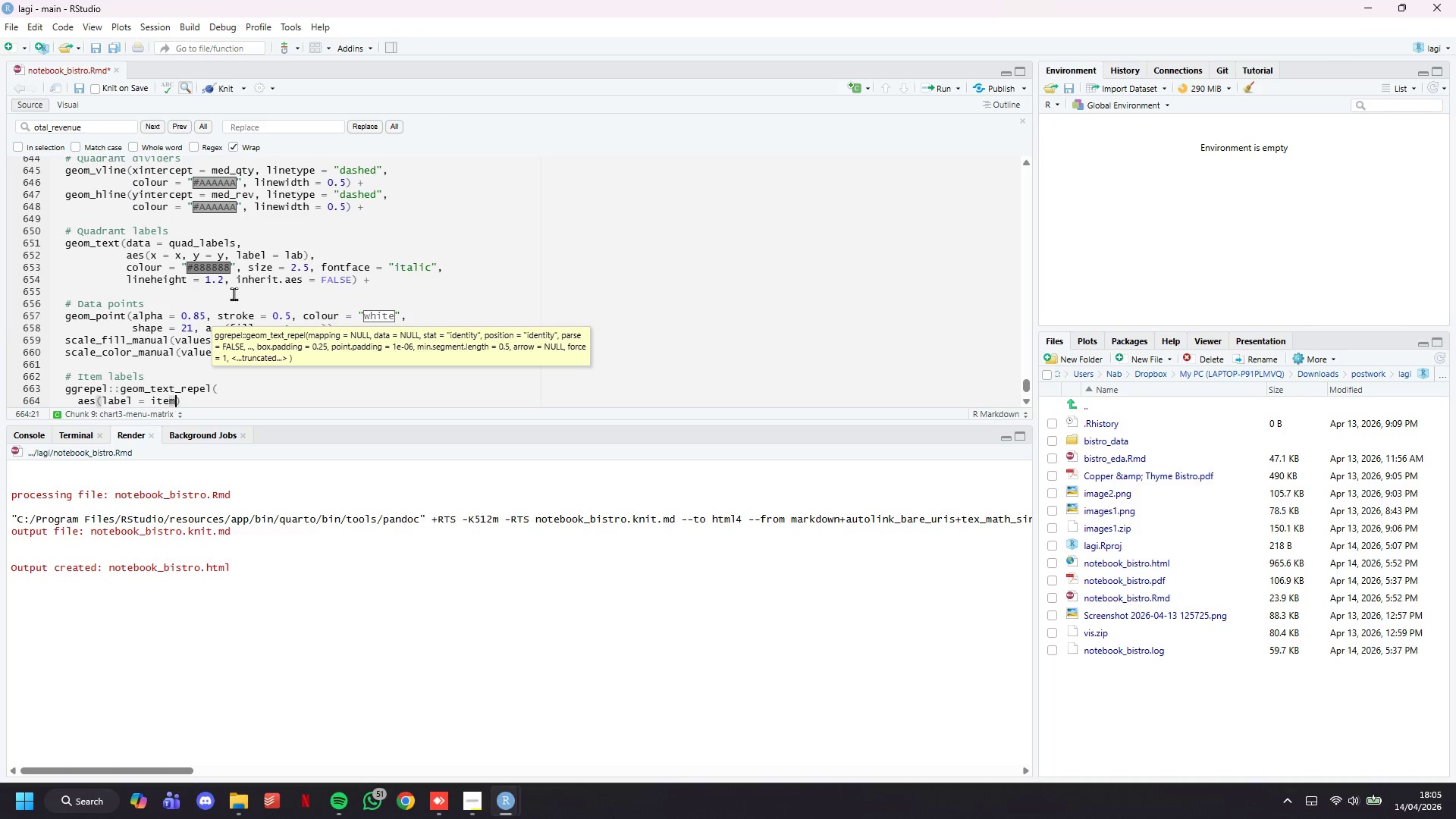 
key(ArrowRight)
 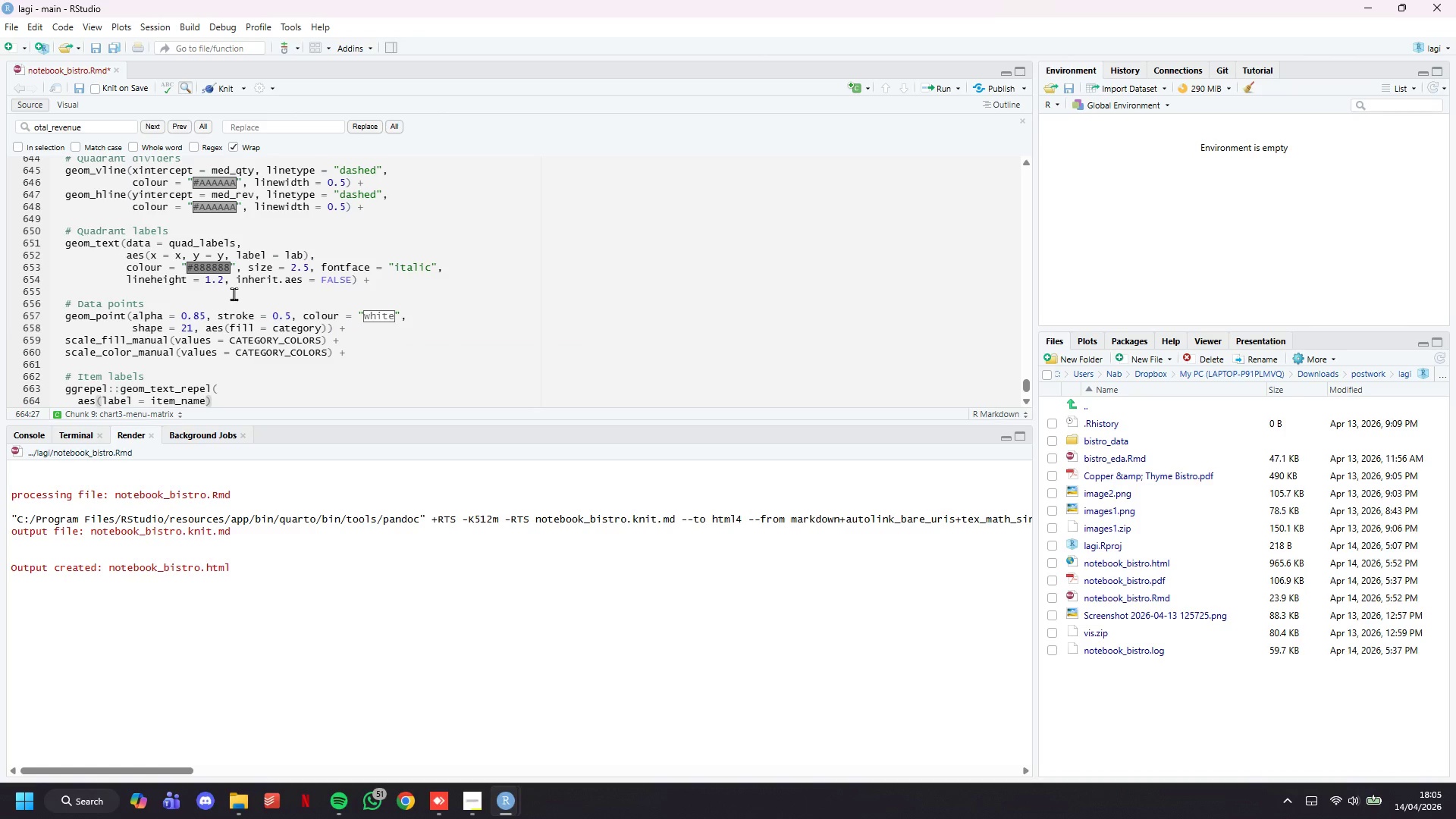 
key(Comma)
 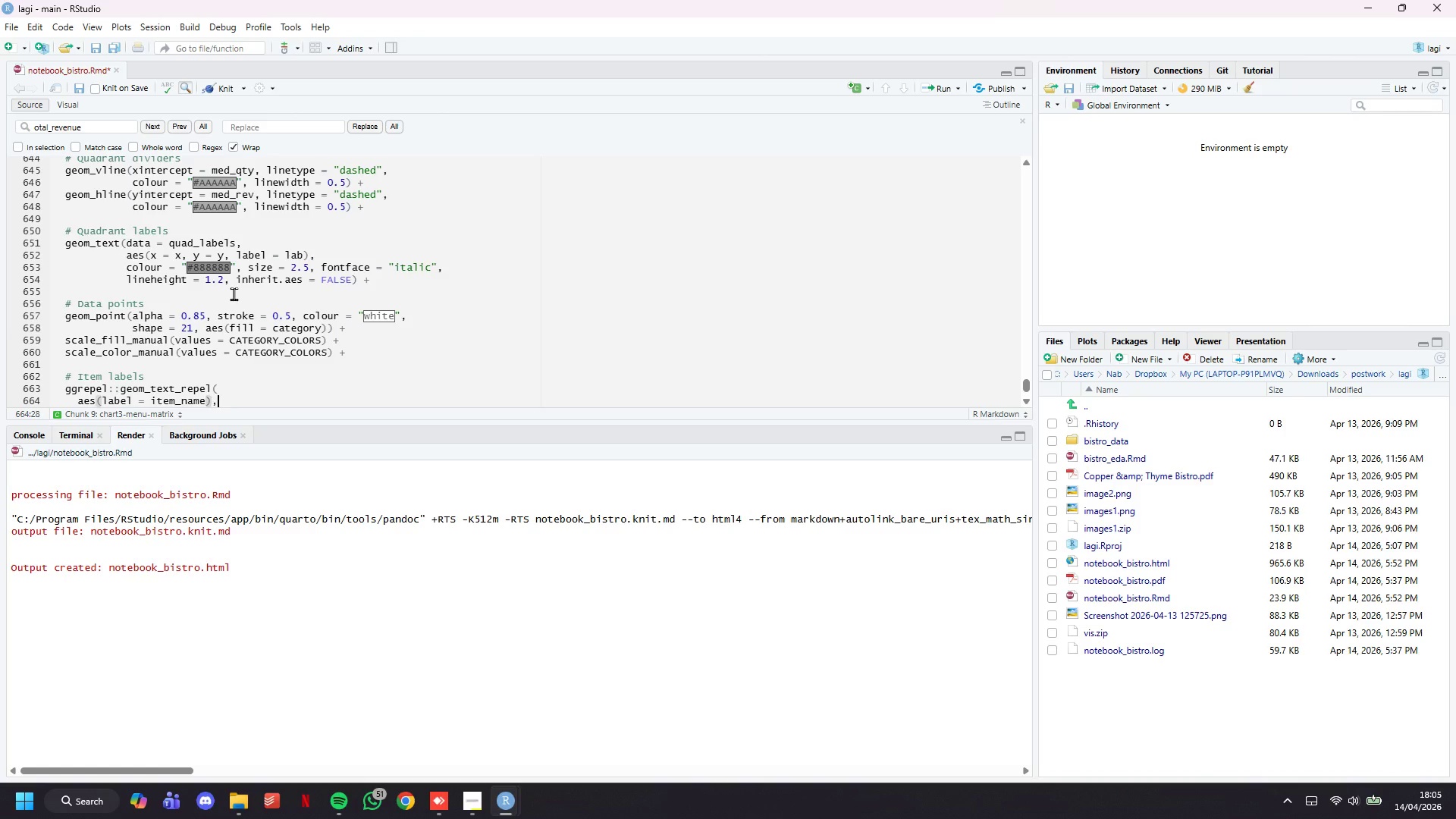 
key(Enter)
 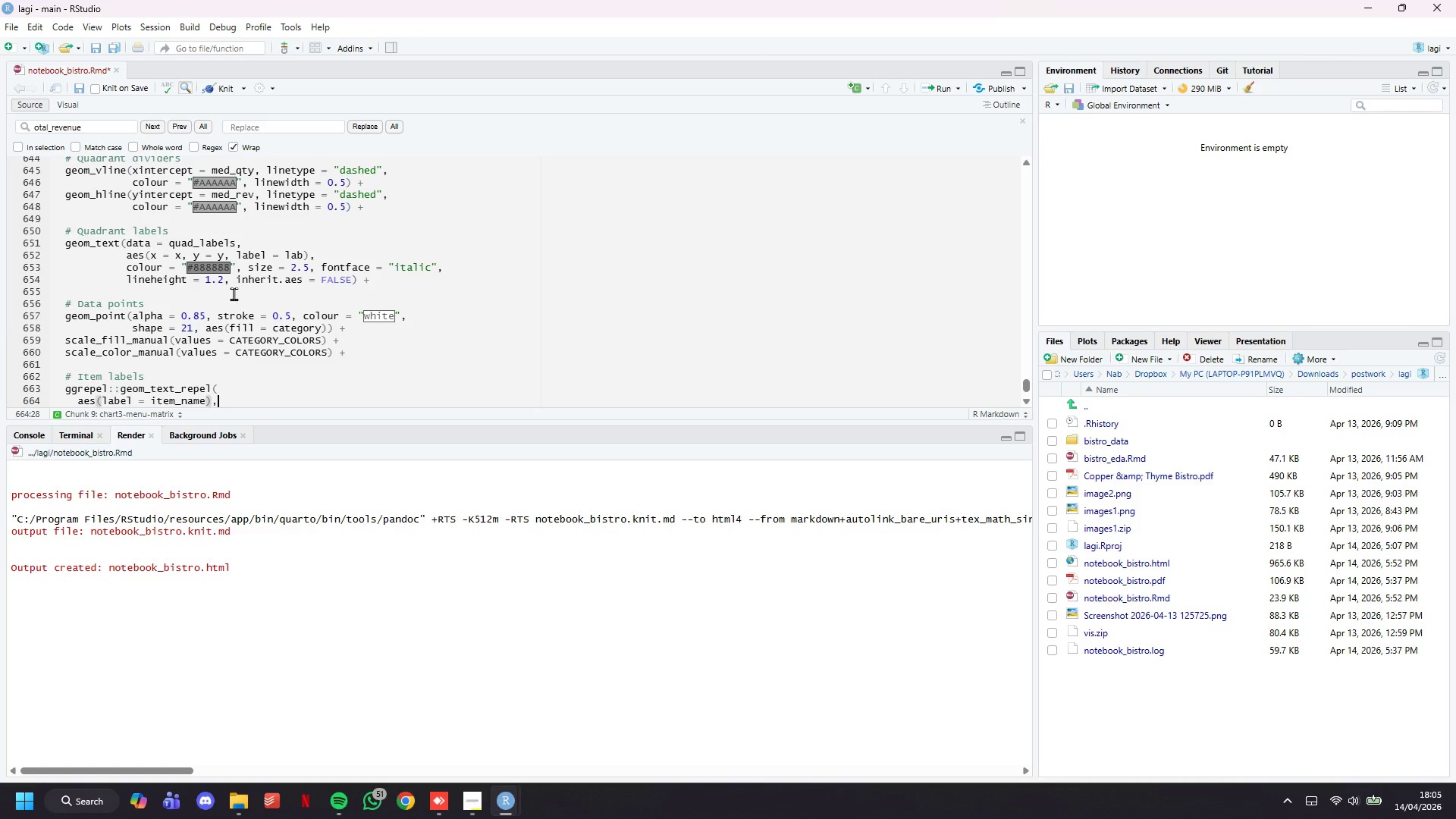 
type(size = 2.6, colour =)
key(Backspace)
key(Backspace)
type( = SLATE, fontface = "plain)
 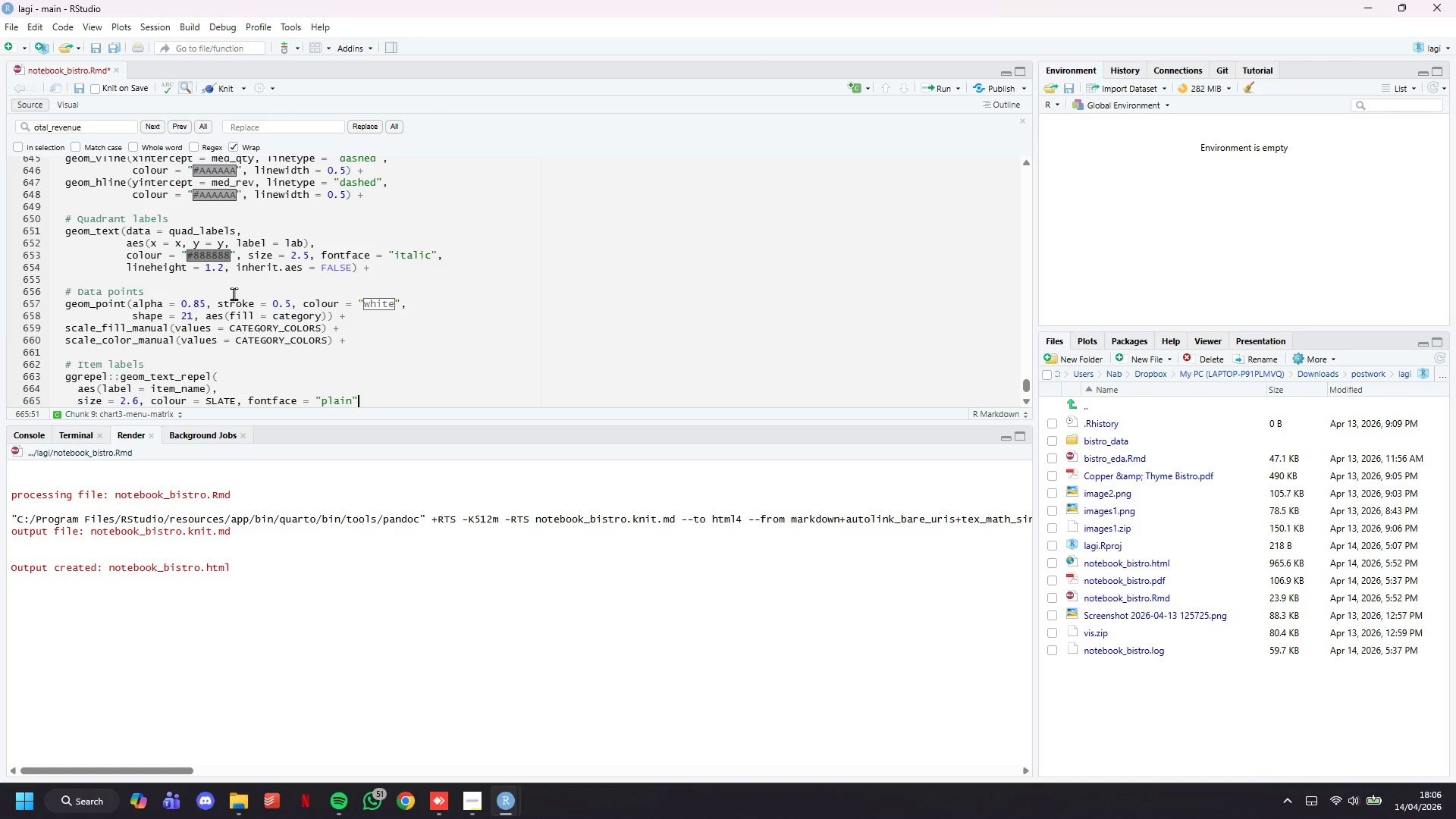 
 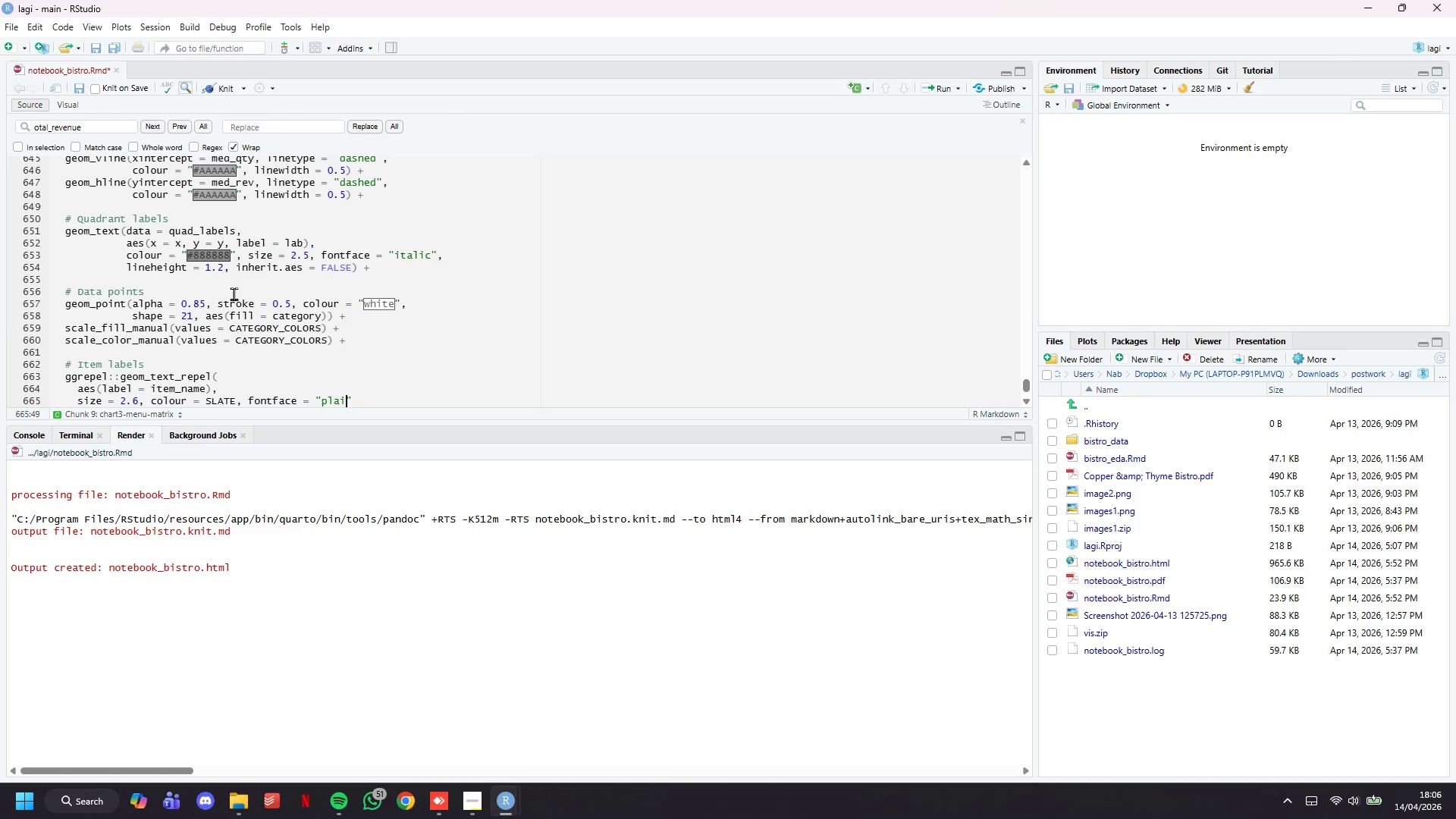 
key(ArrowRight)
 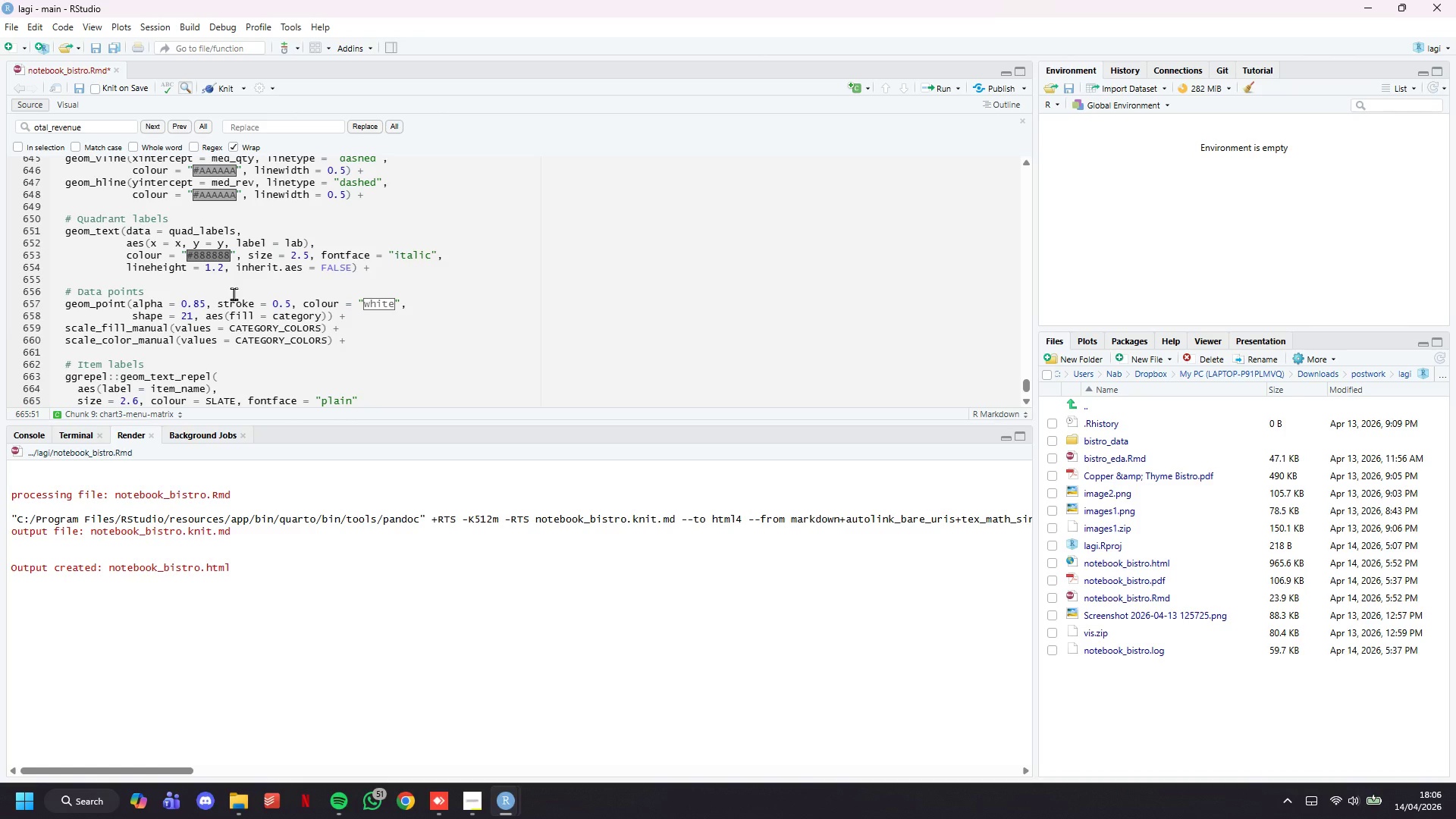 
key(Comma)
 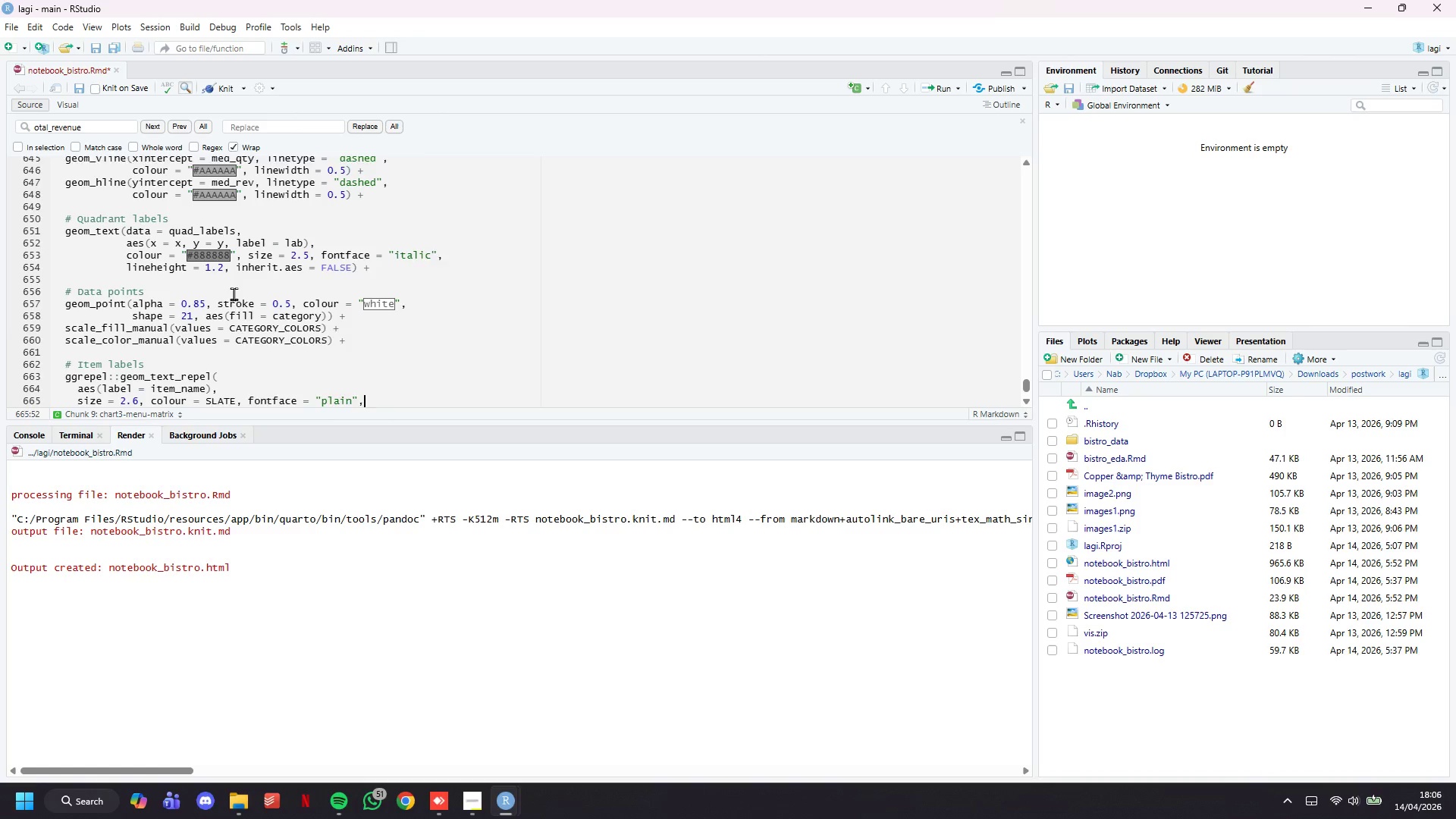 
key(Enter)
 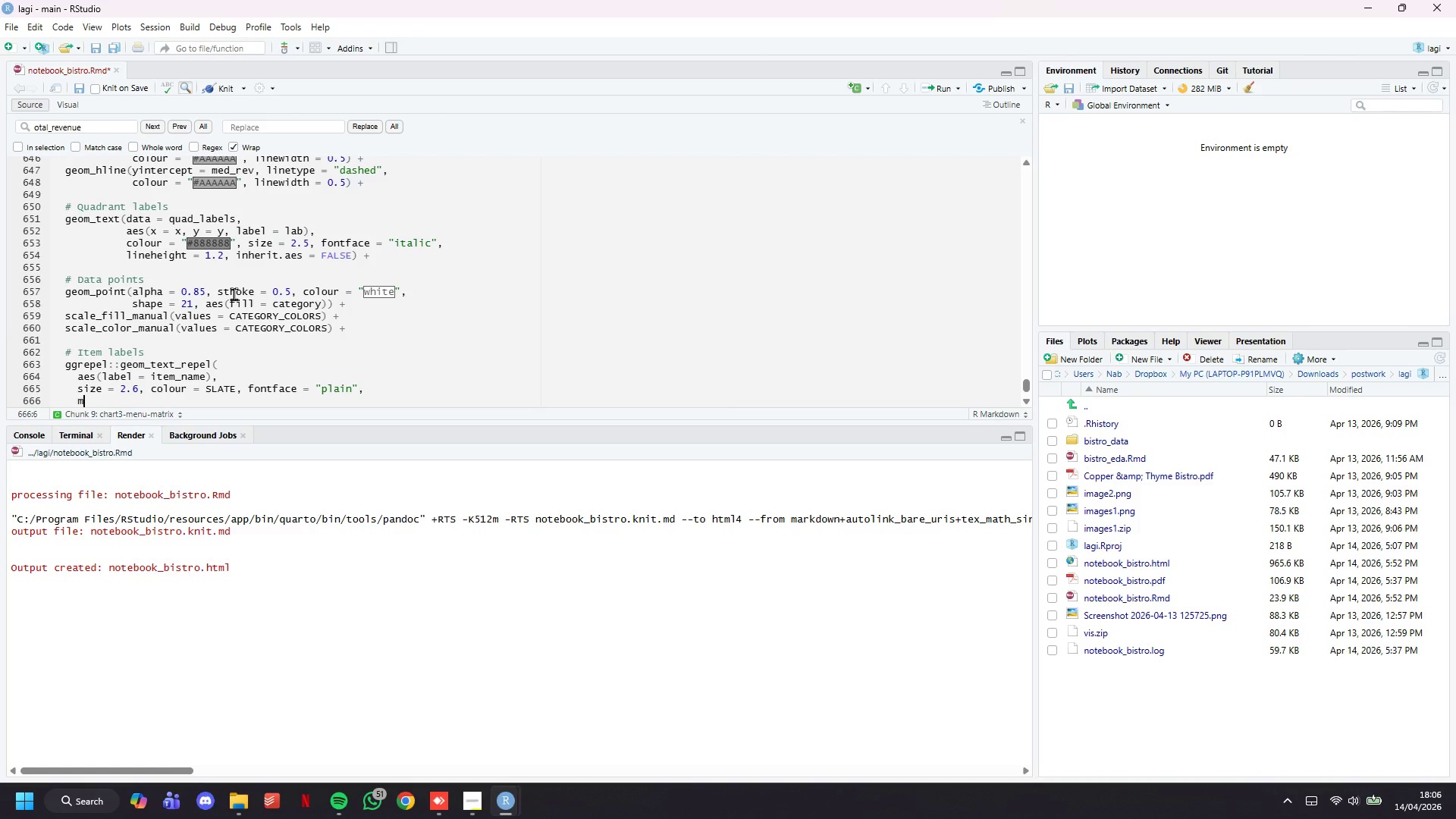 
type(max.overlaps )
key(Backspace)
key(Backspace)
type(s = 20,)
 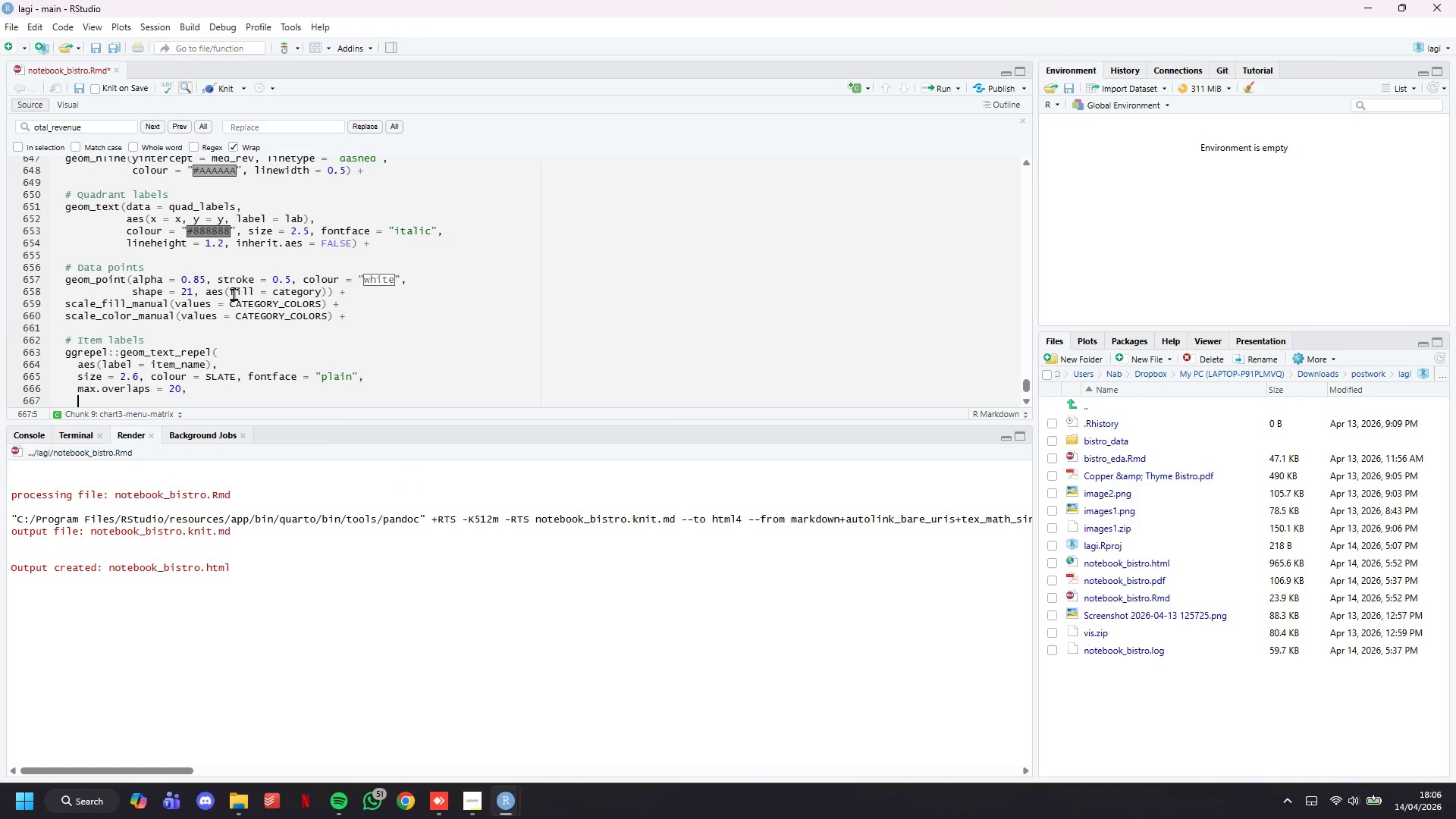 
key(Enter)
 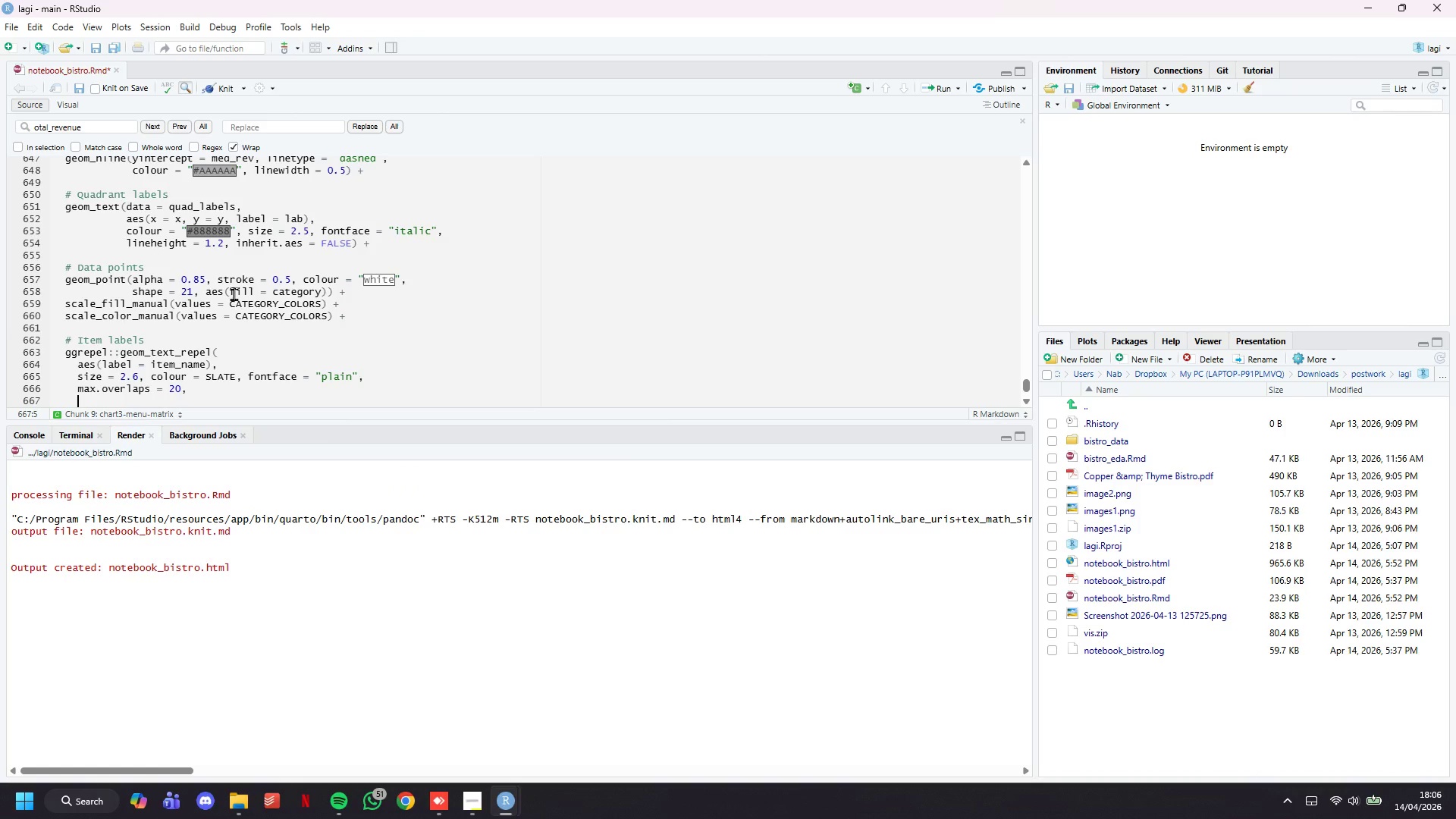 
type(box.padding = 0.3,)
 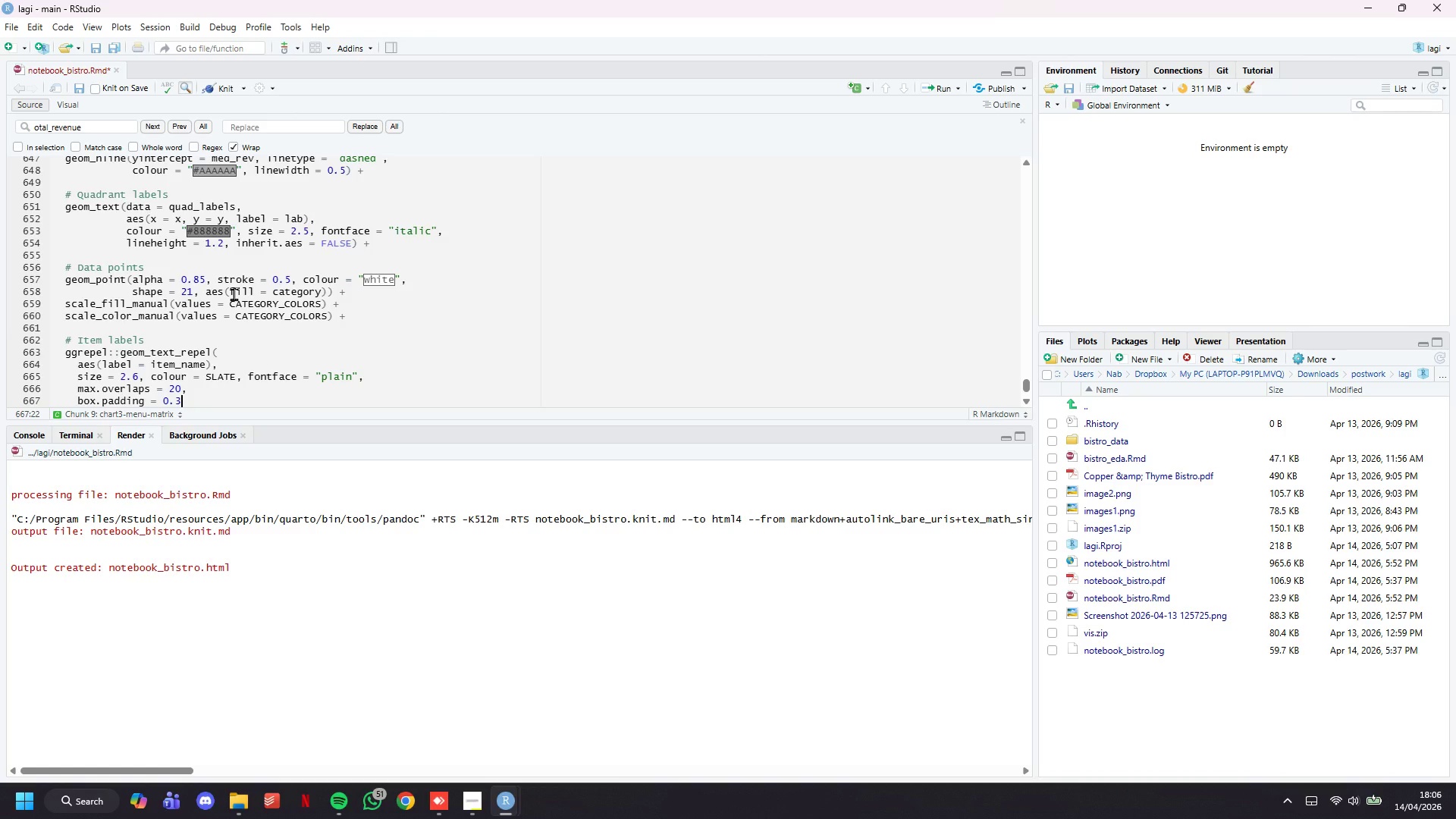 
key(Enter)
 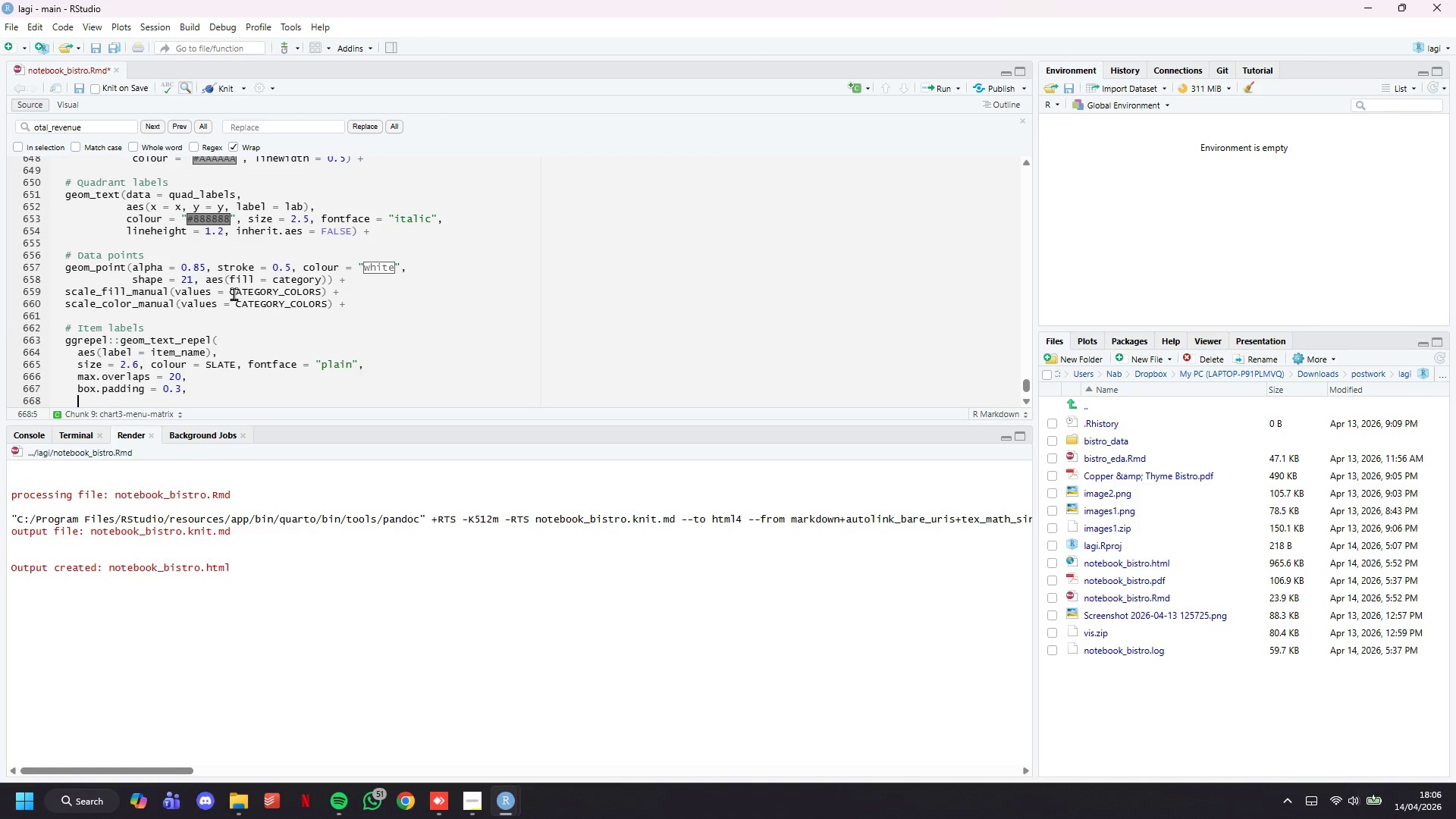 
type(segment.color = "#CCCCCC)
 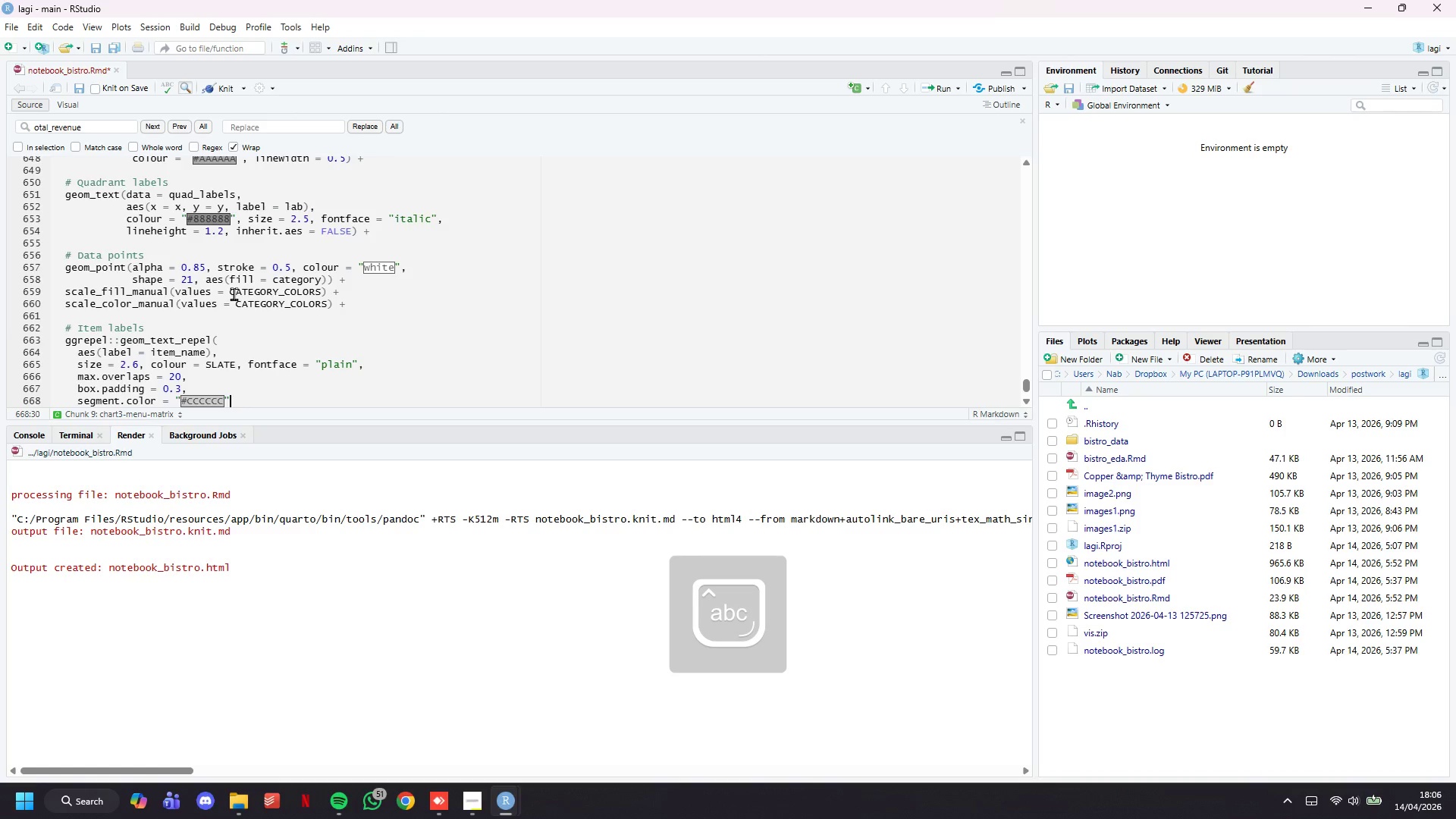 
 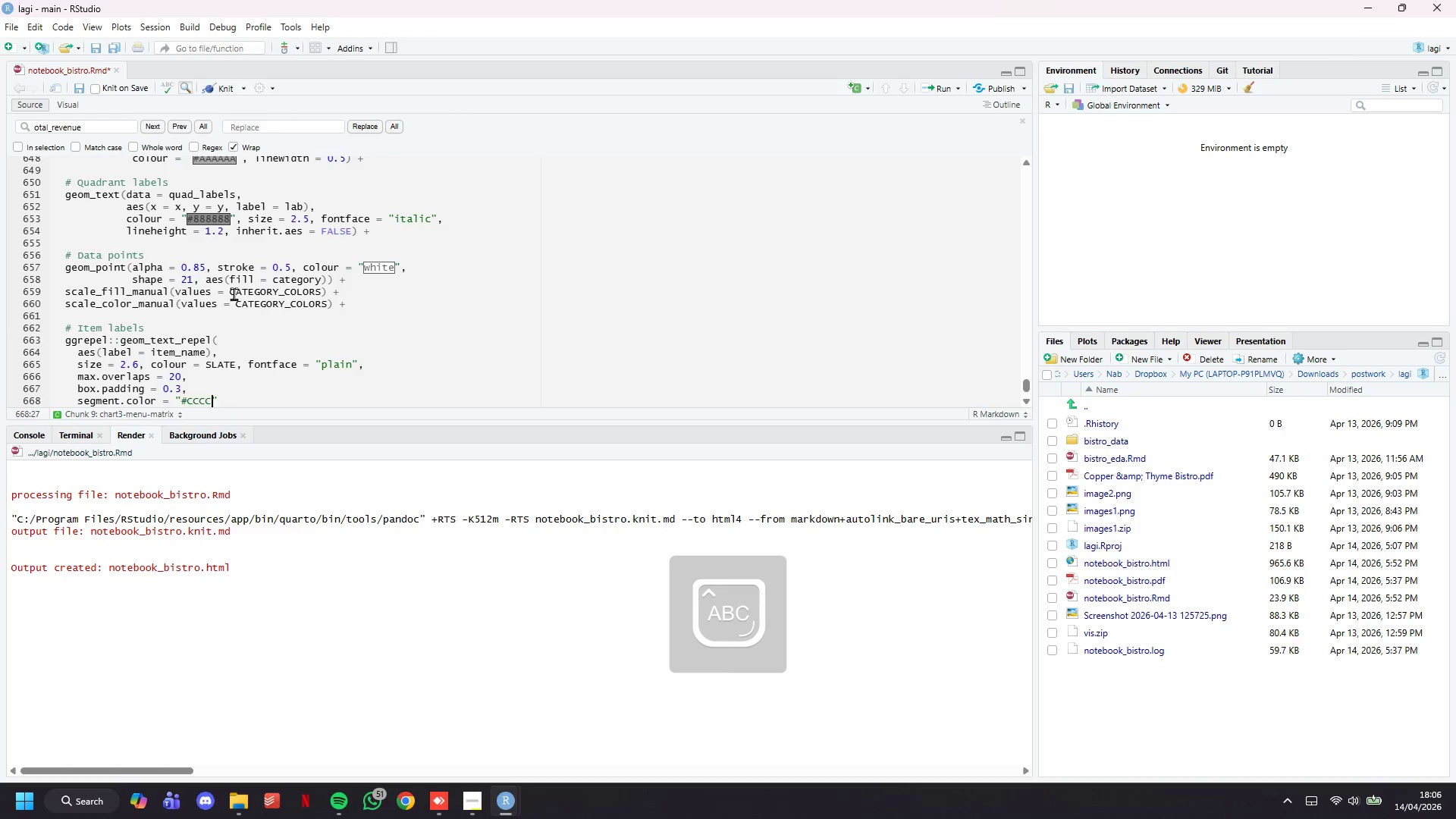 
key(ArrowRight)
 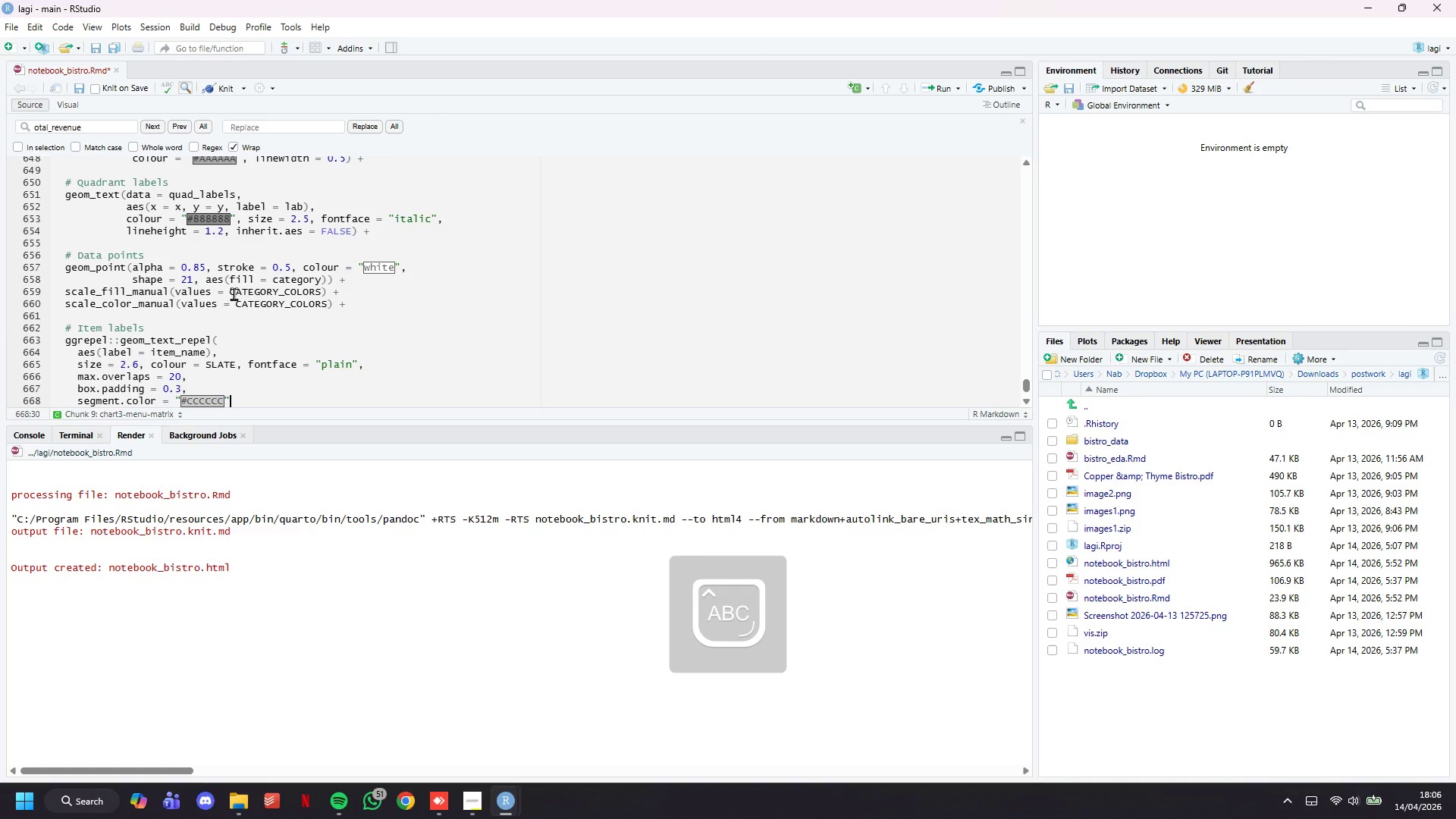 
key(CapsLock)
 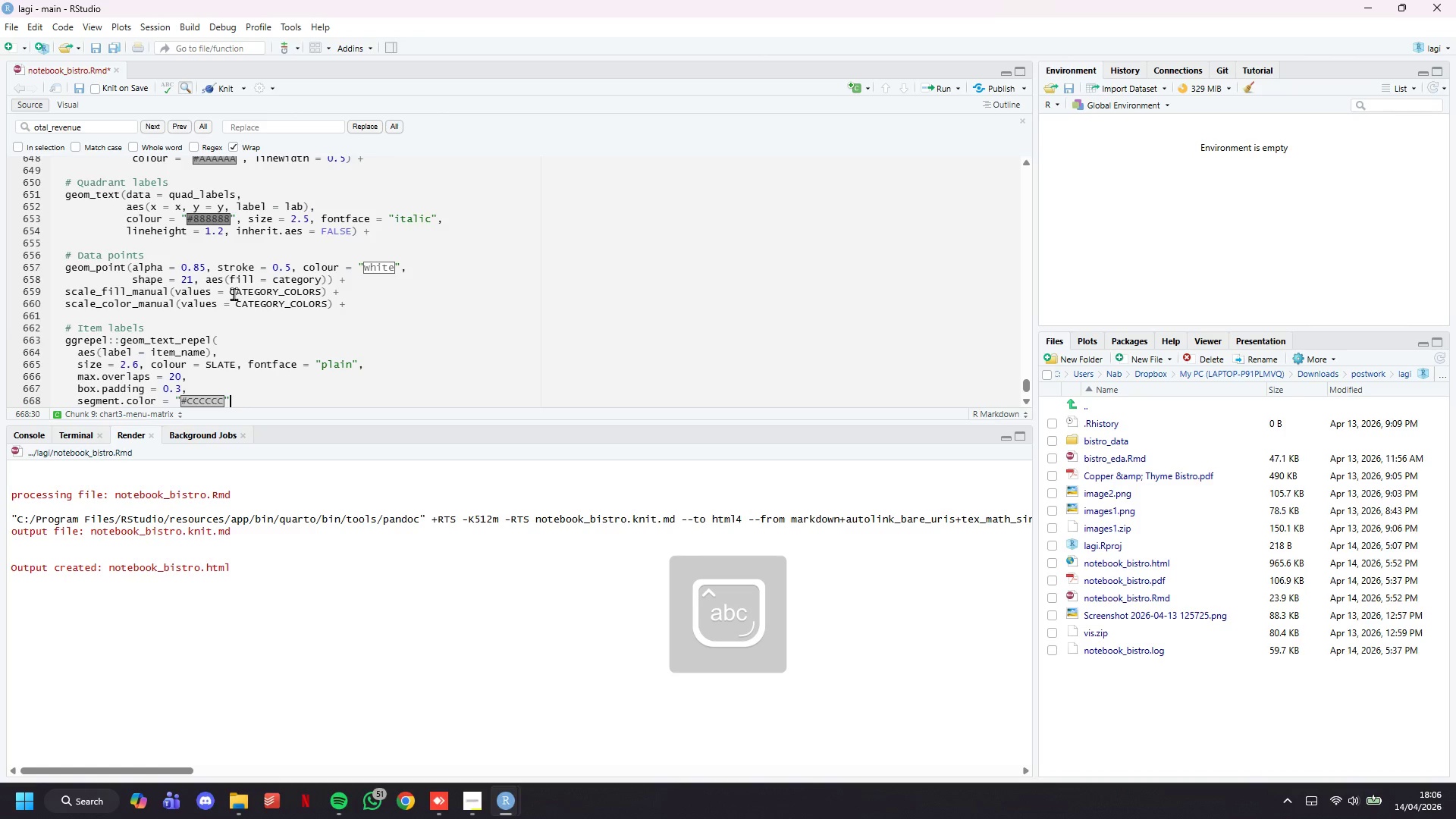 
key(Comma)
 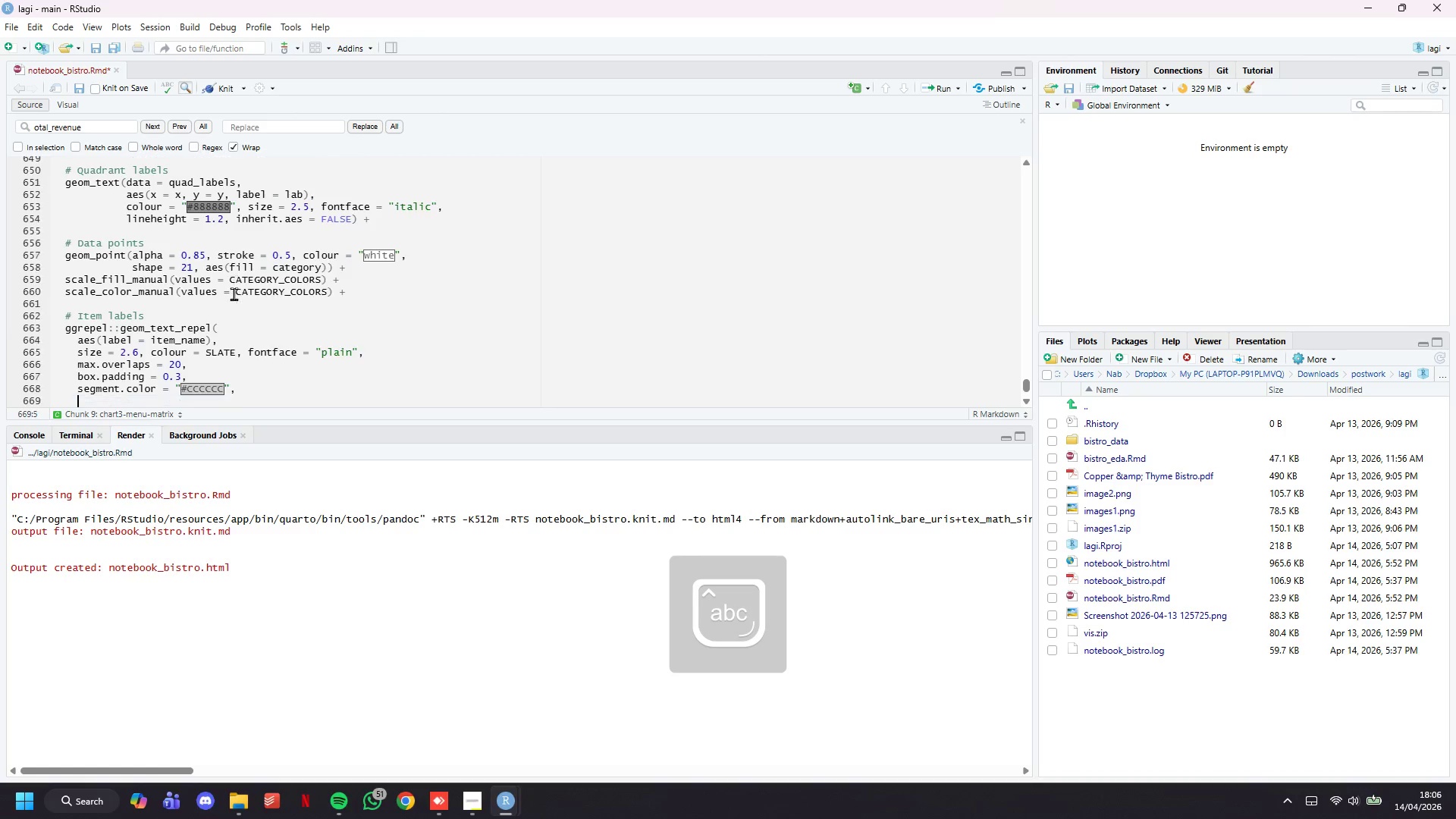 
key(Enter)
 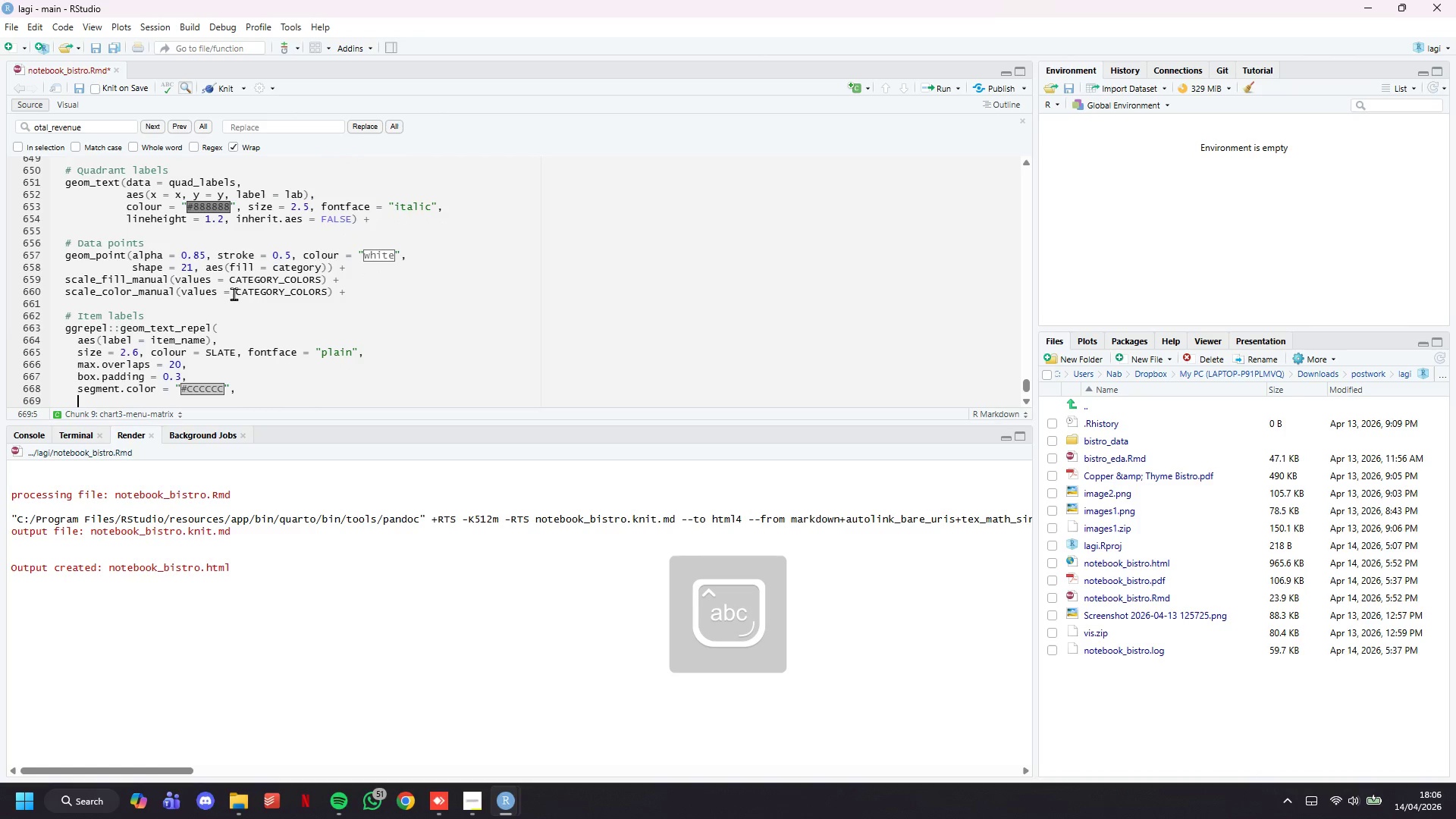 
type(segment.linewidth = 0.3,)
key(Backspace)
 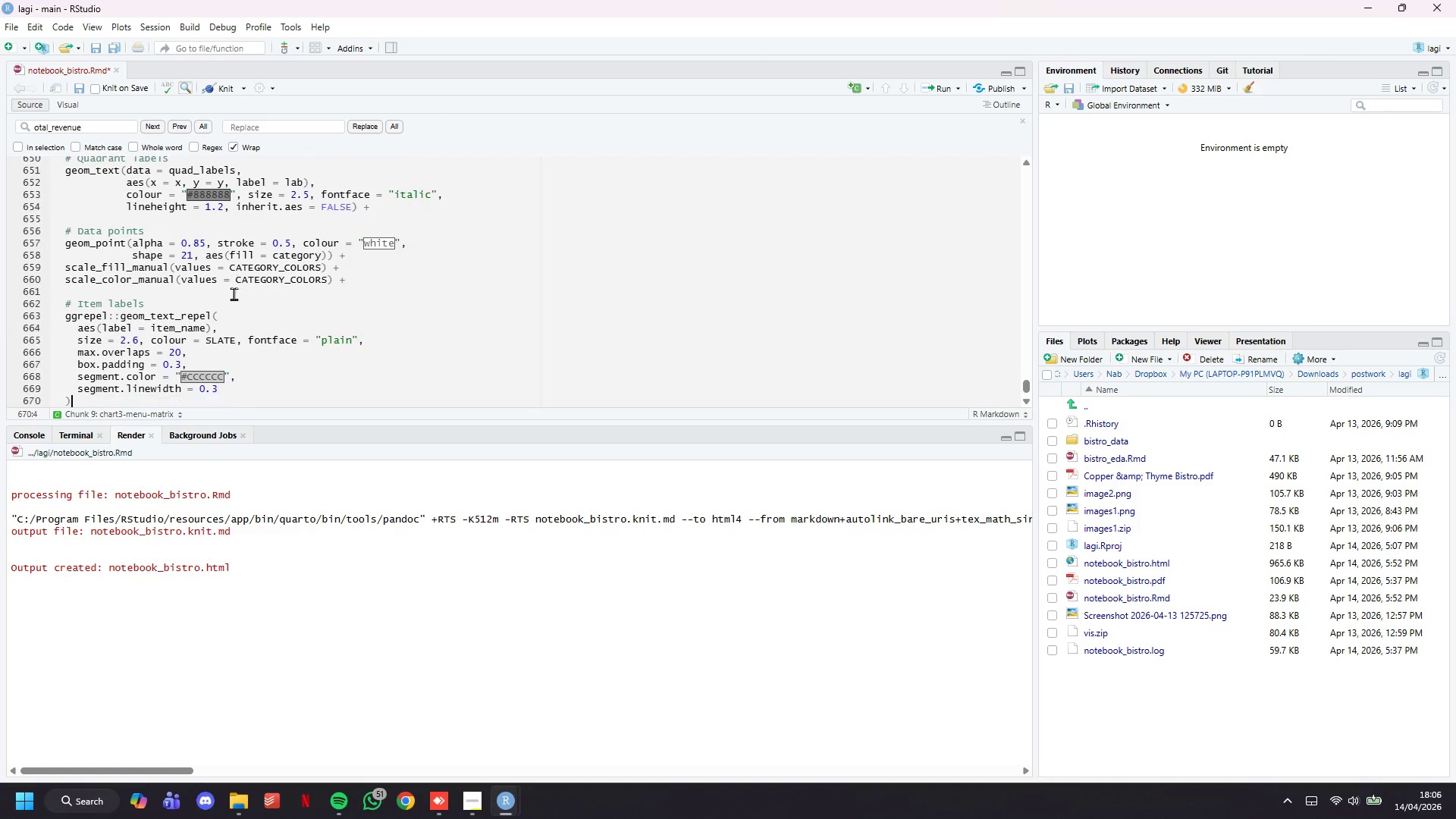 
key(ArrowDown)
 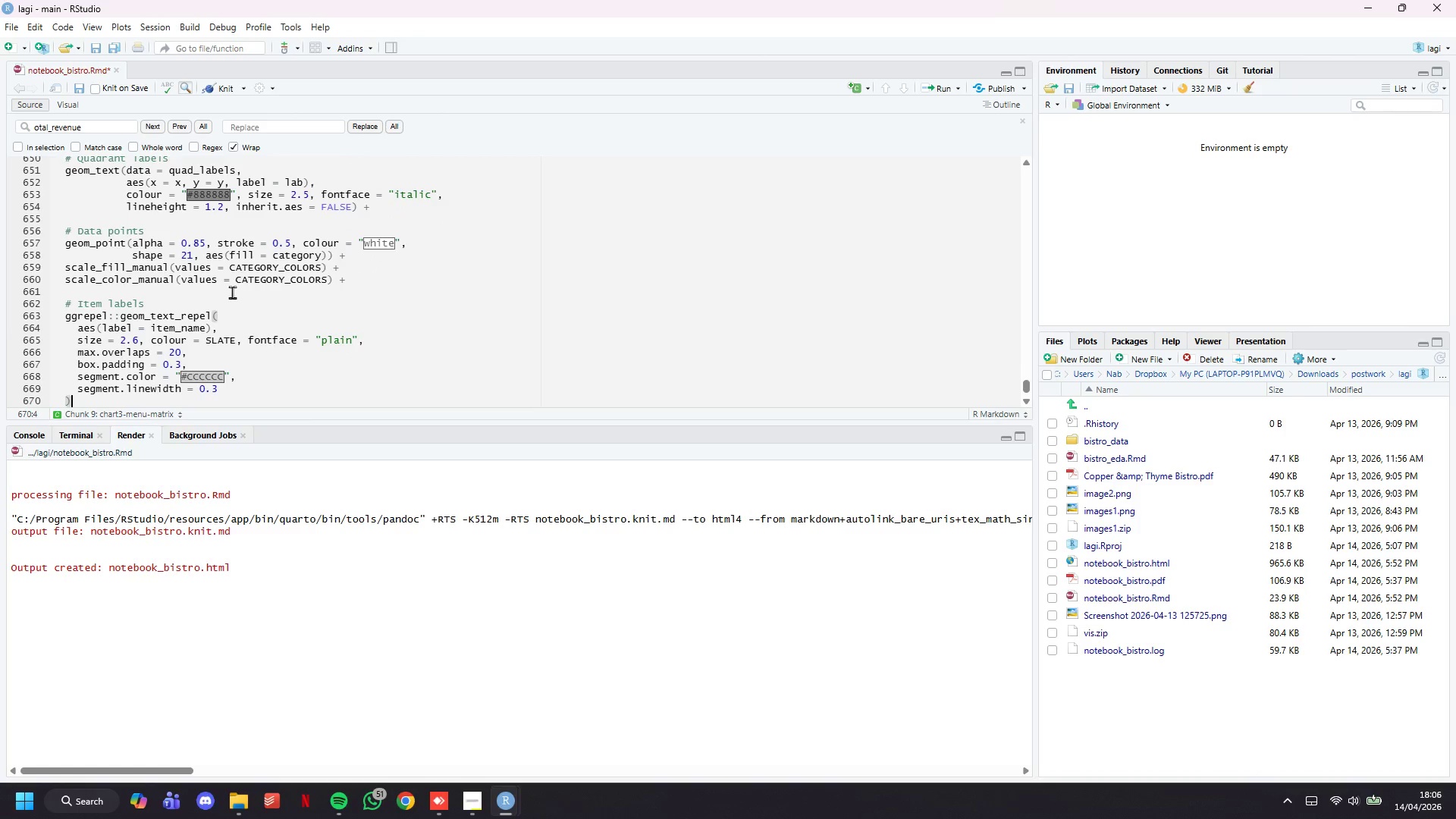 
key(Space)
 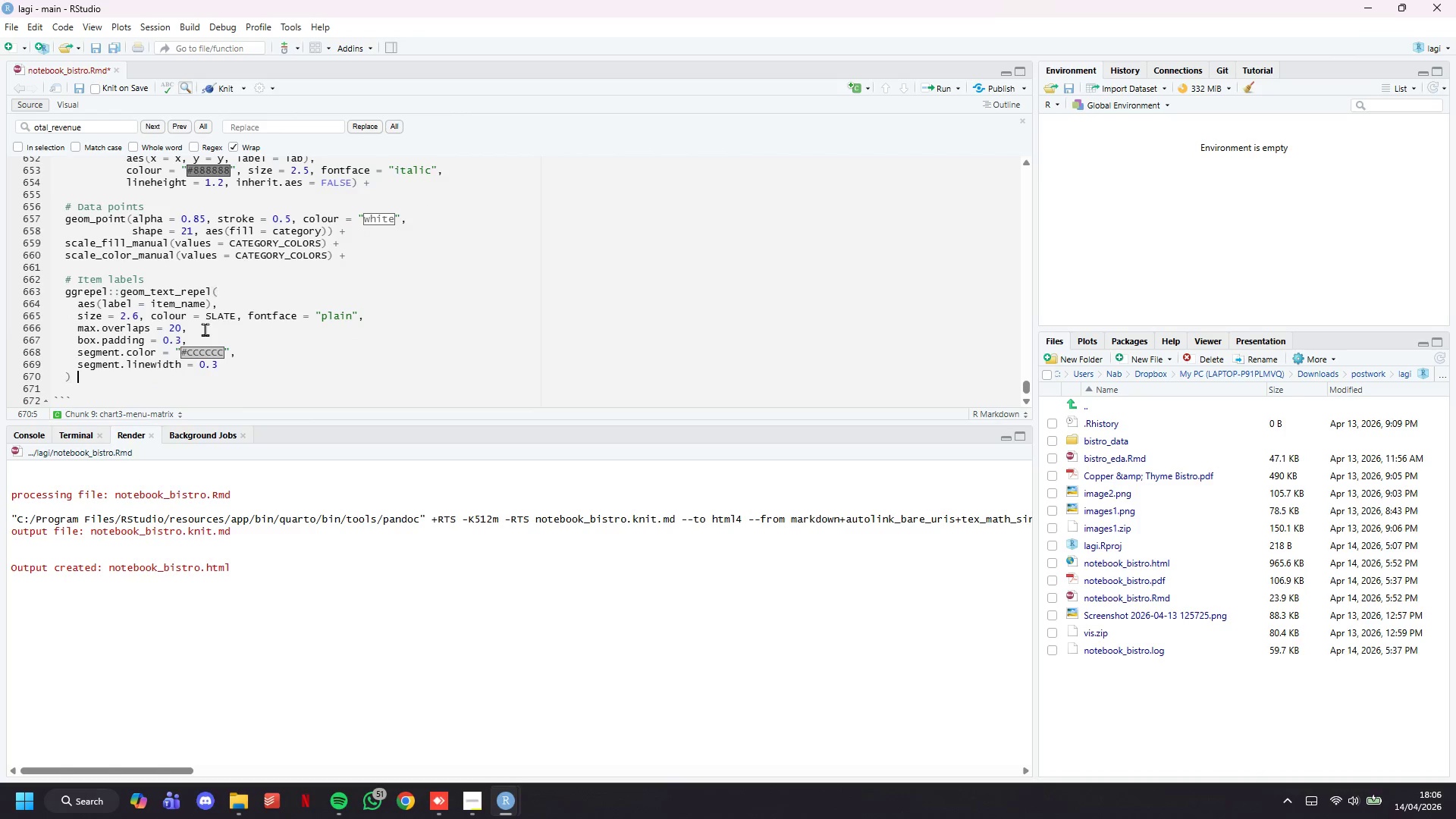 
scroll: coordinate [202, 328], scroll_direction: down, amount: 5.0
 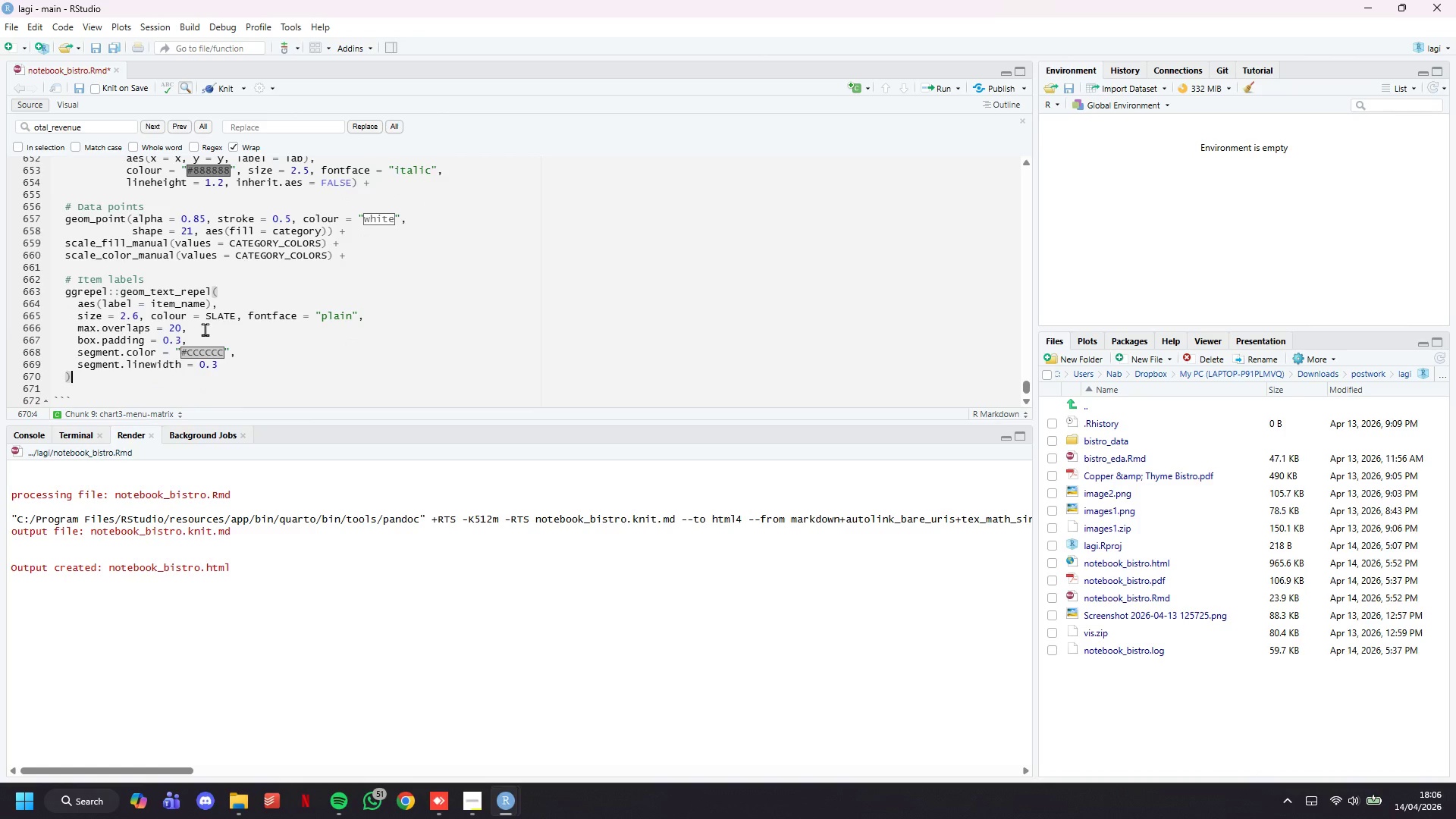 
key(Shift+ShiftLeft)
 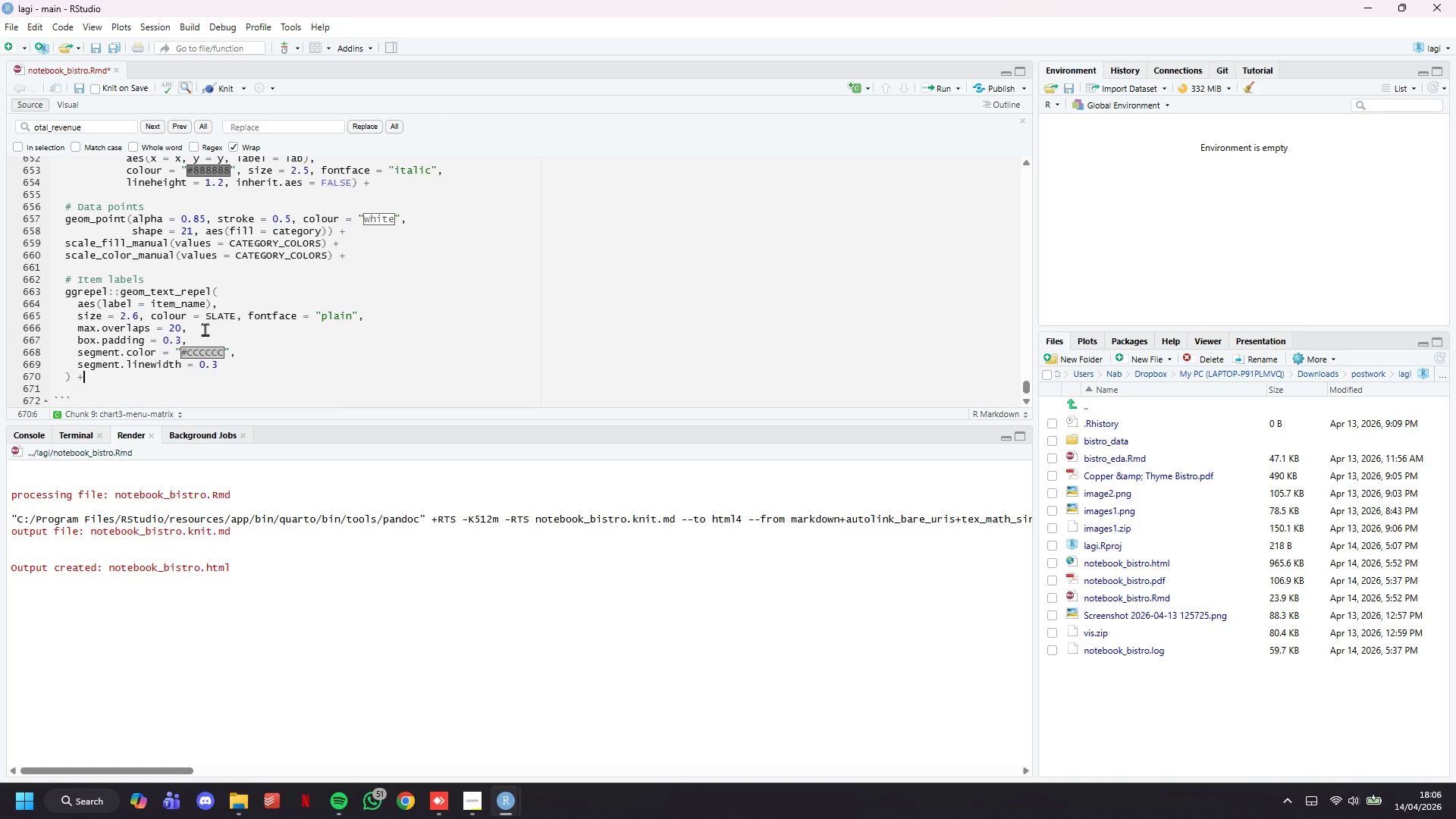 
key(Shift+Equal)
 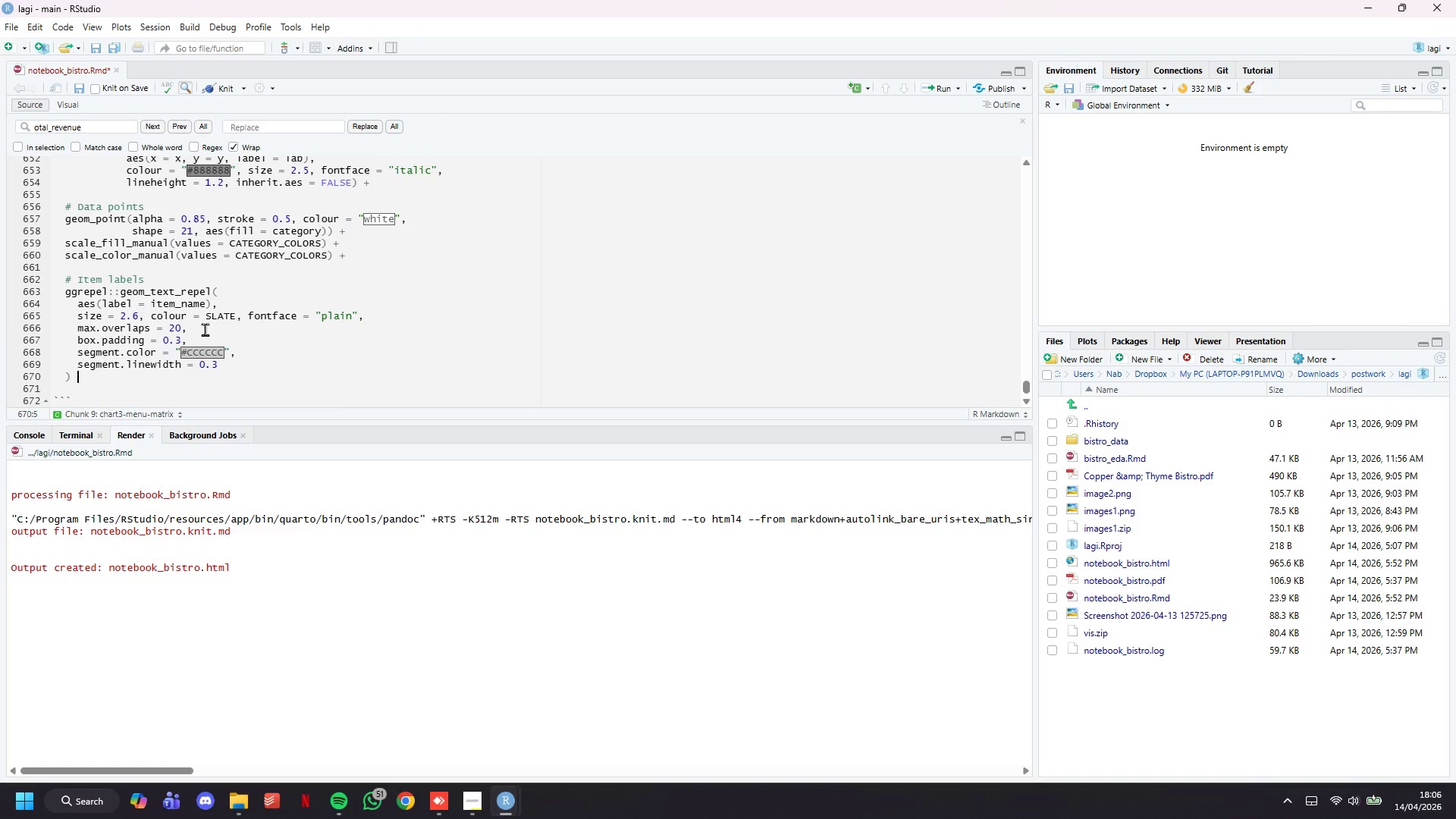 
key(Backspace)
 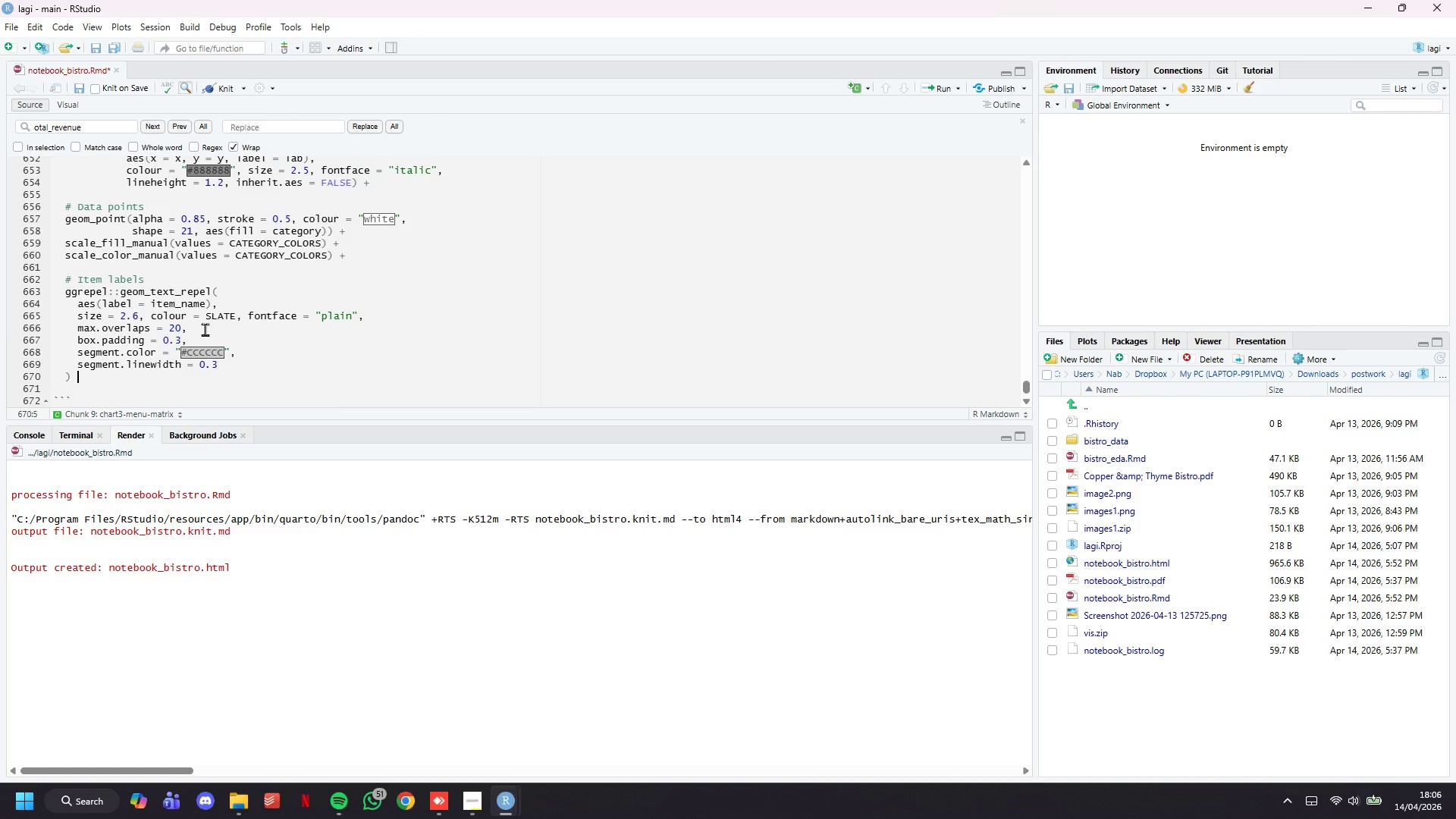 
key(Control+S)
 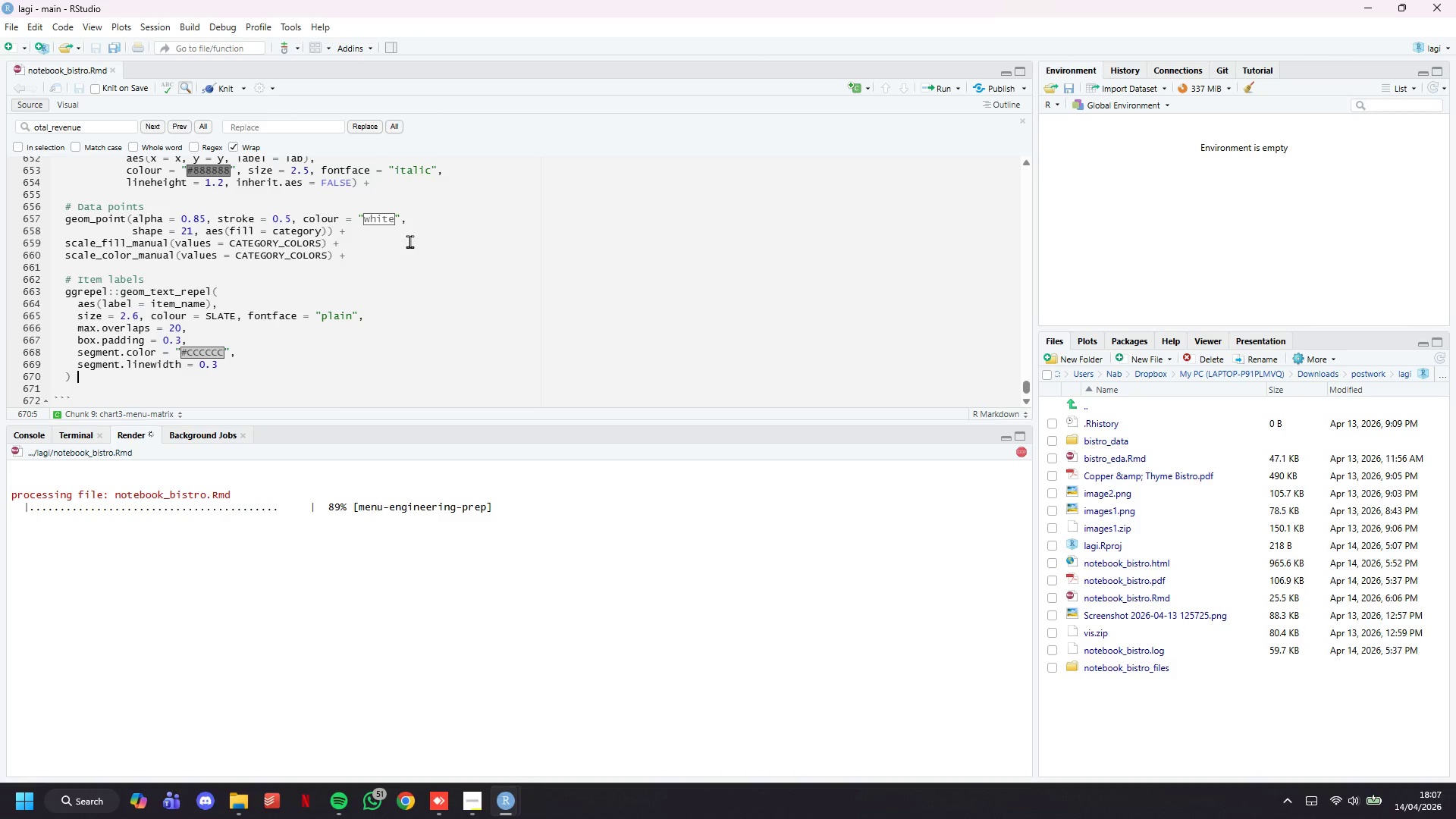 
wait(19.42)
 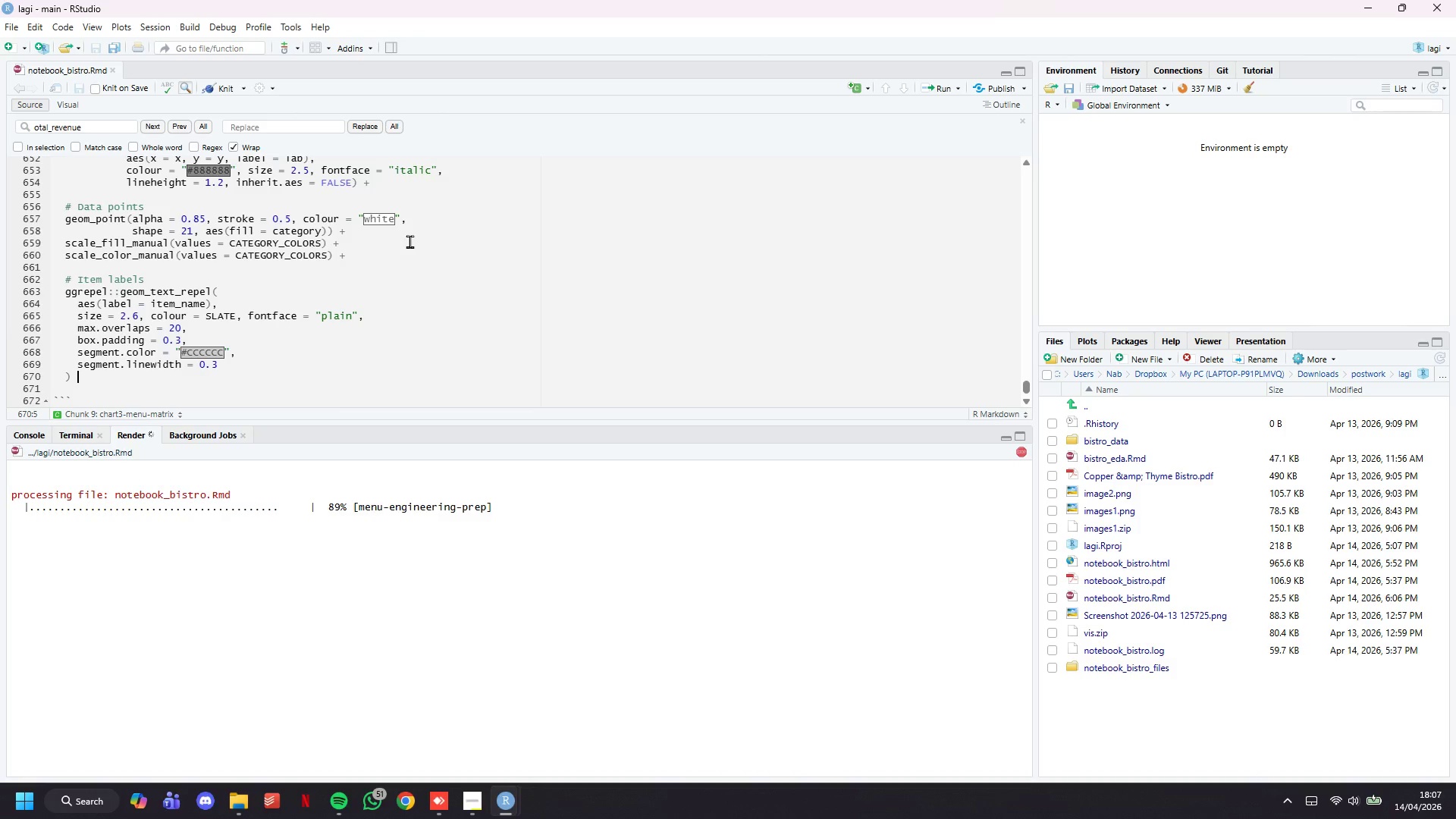 
left_click_drag(start_coordinate=[244, 498], to_coordinate=[309, 497])
 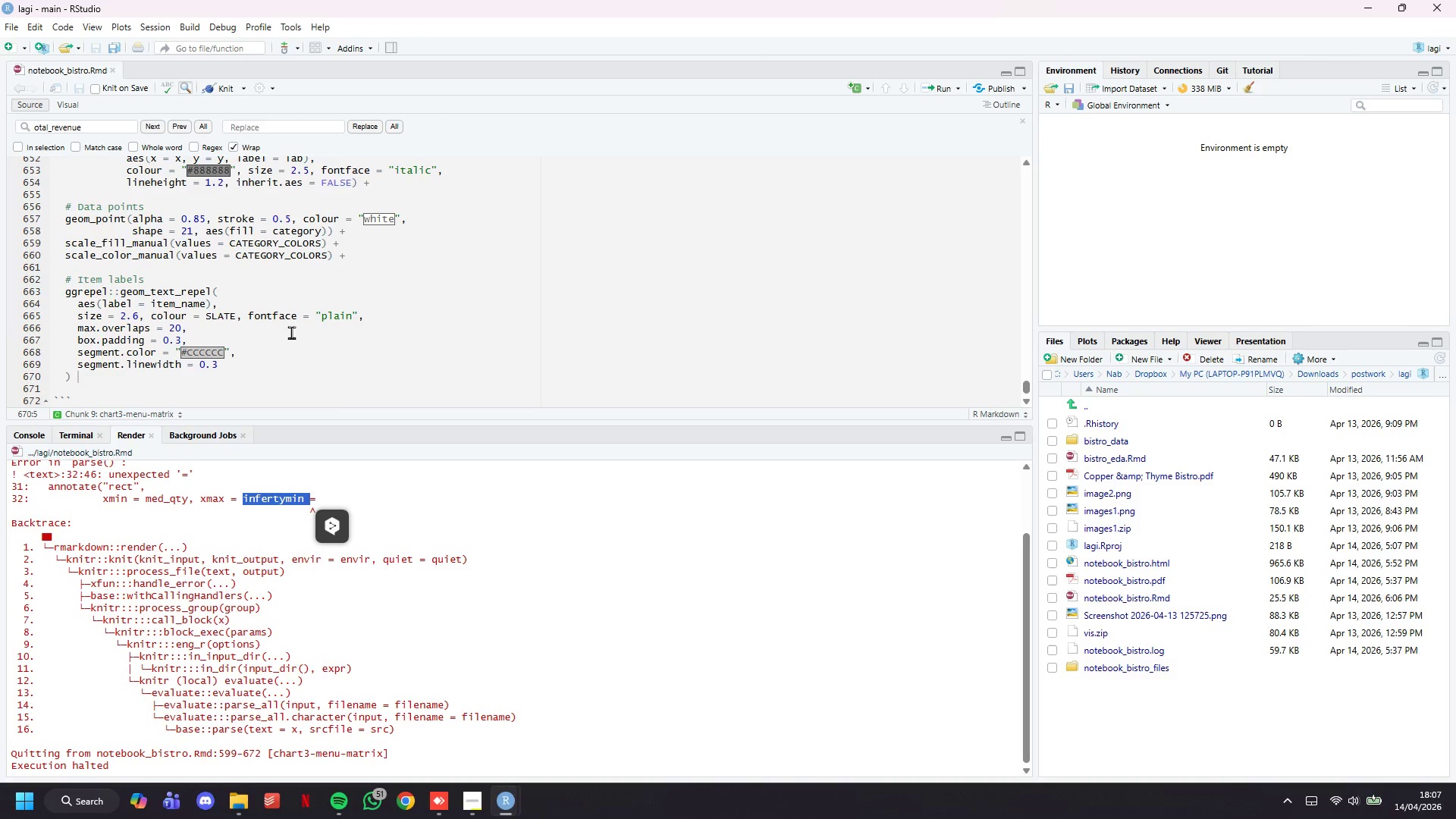 
key(Control+C)
 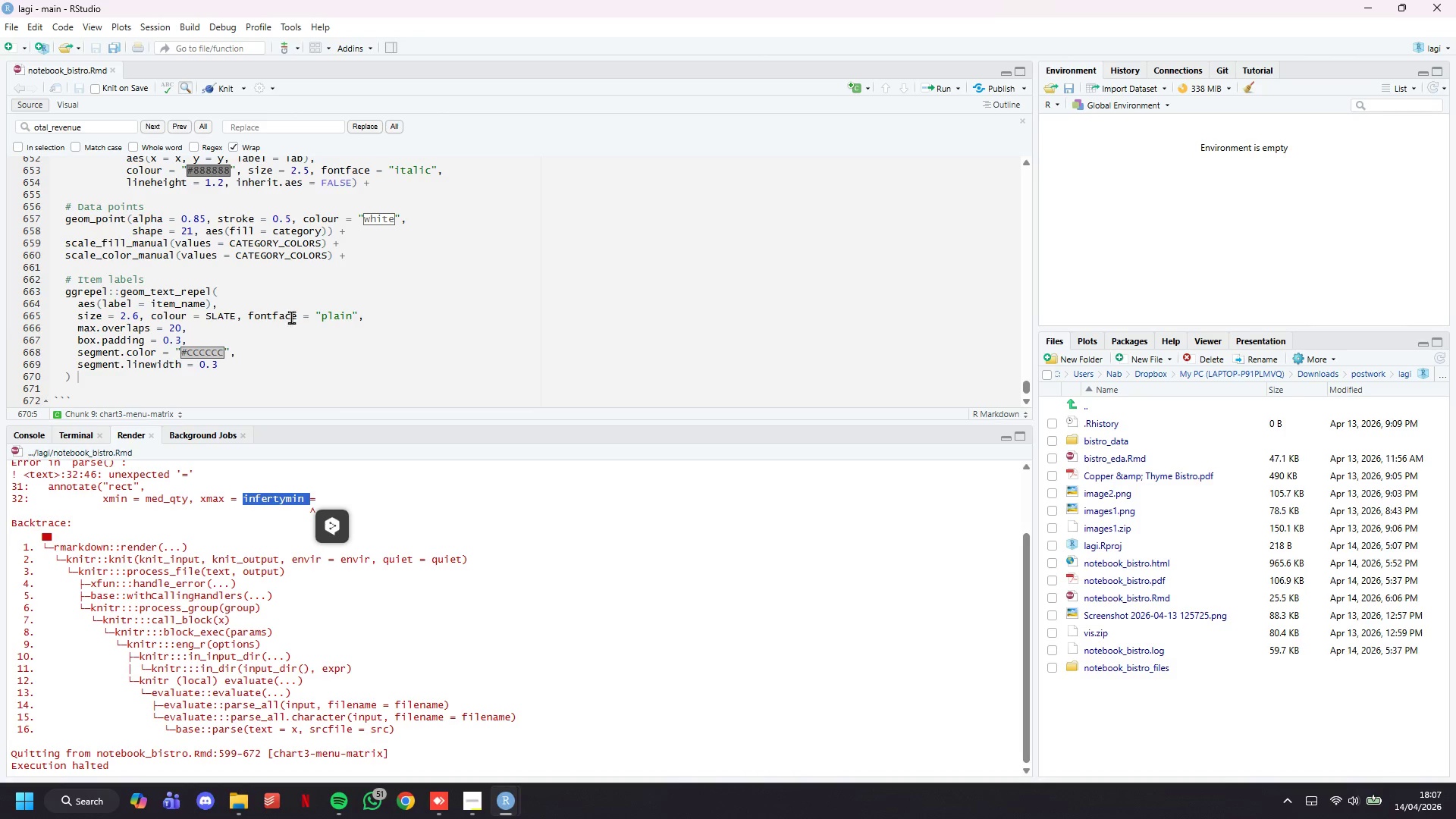 
left_click([291, 314])
 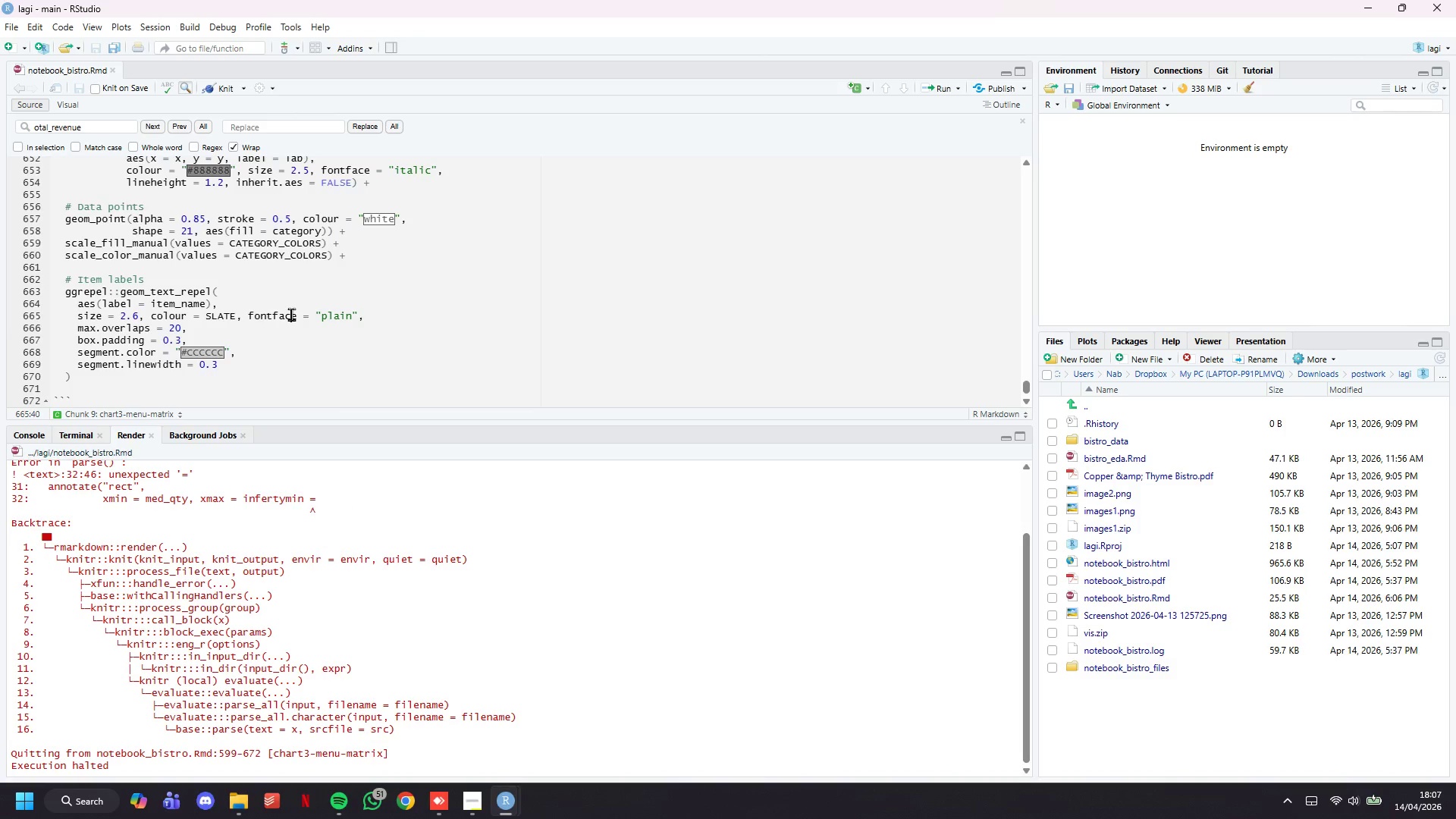 
hold_key(key=ControlLeft, duration=3.41)
 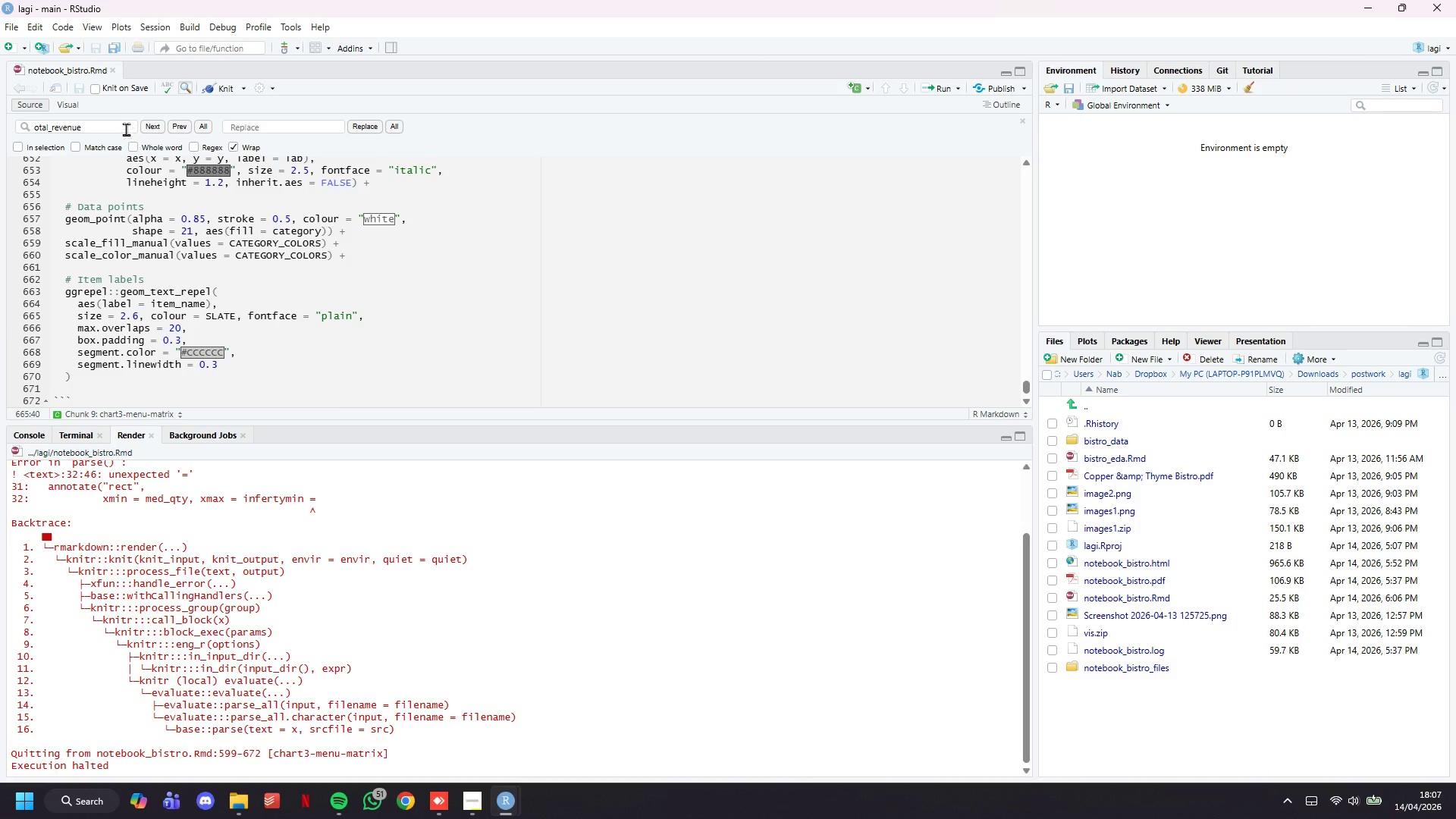 
left_click_drag(start_coordinate=[115, 125], to_coordinate=[115, 135])
 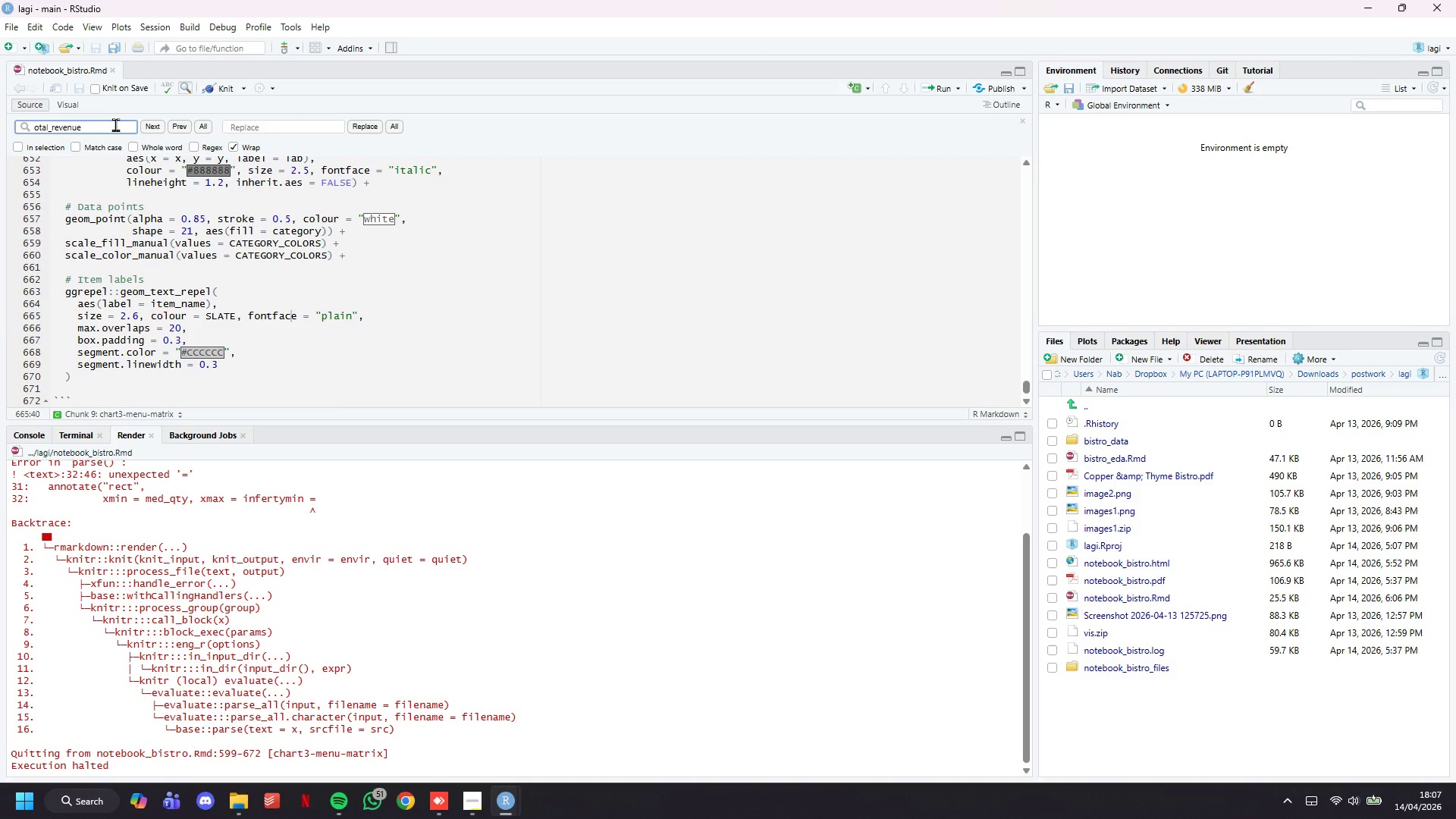 
double_click([115, 124])
 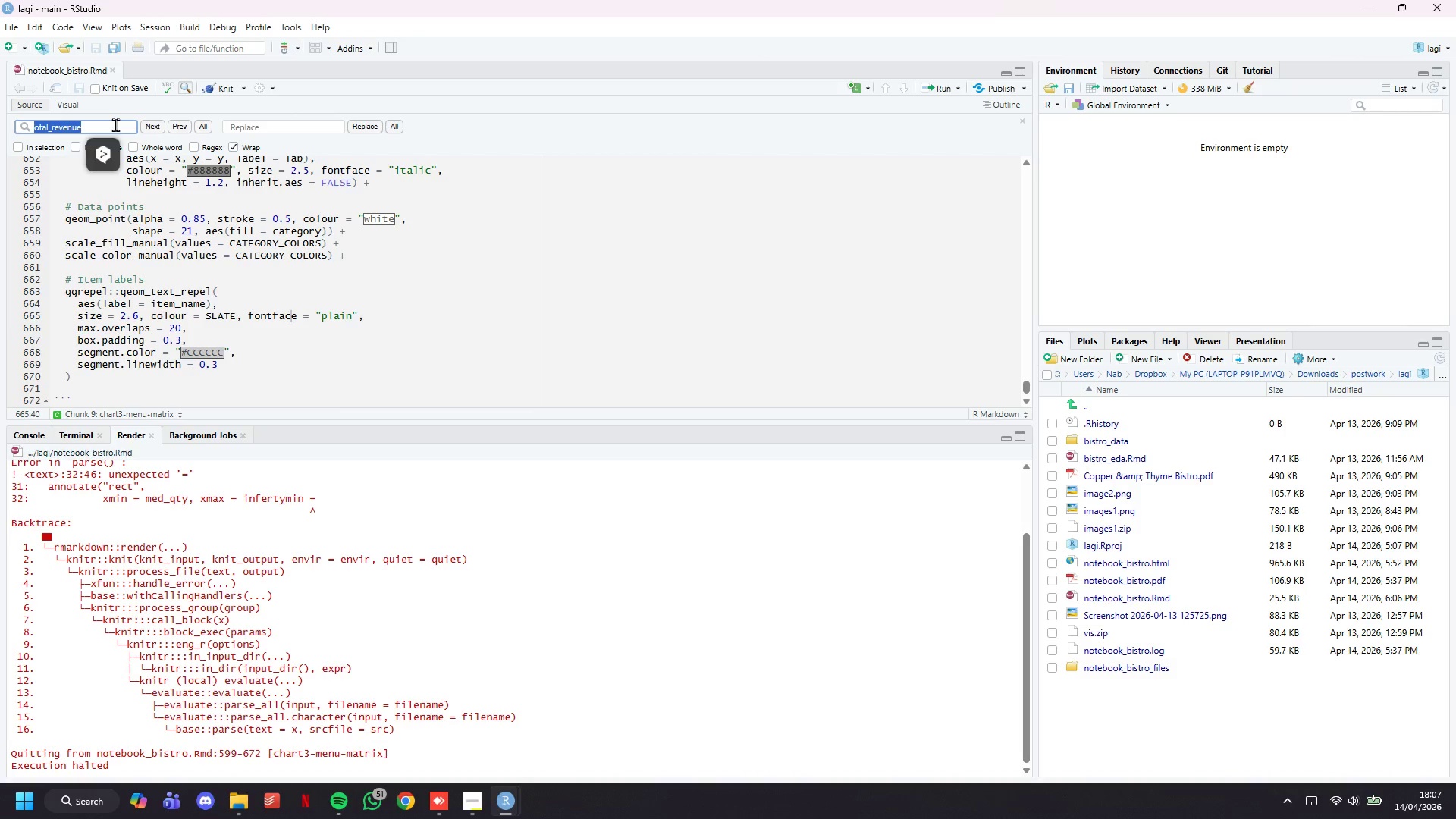 
triple_click([115, 124])
 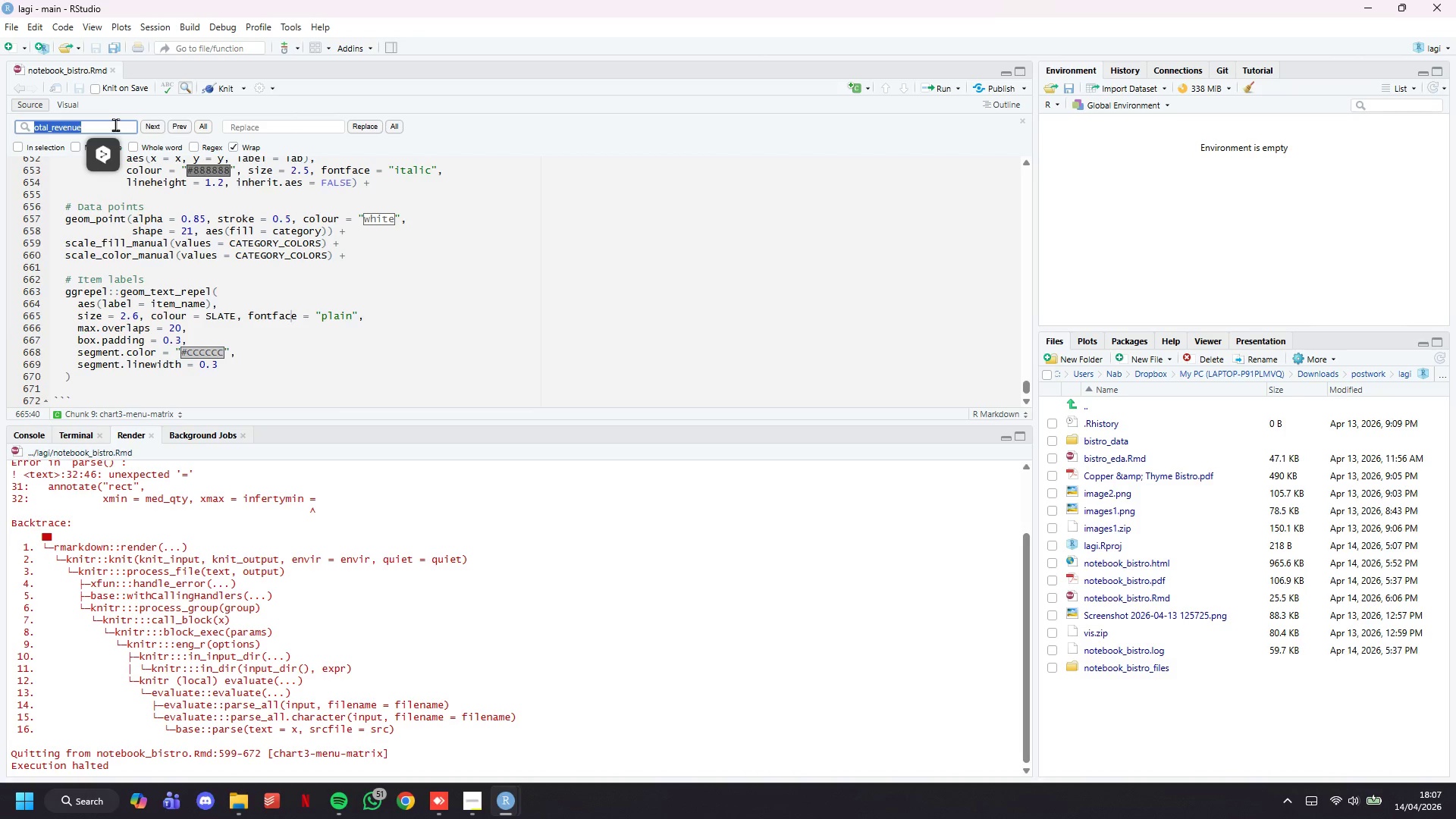 
key(Control+V)
 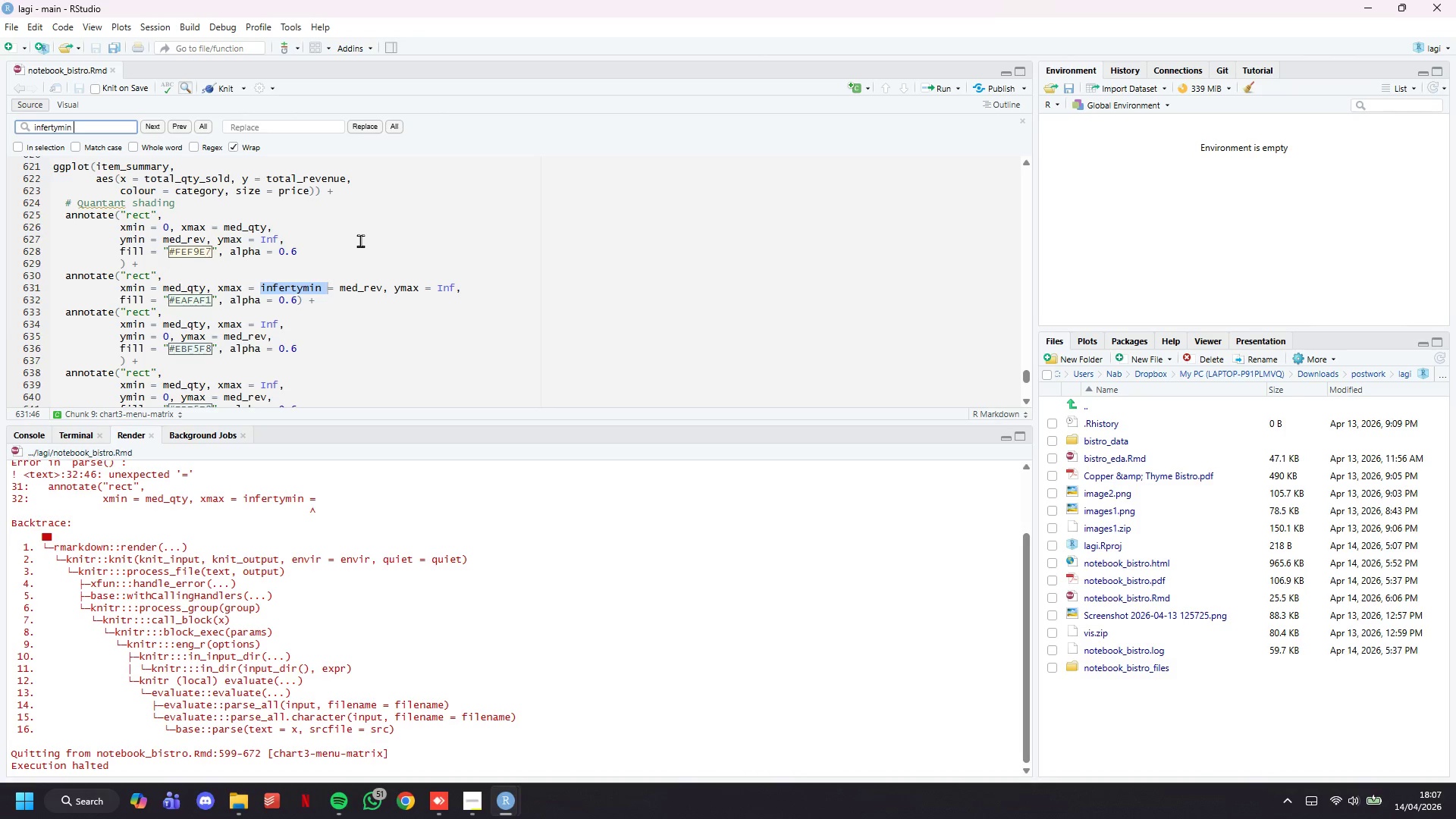 
wait(19.81)
 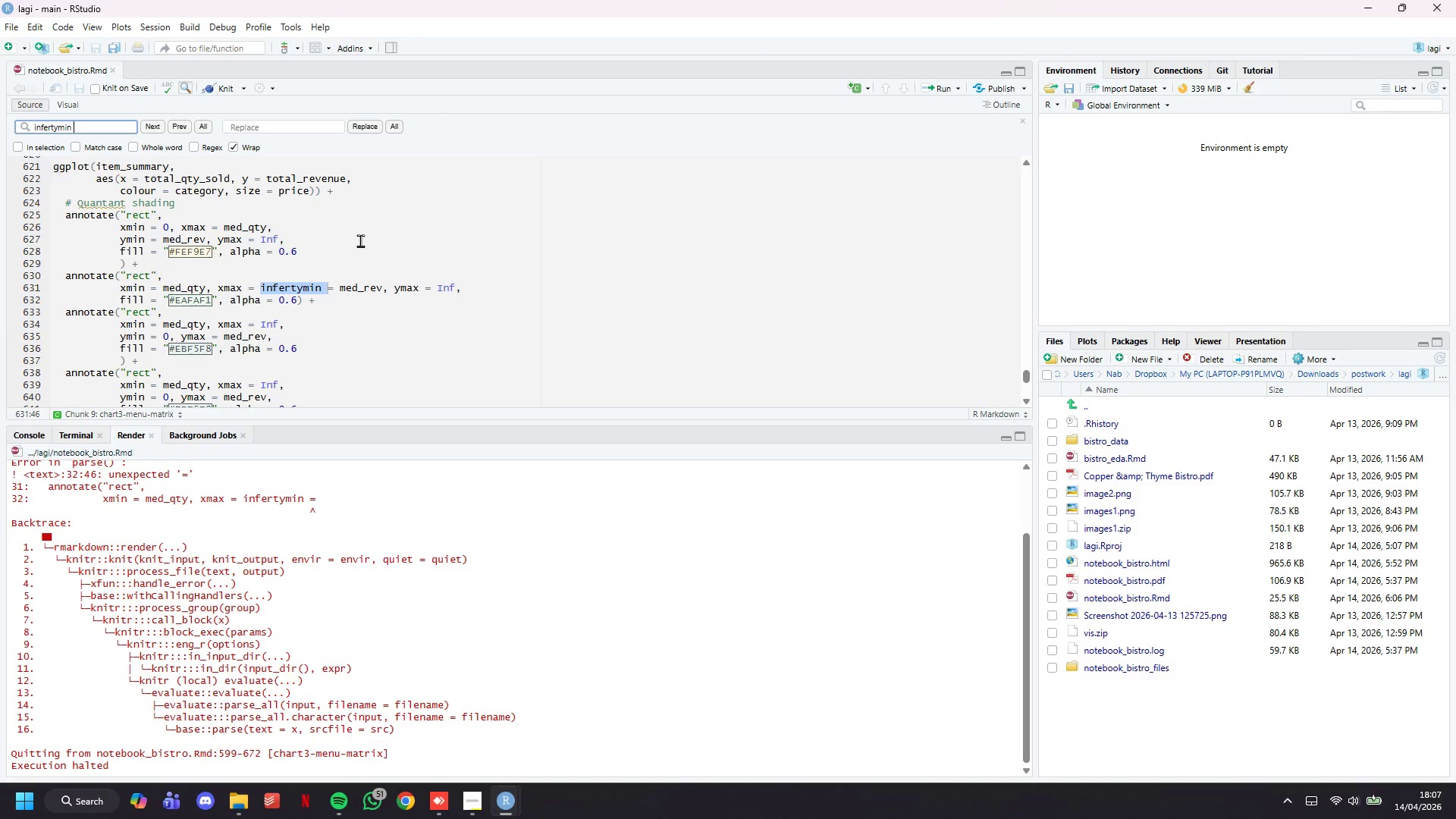 
left_click([360, 240])
 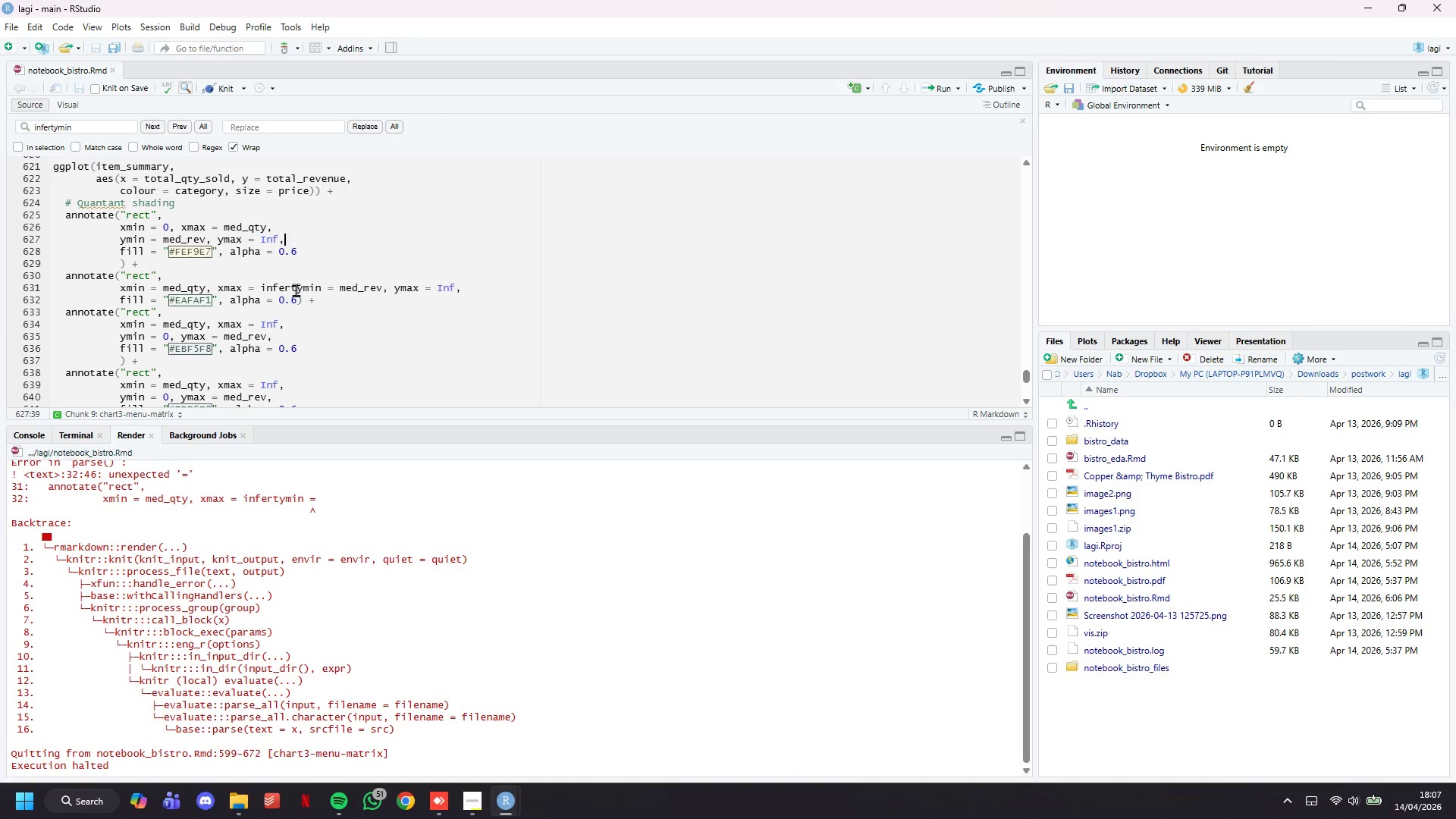 
left_click([296, 290])
 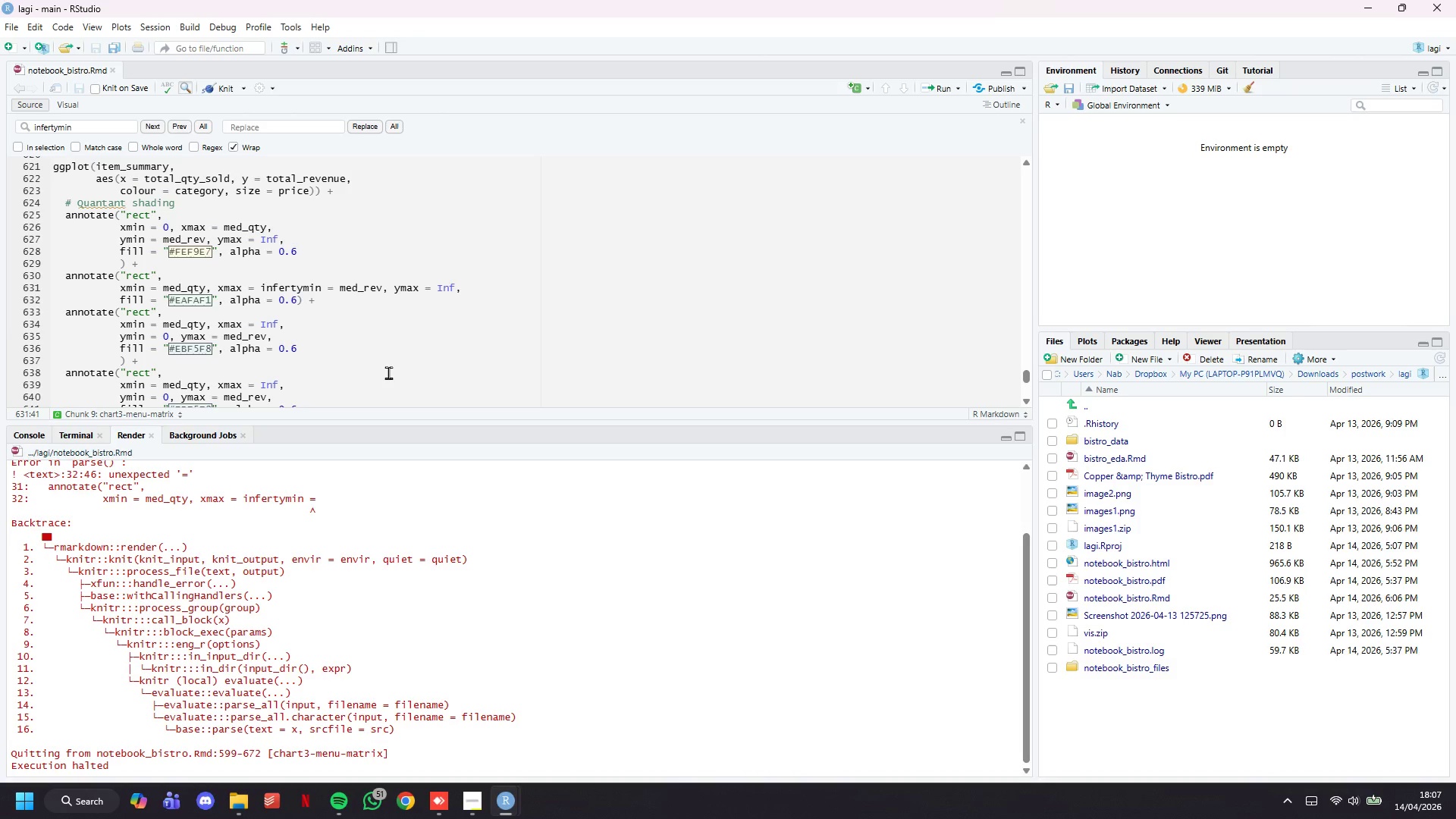 
key(ArrowRight)
 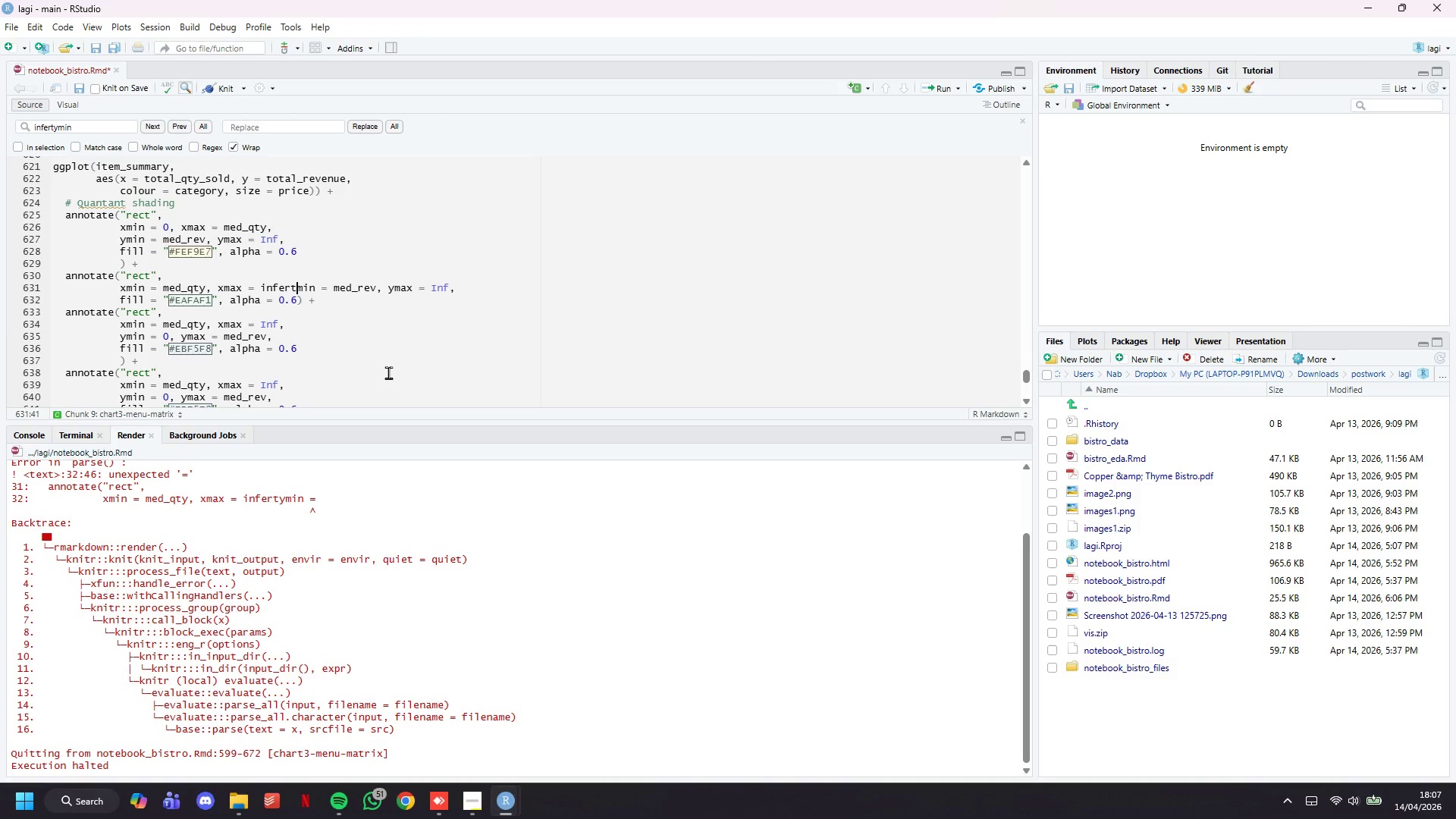 
key(Backspace)
 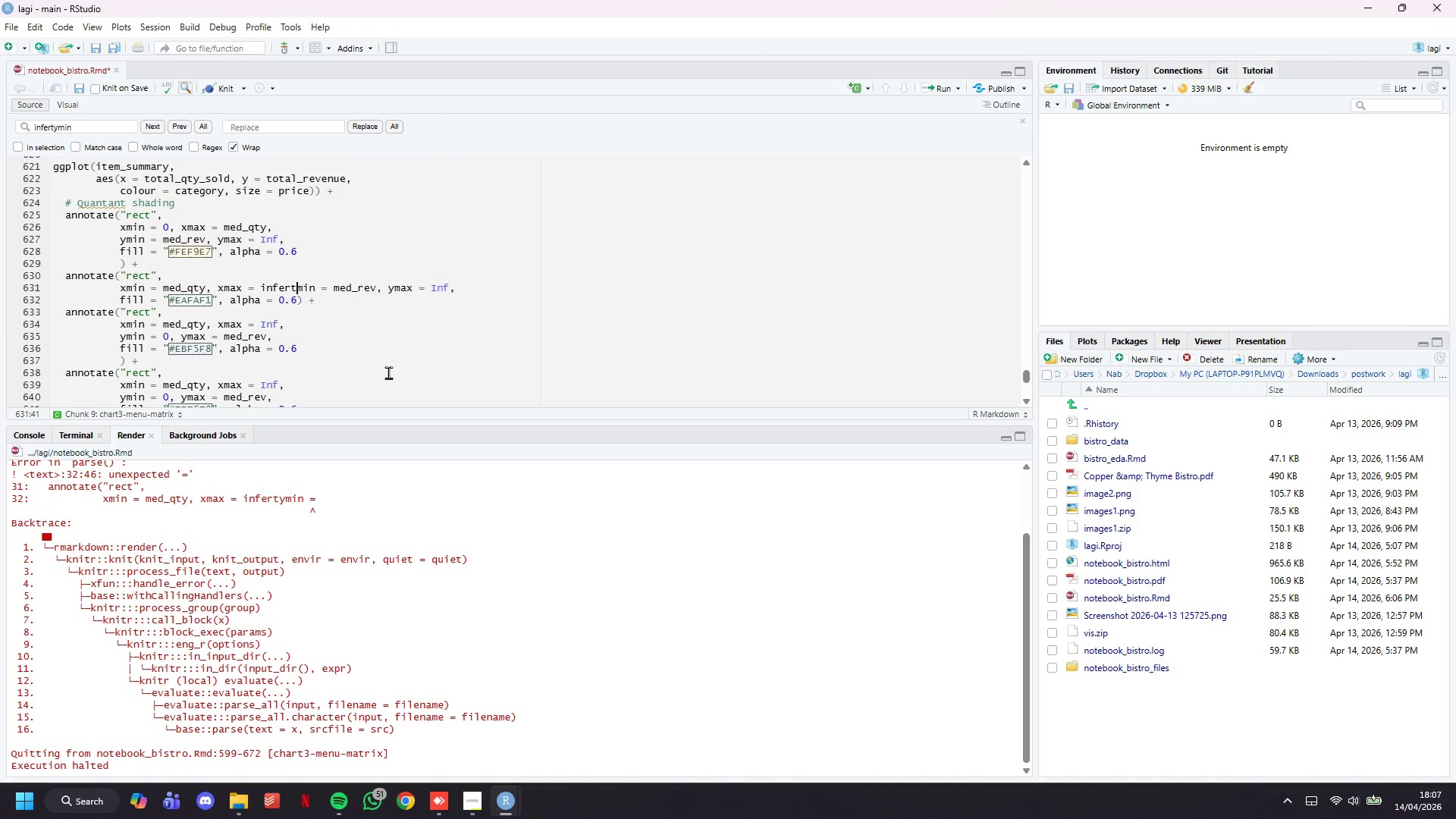 
key(Backspace)
 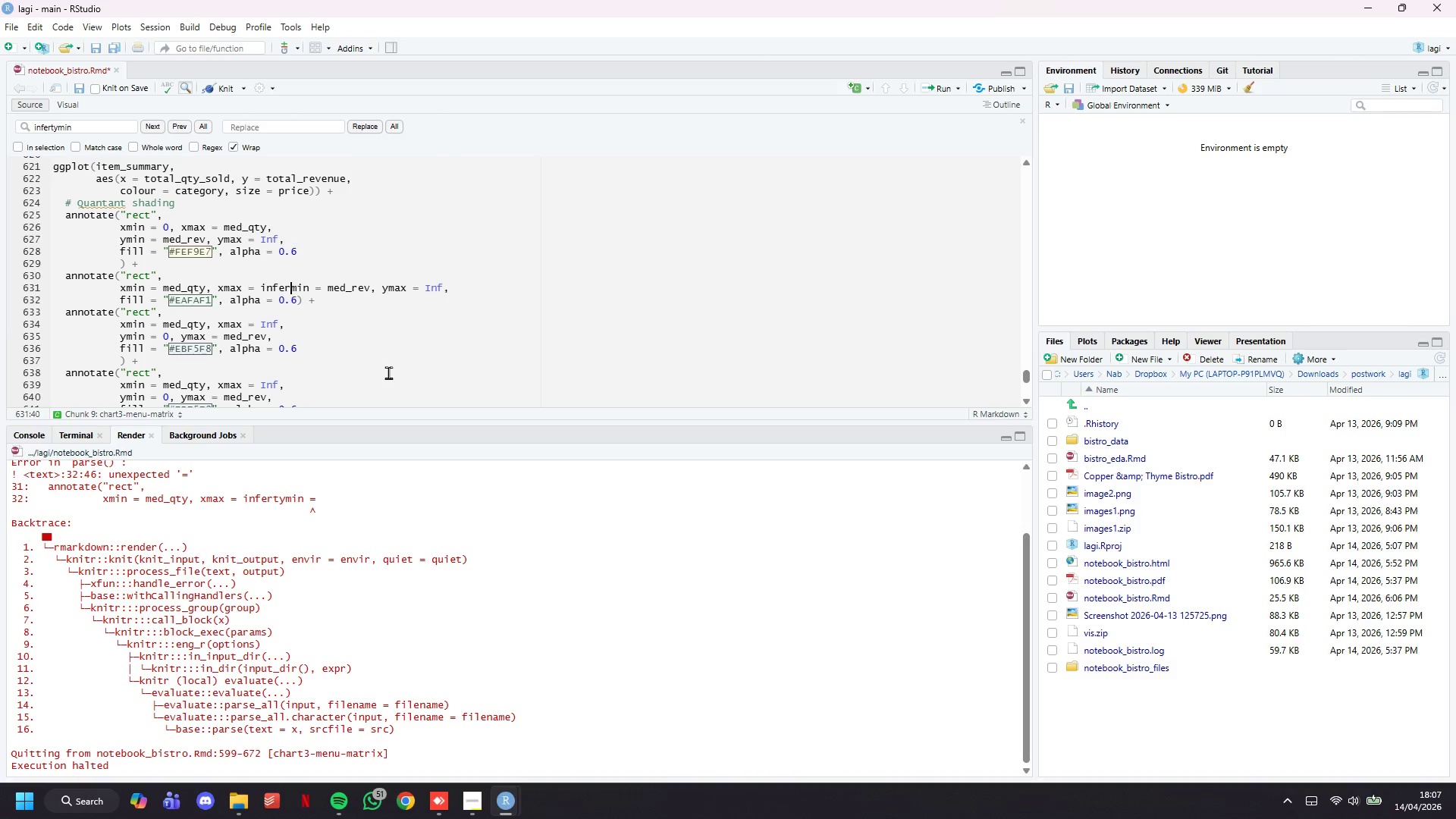 
key(Backspace)
 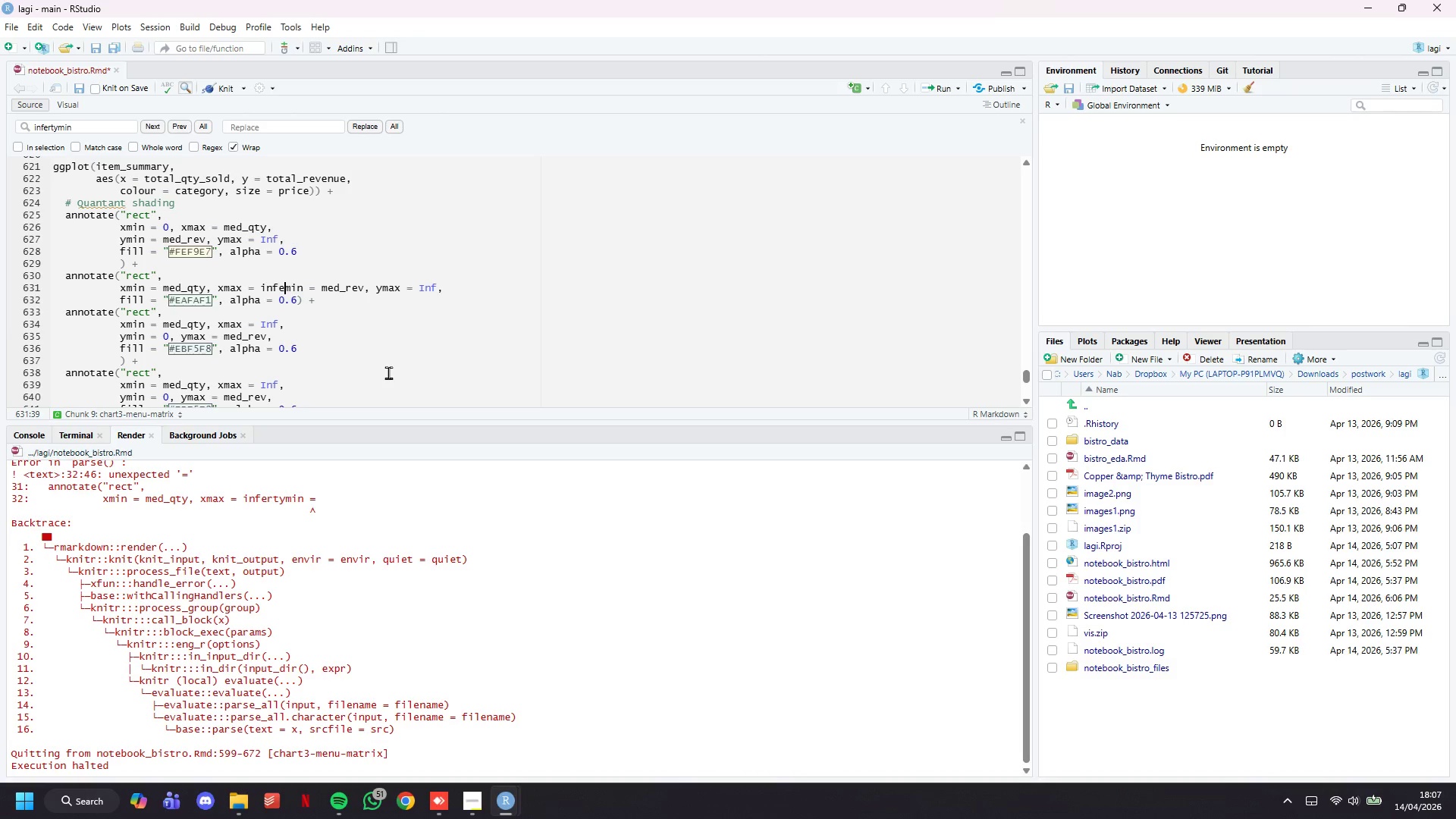 
key(Backspace)
 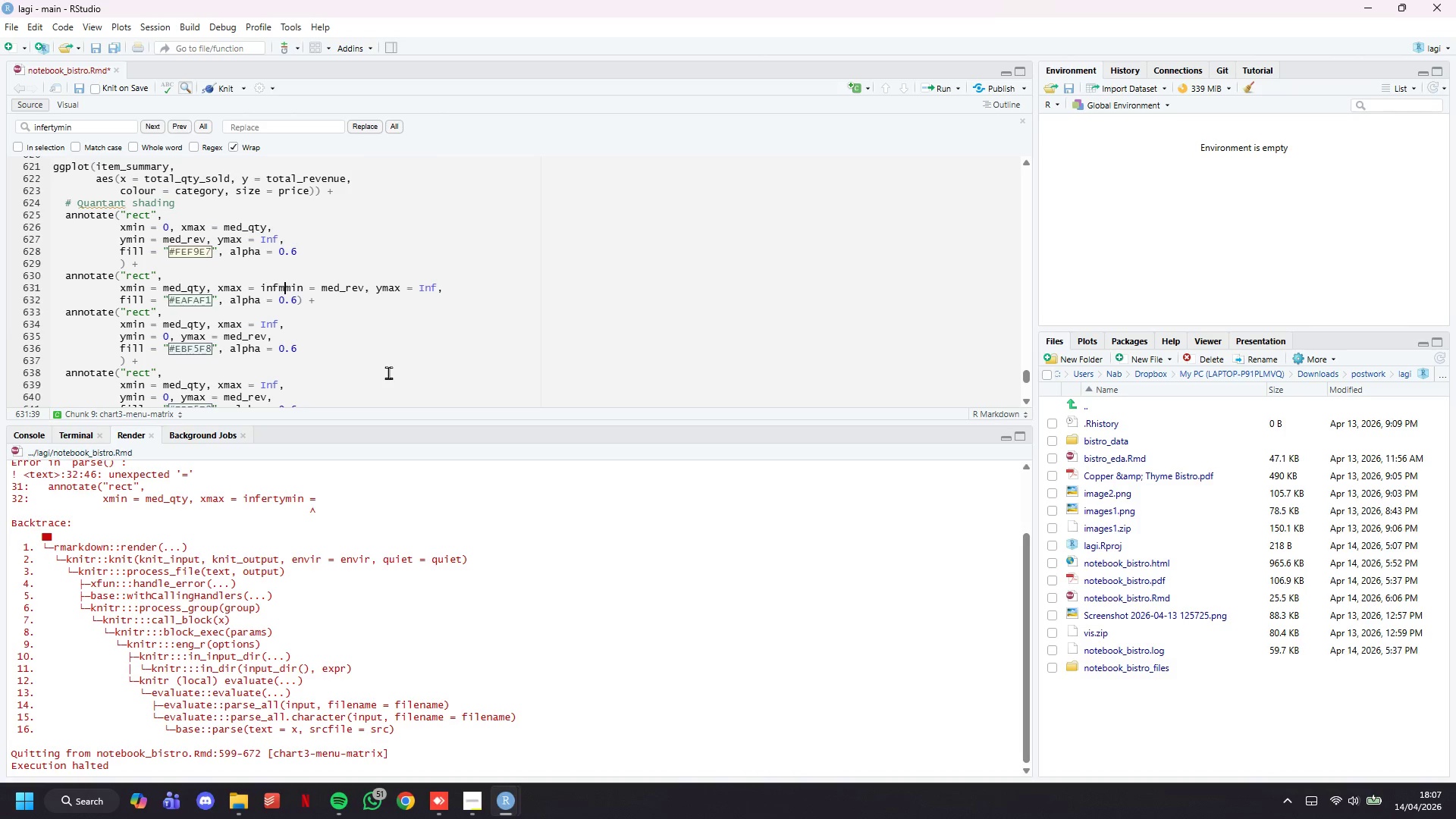 
key(M)
 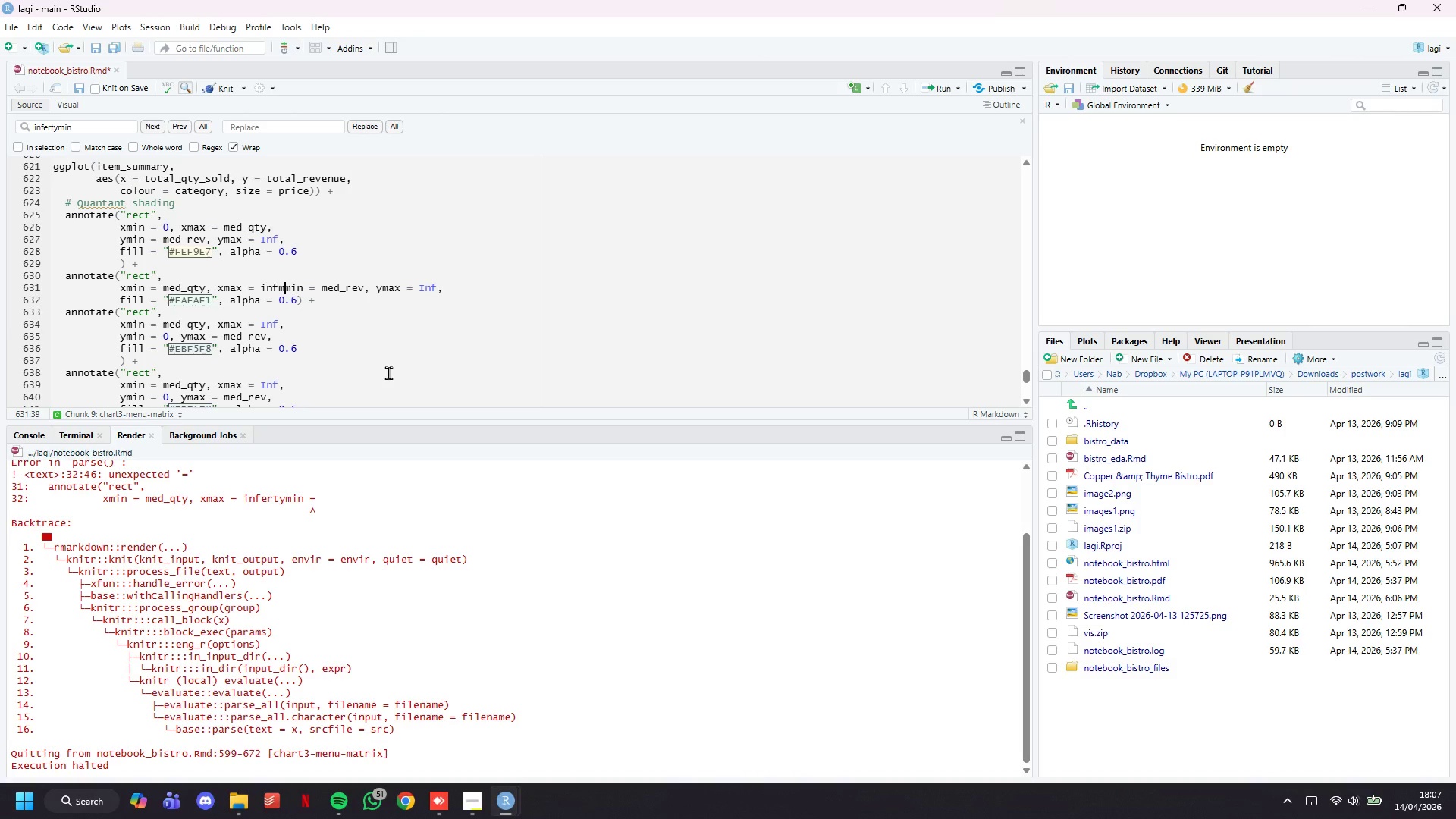 
key(Backspace)
 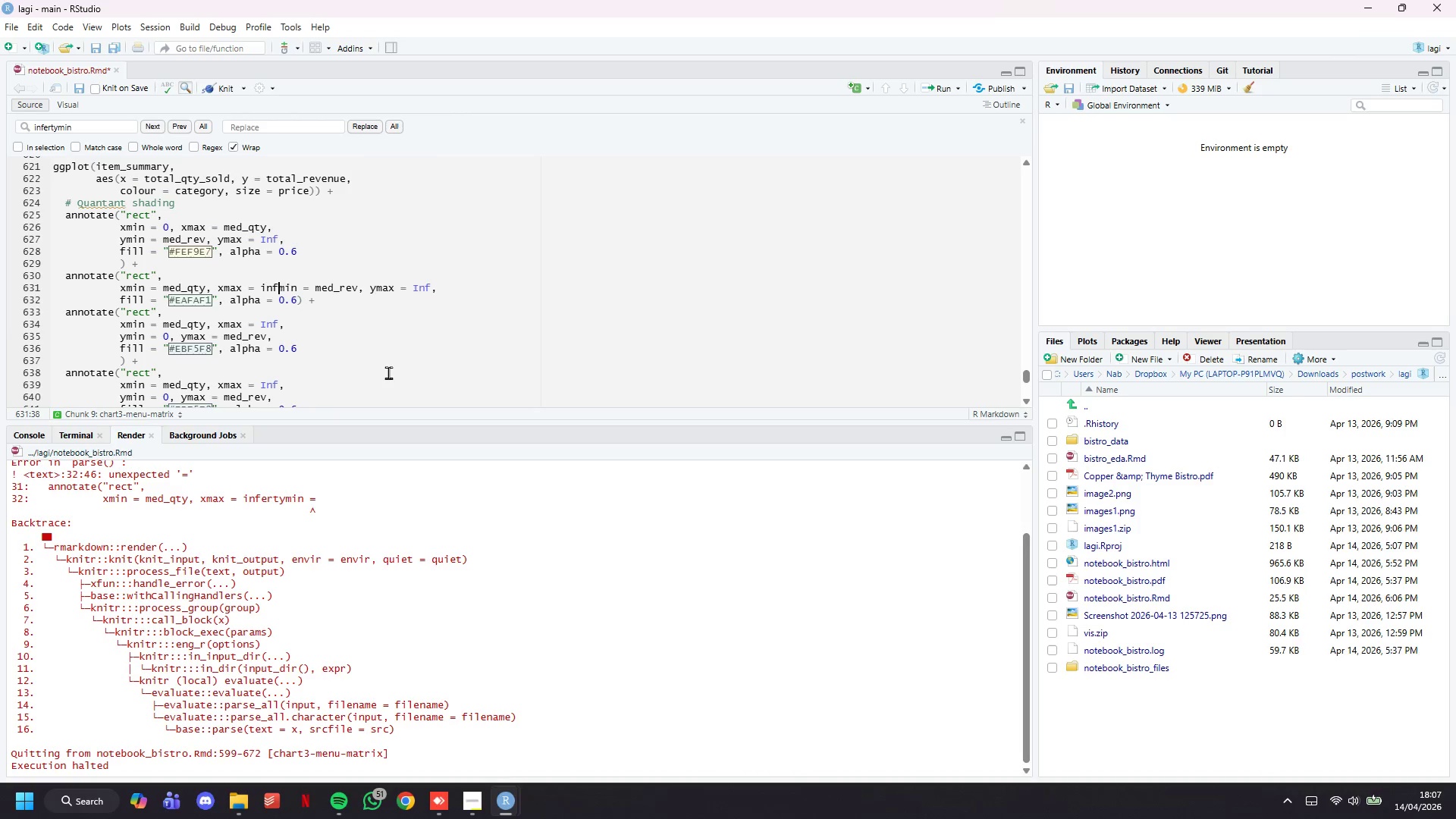 
key(Comma)
 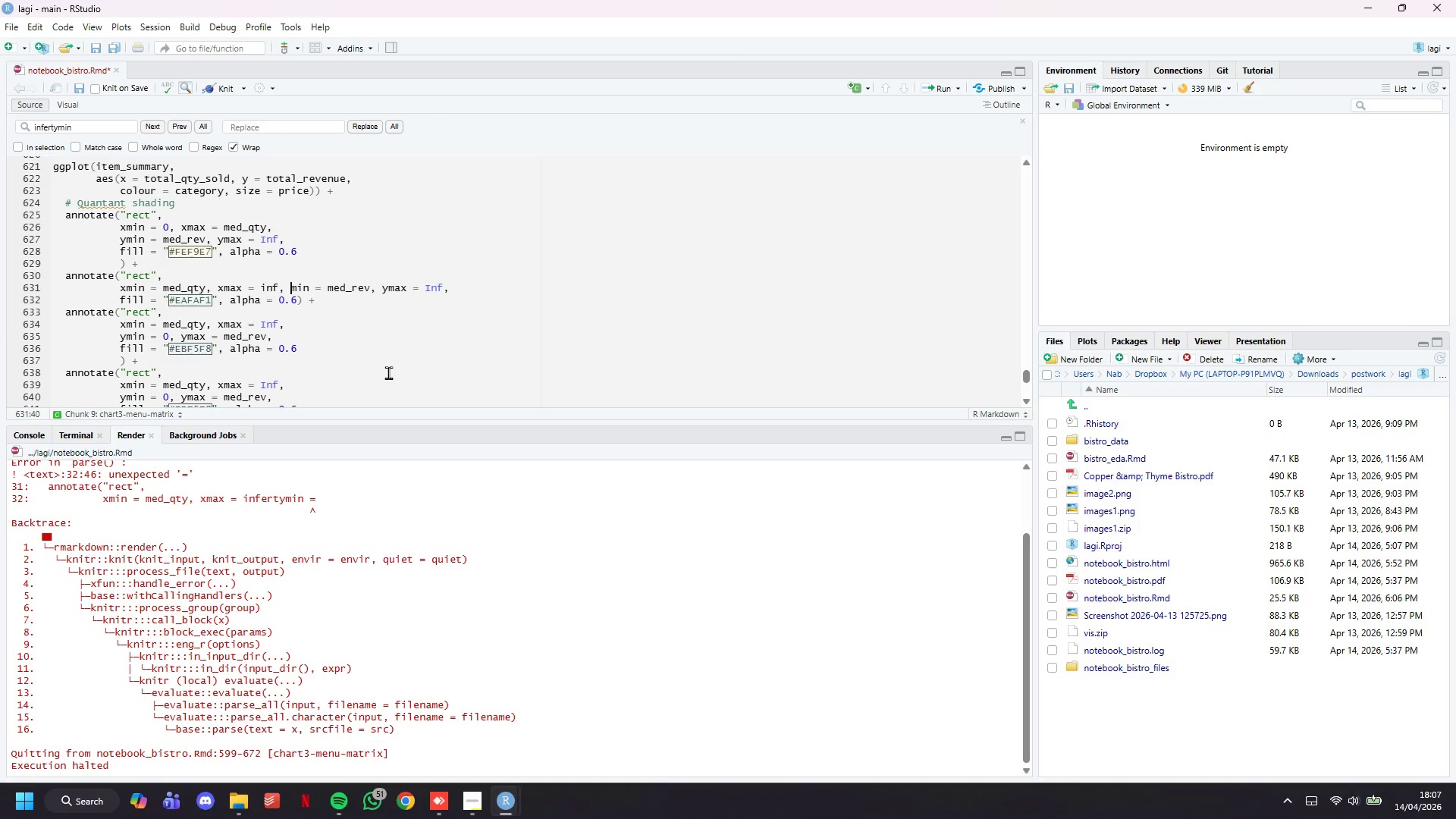 
key(Space)
 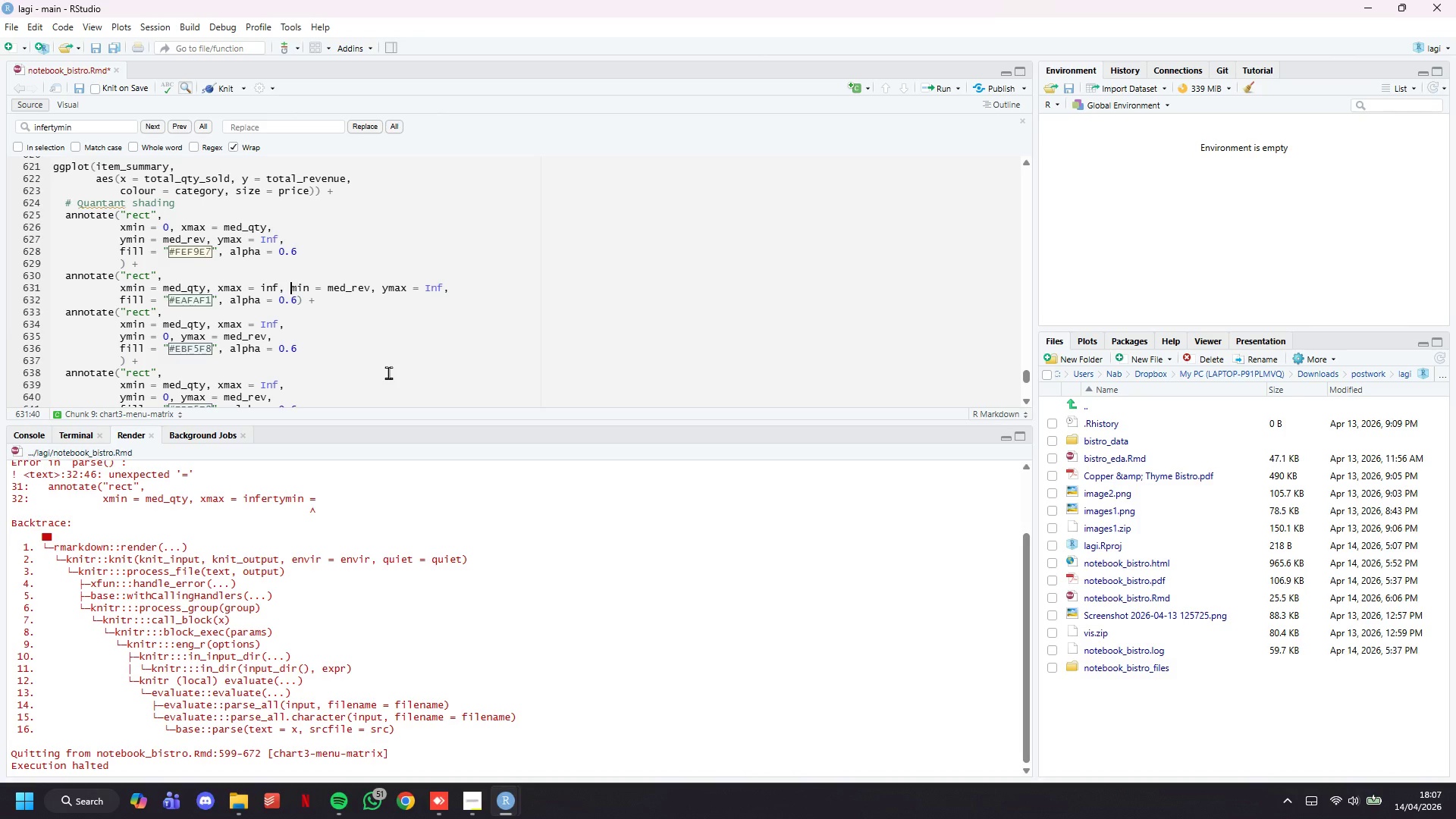 
key(ArrowLeft)
 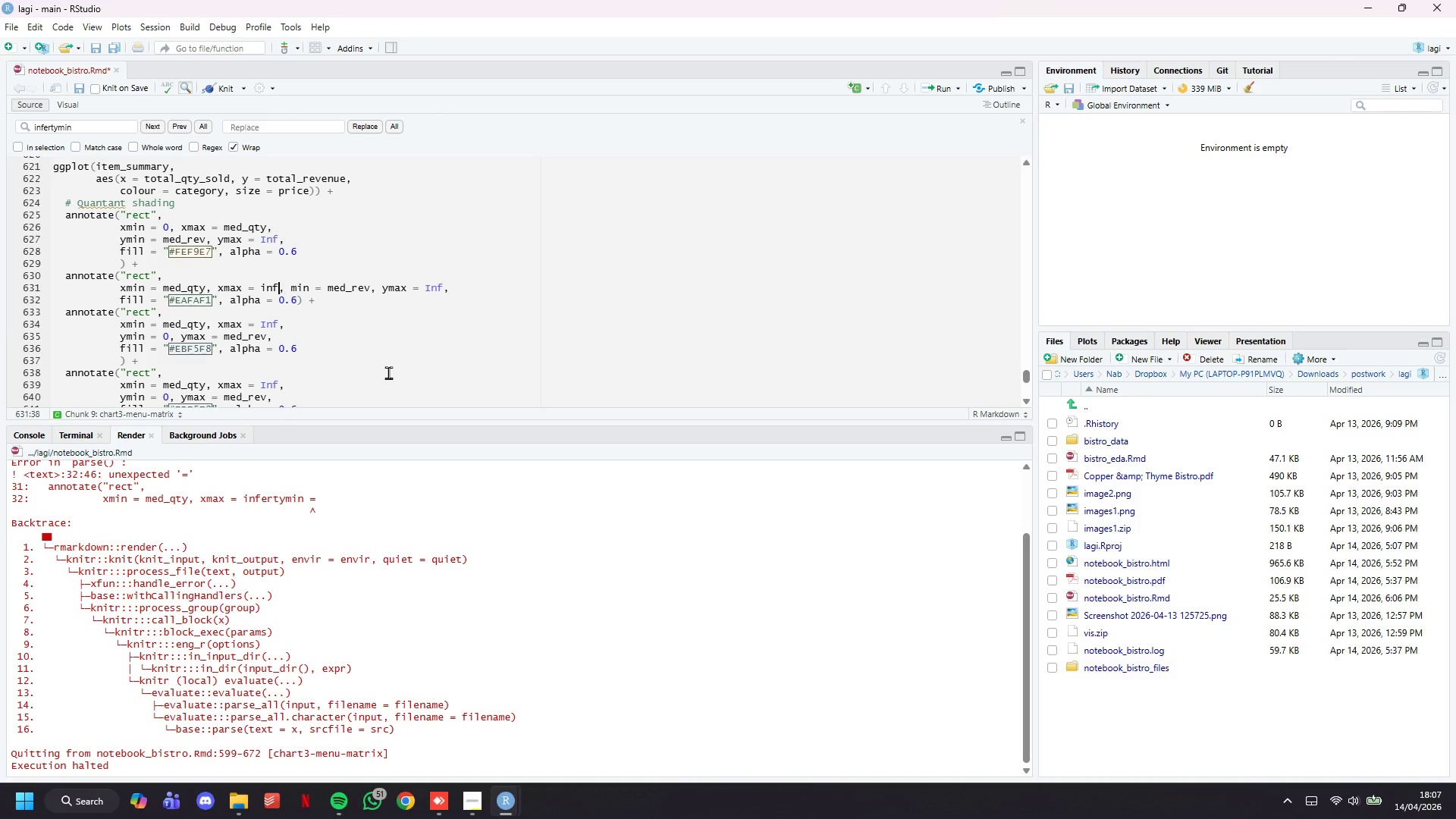 
key(ArrowLeft)
 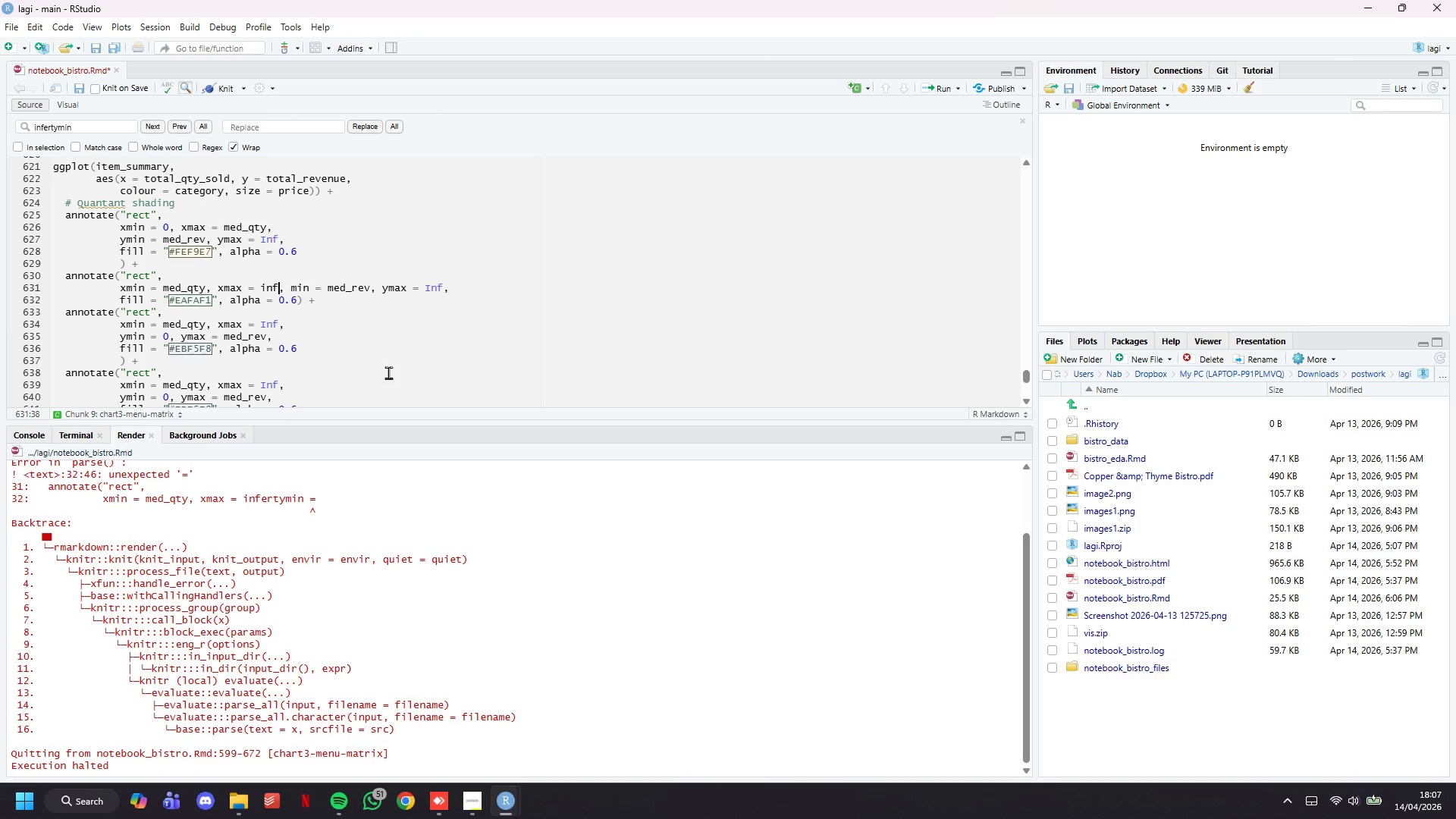 
key(ArrowLeft)
 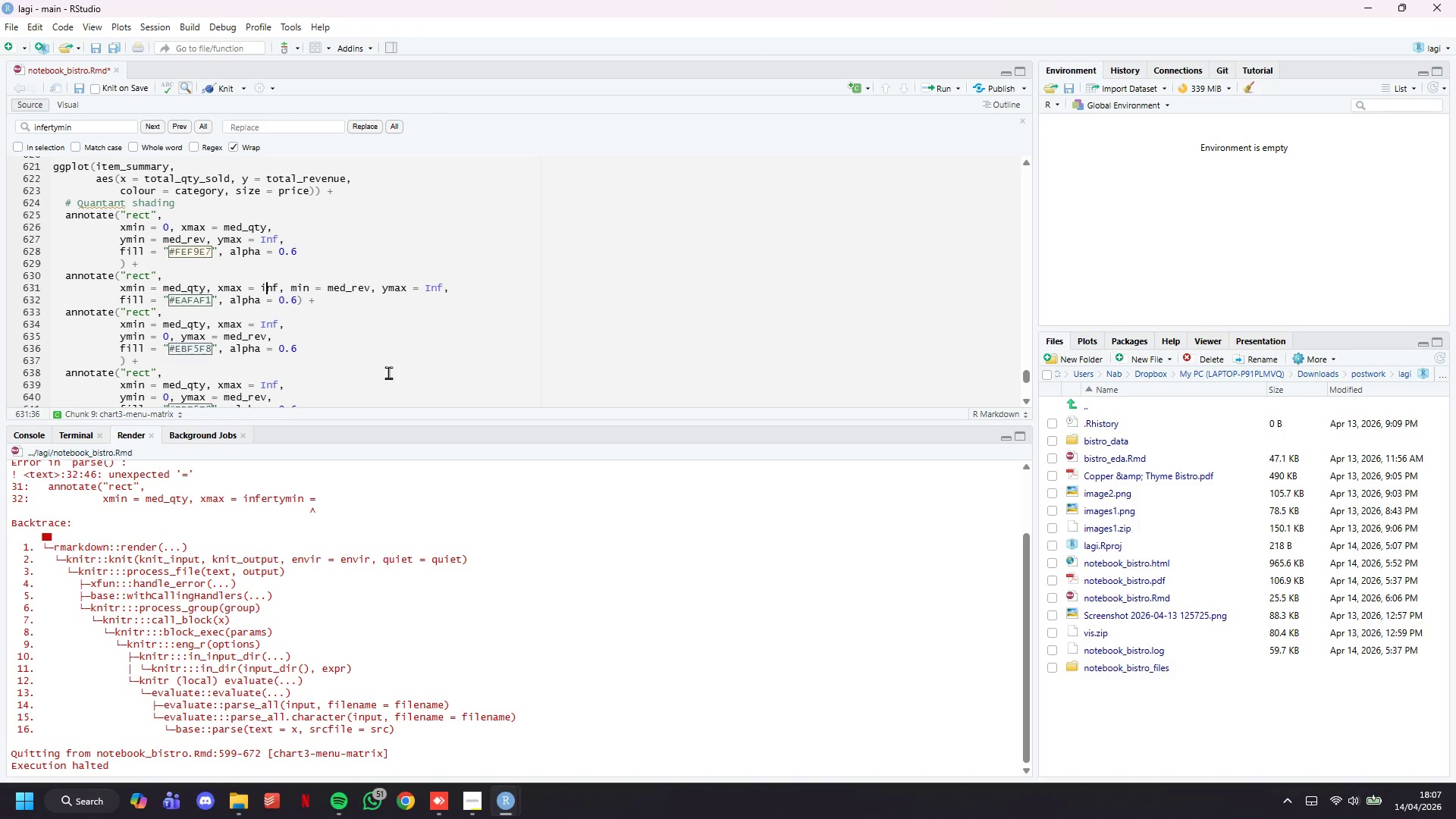 
key(ArrowLeft)
 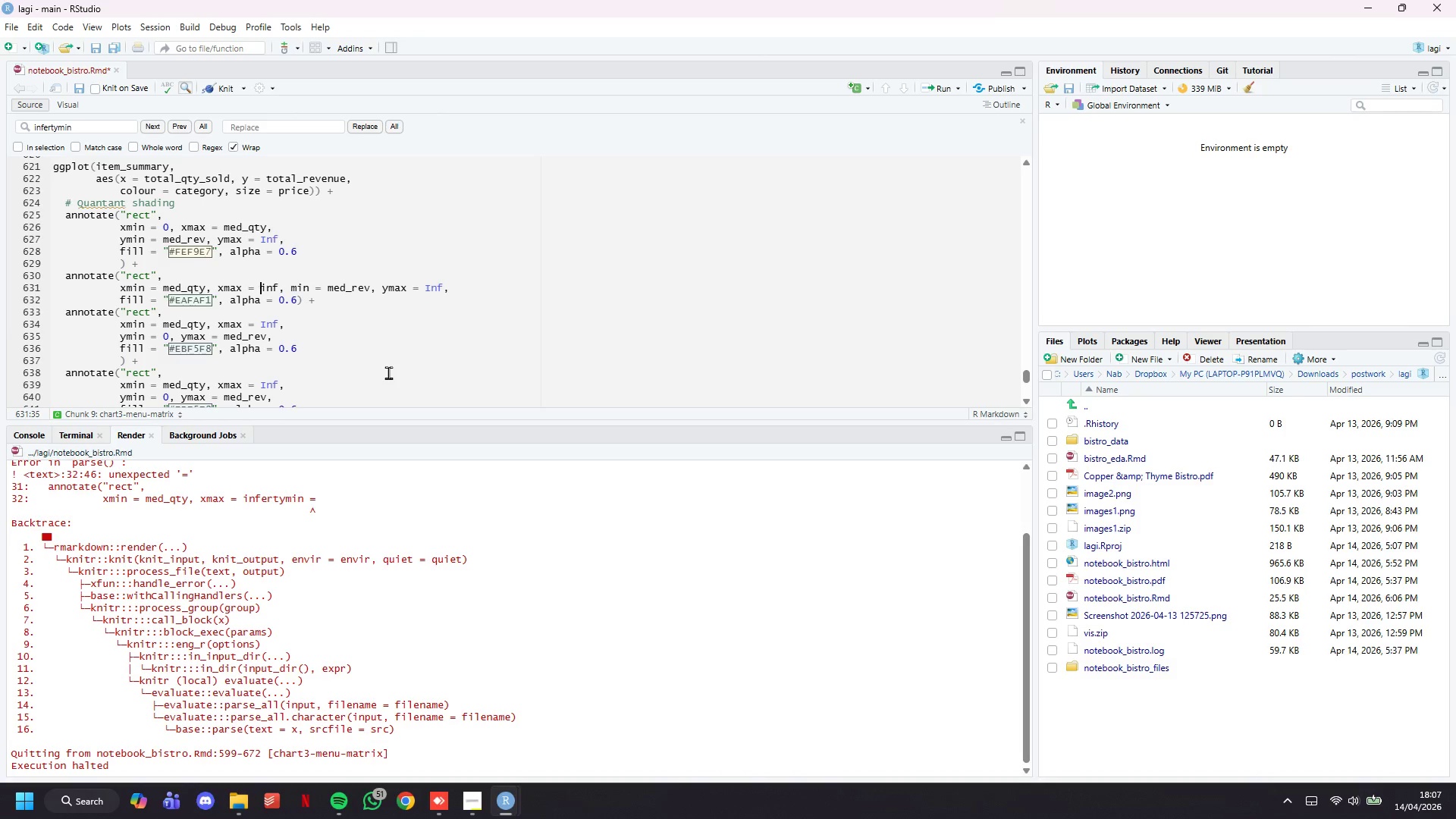 
key(ArrowLeft)
 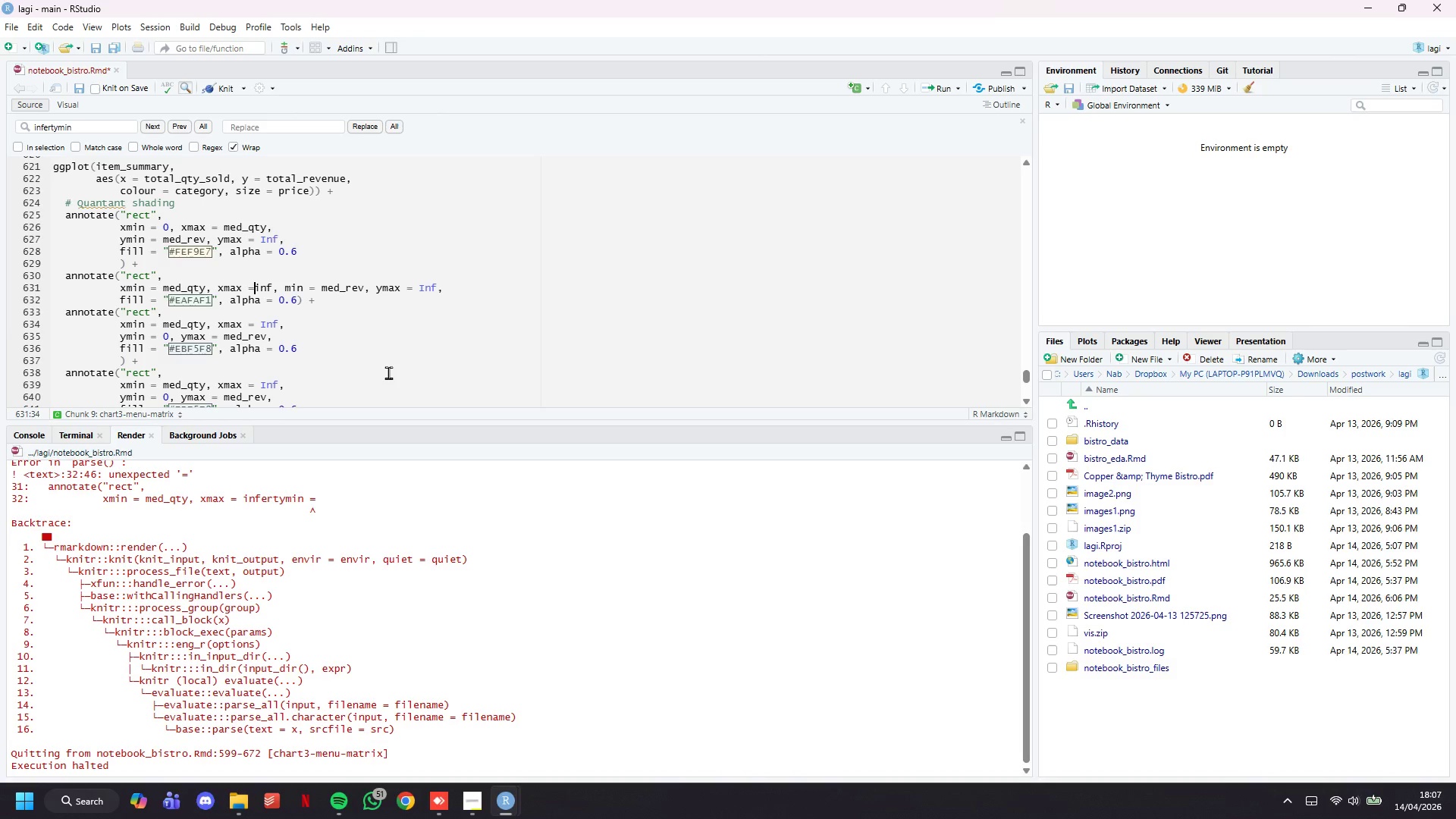 
key(Backspace)
 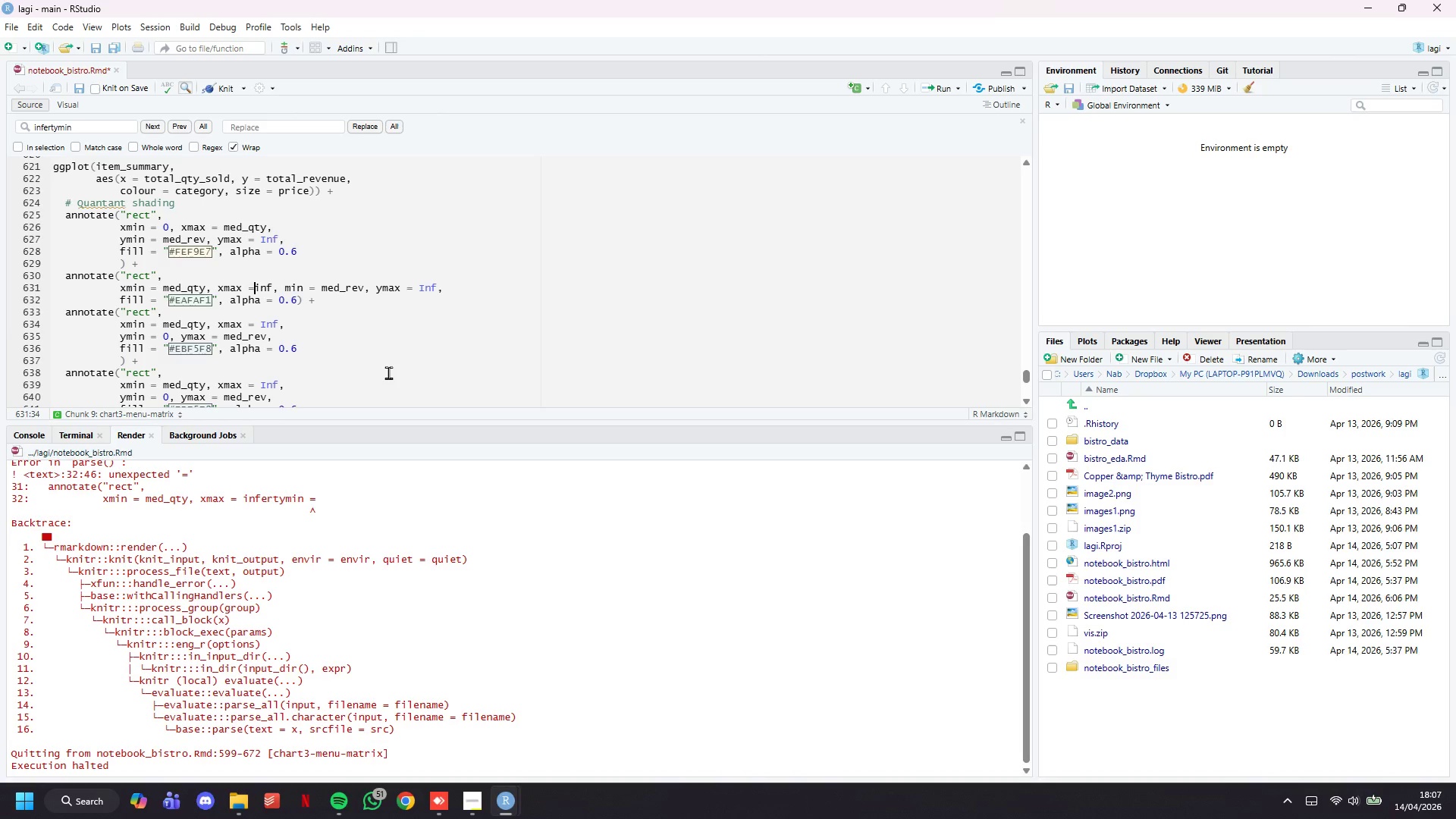 
key(ArrowRight)
 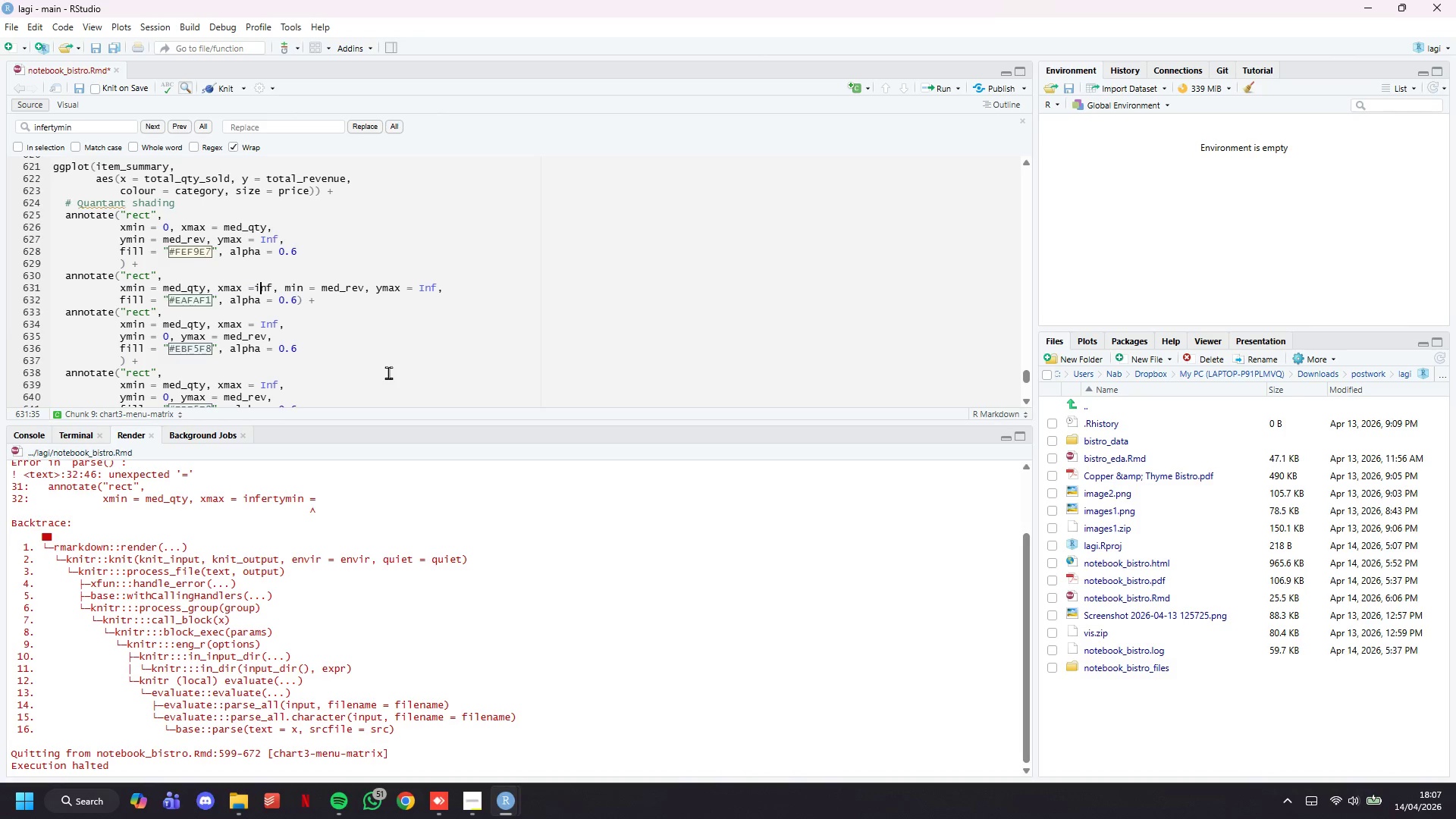 
key(CapsLock)
 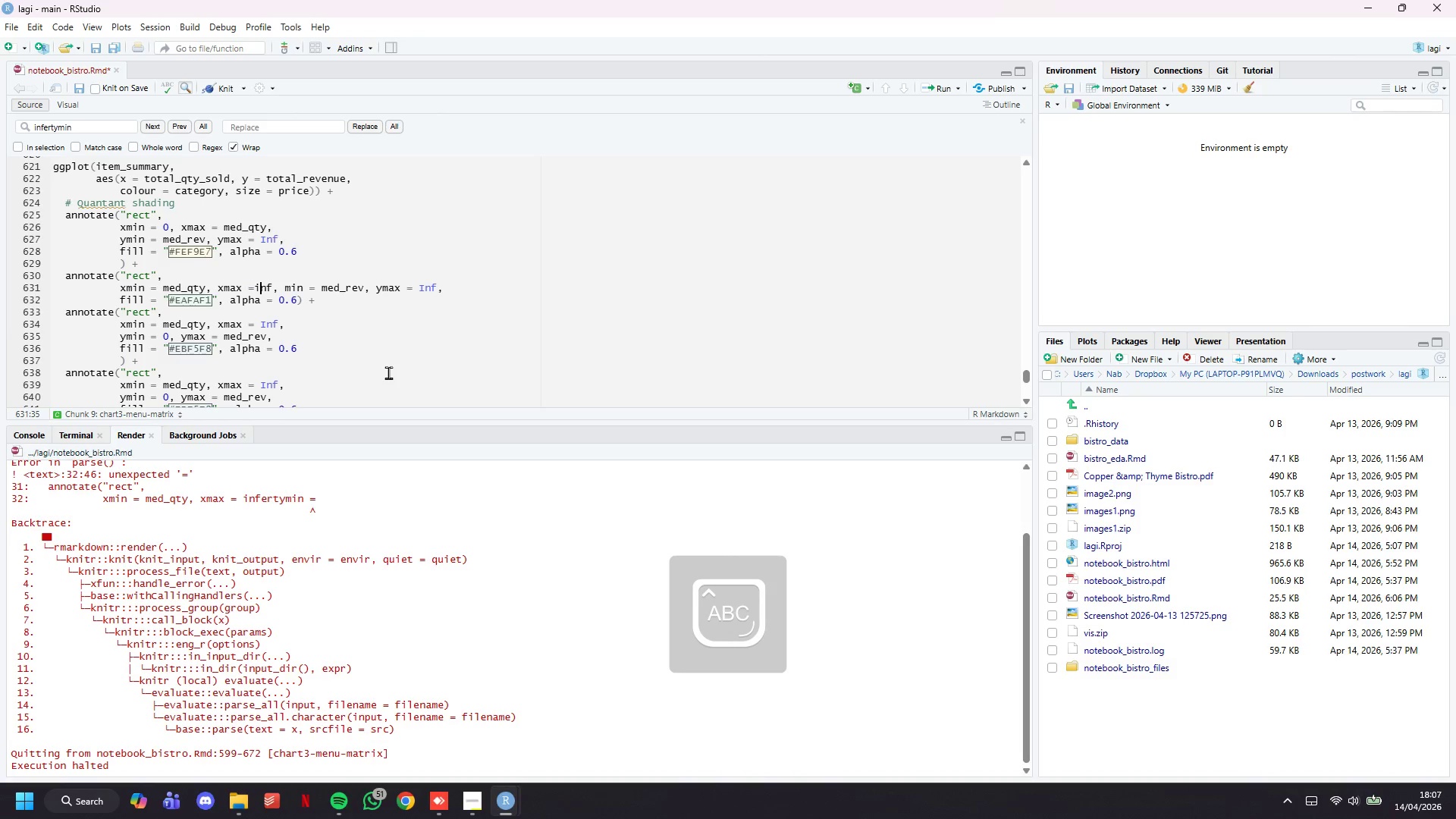 
key(I)
 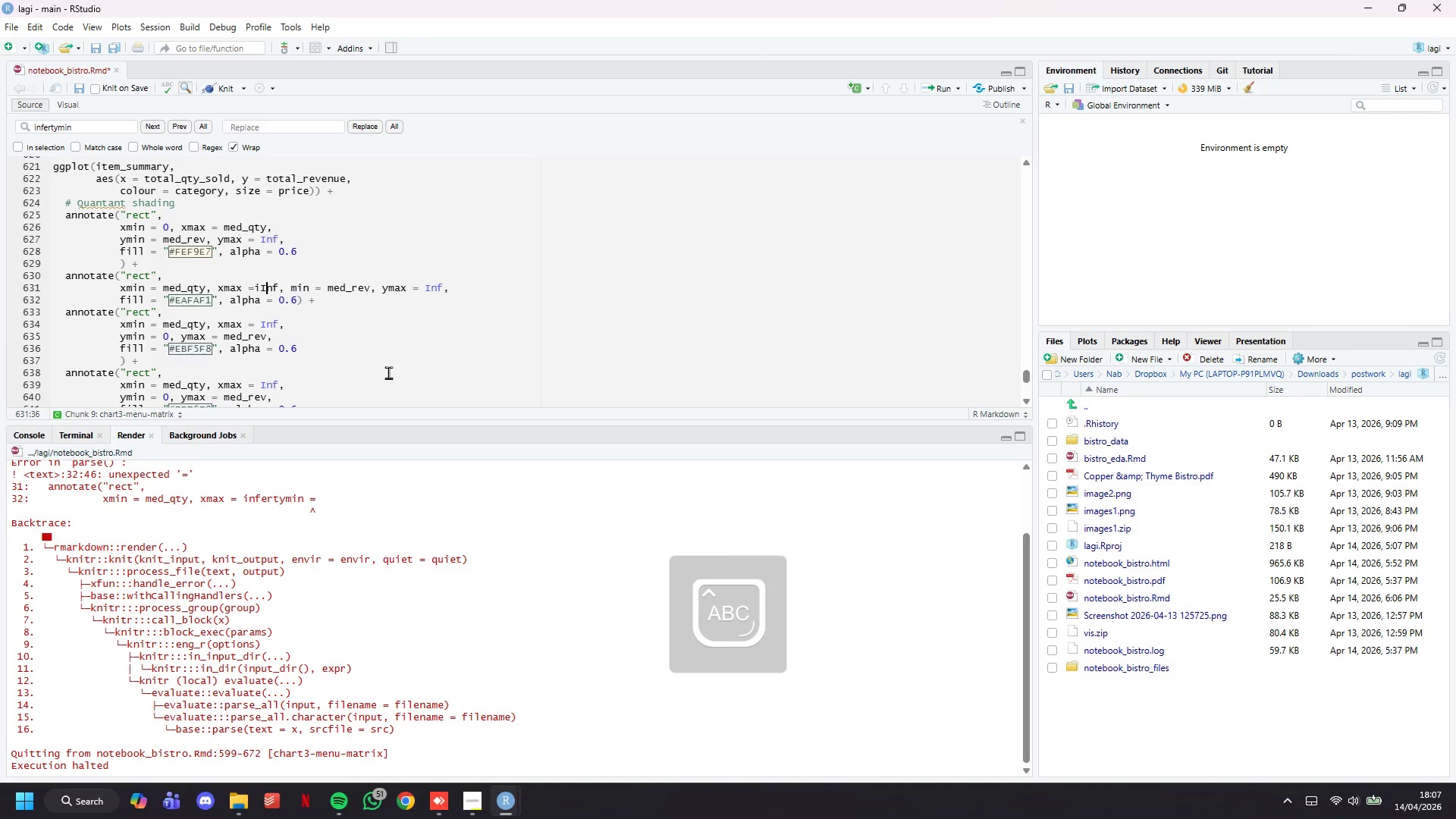 
key(CapsLock)
 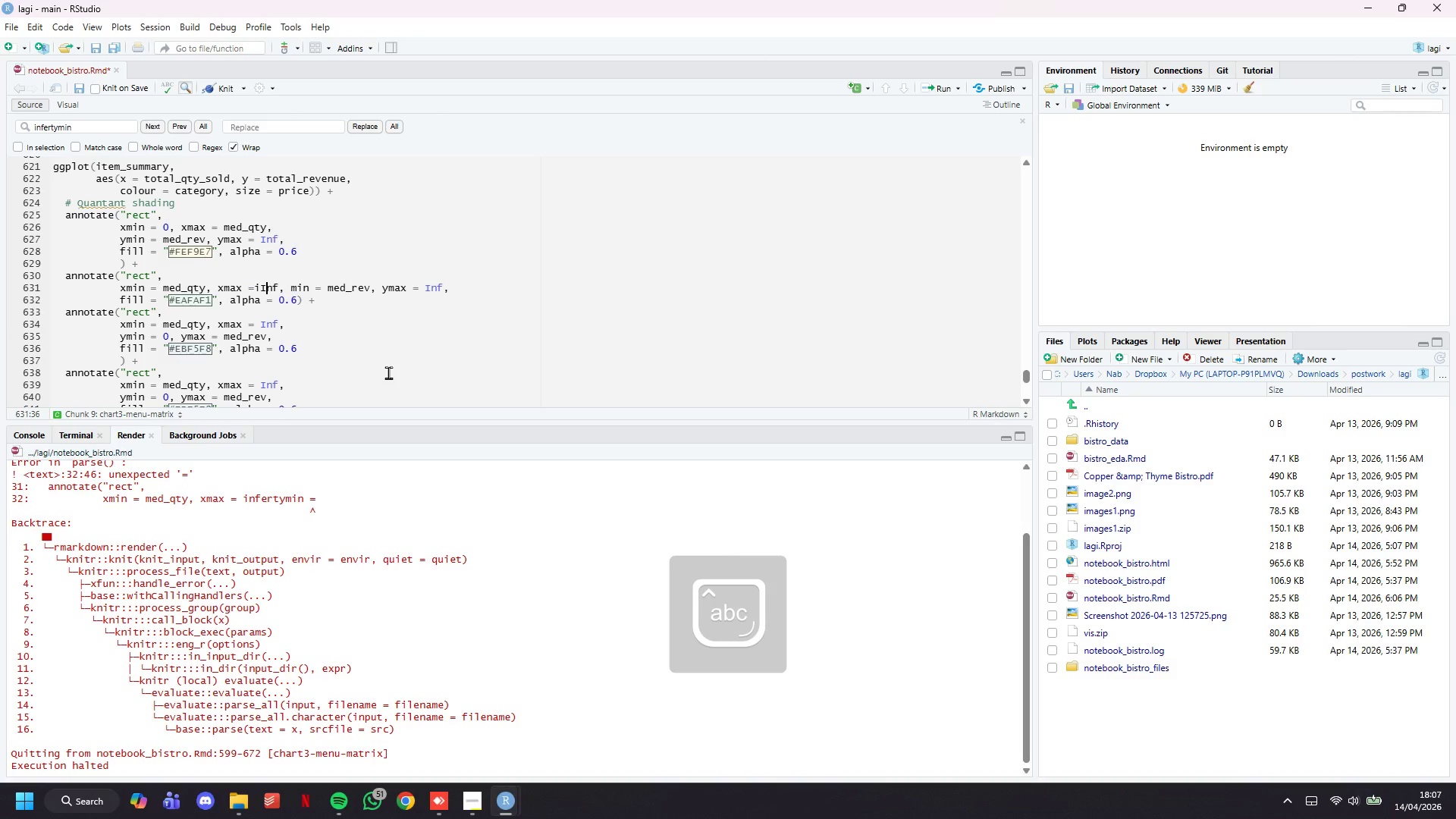 
key(ArrowLeft)
 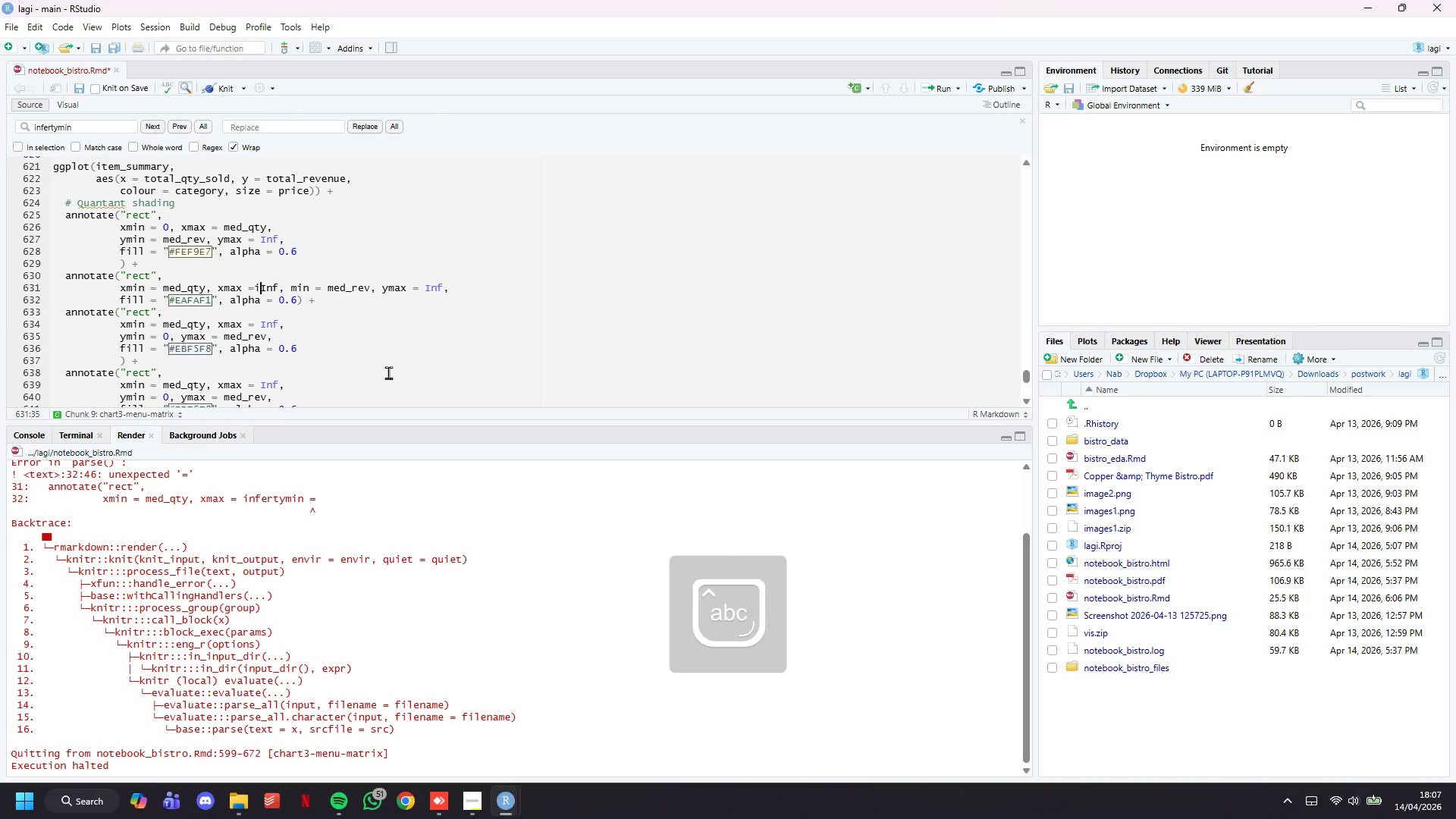 
key(Backspace)
 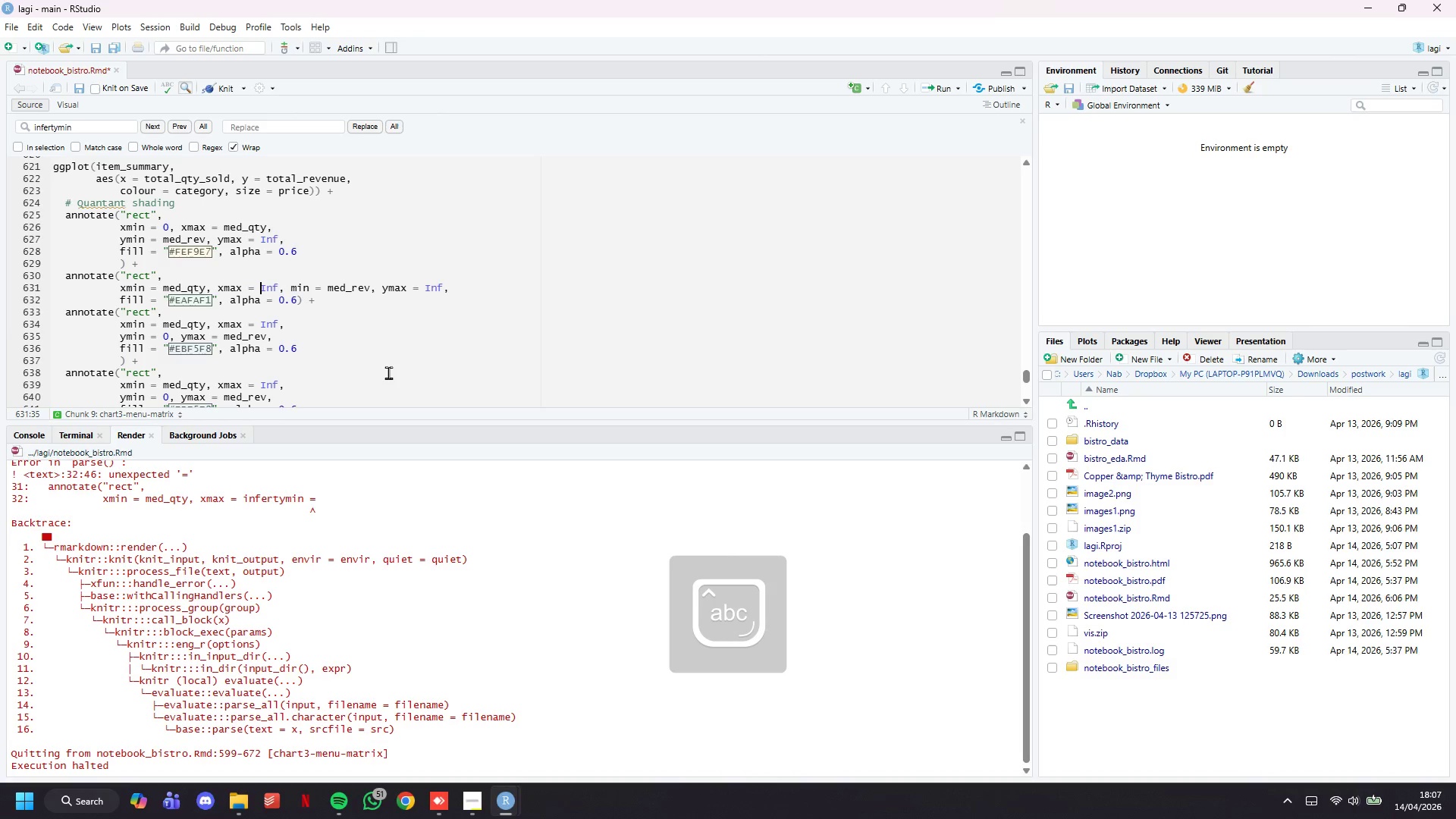 
key(Space)
 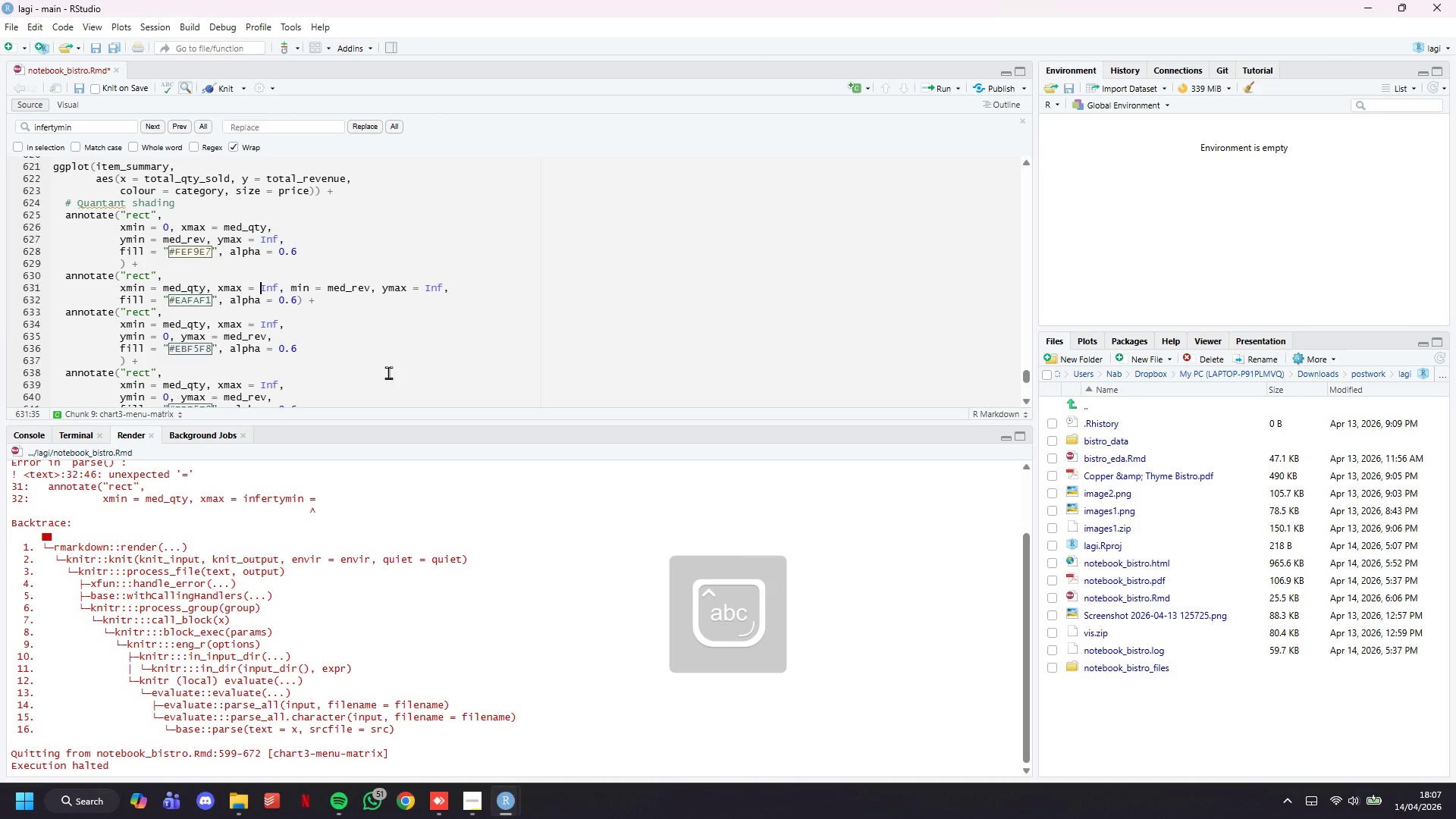 
key(ArrowRight)
 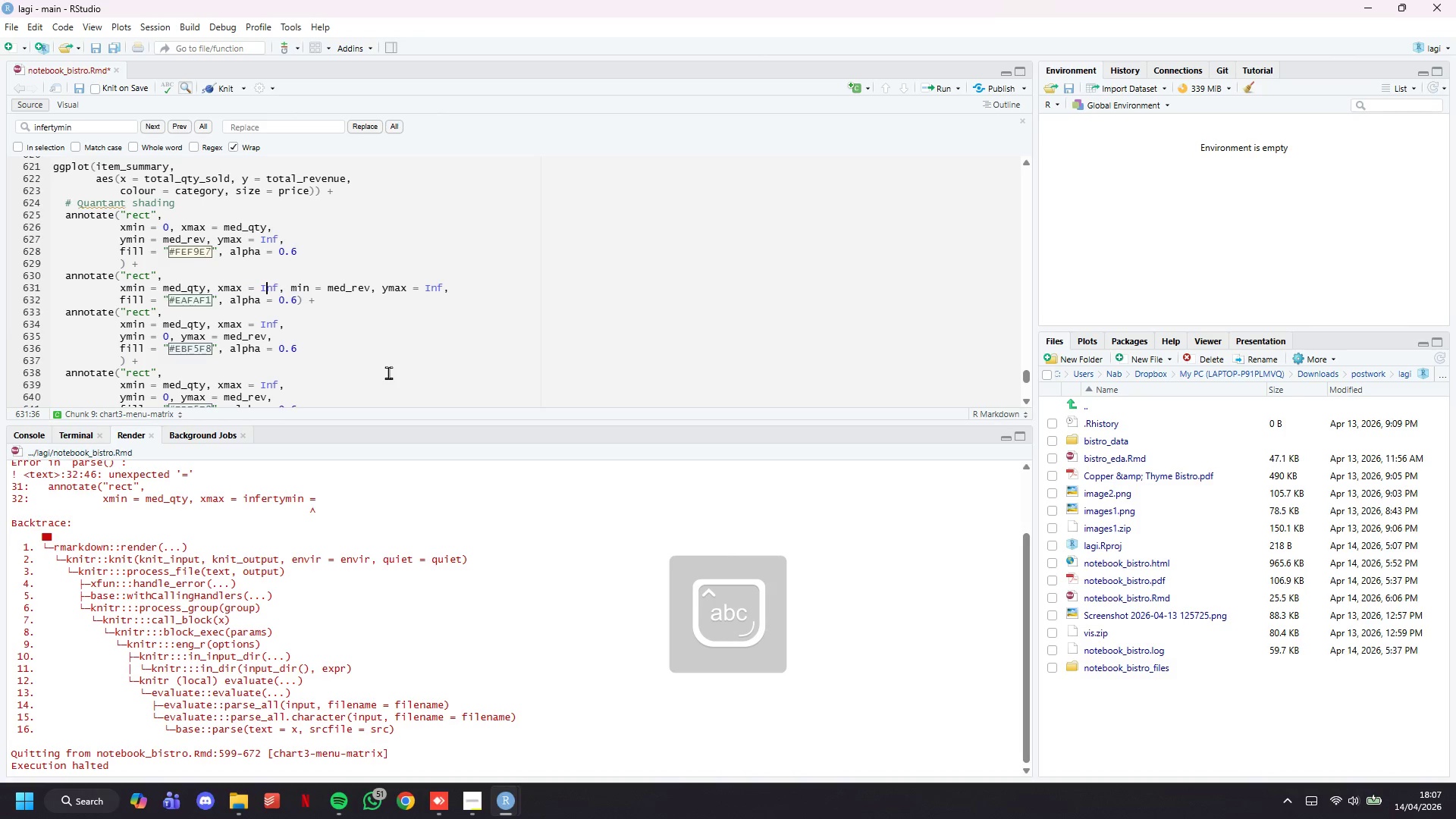 
hold_key(key=ArrowRight, duration=0.36)
 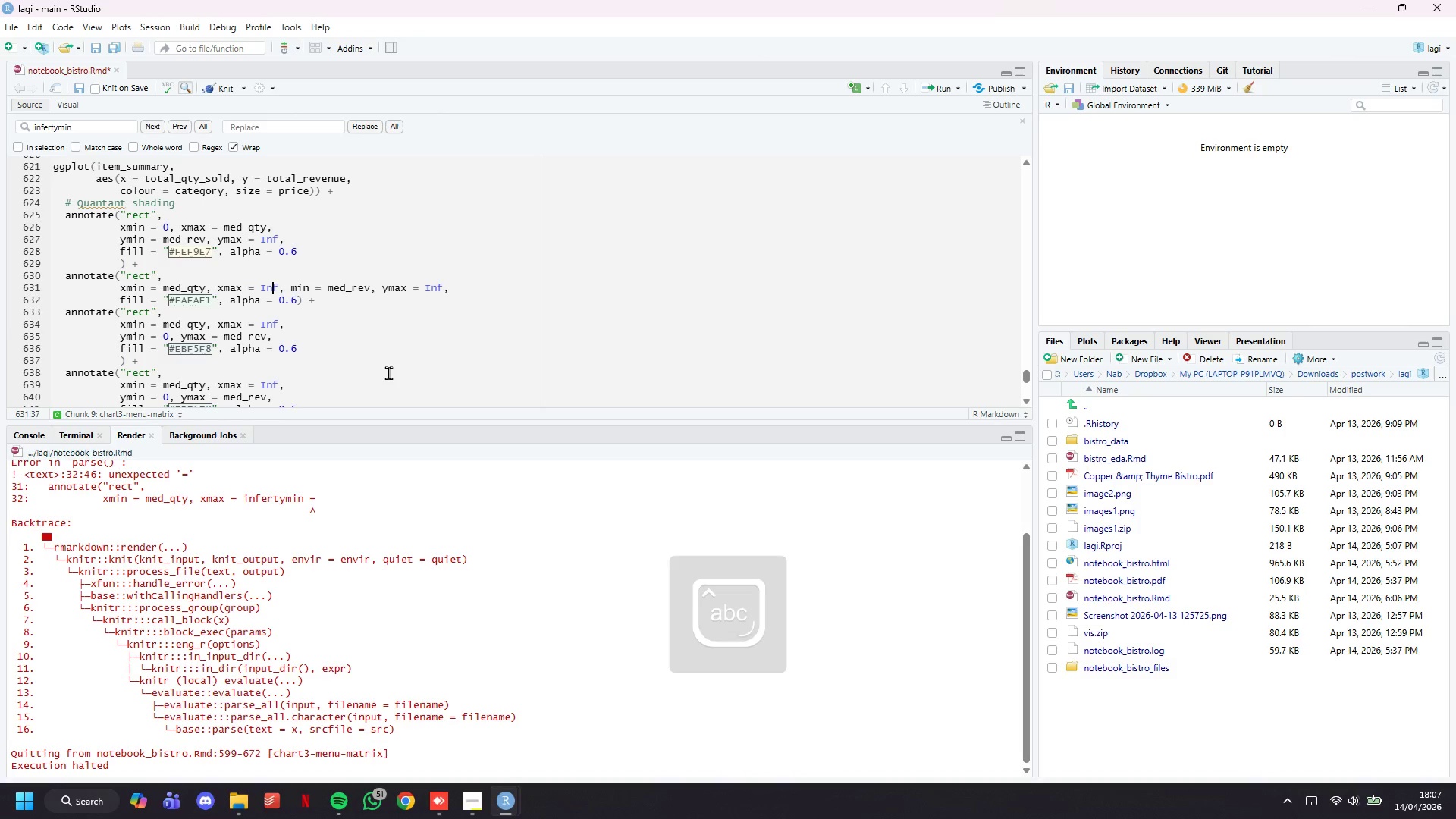 
key(ArrowRight)
 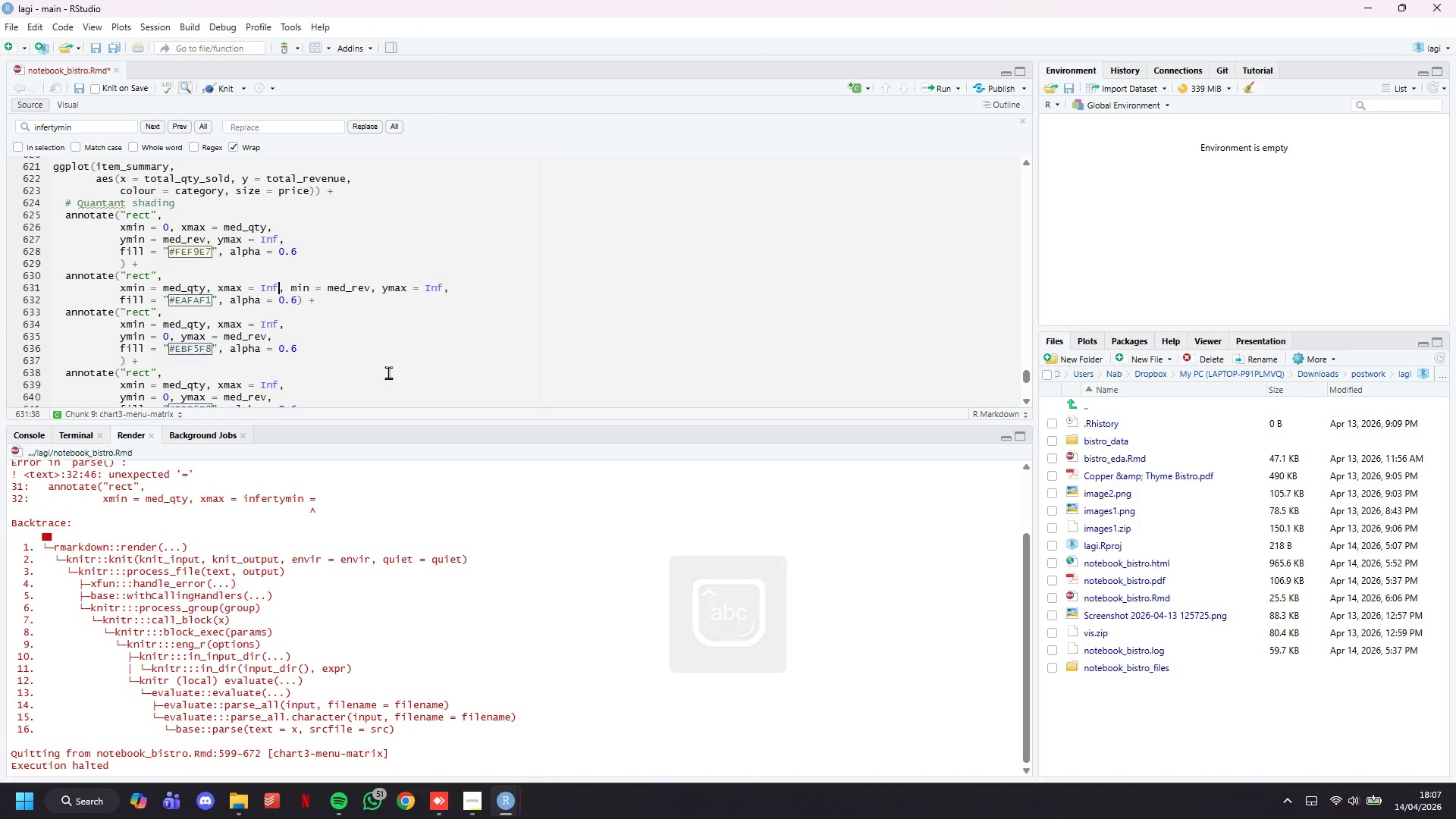 
key(ArrowRight)
 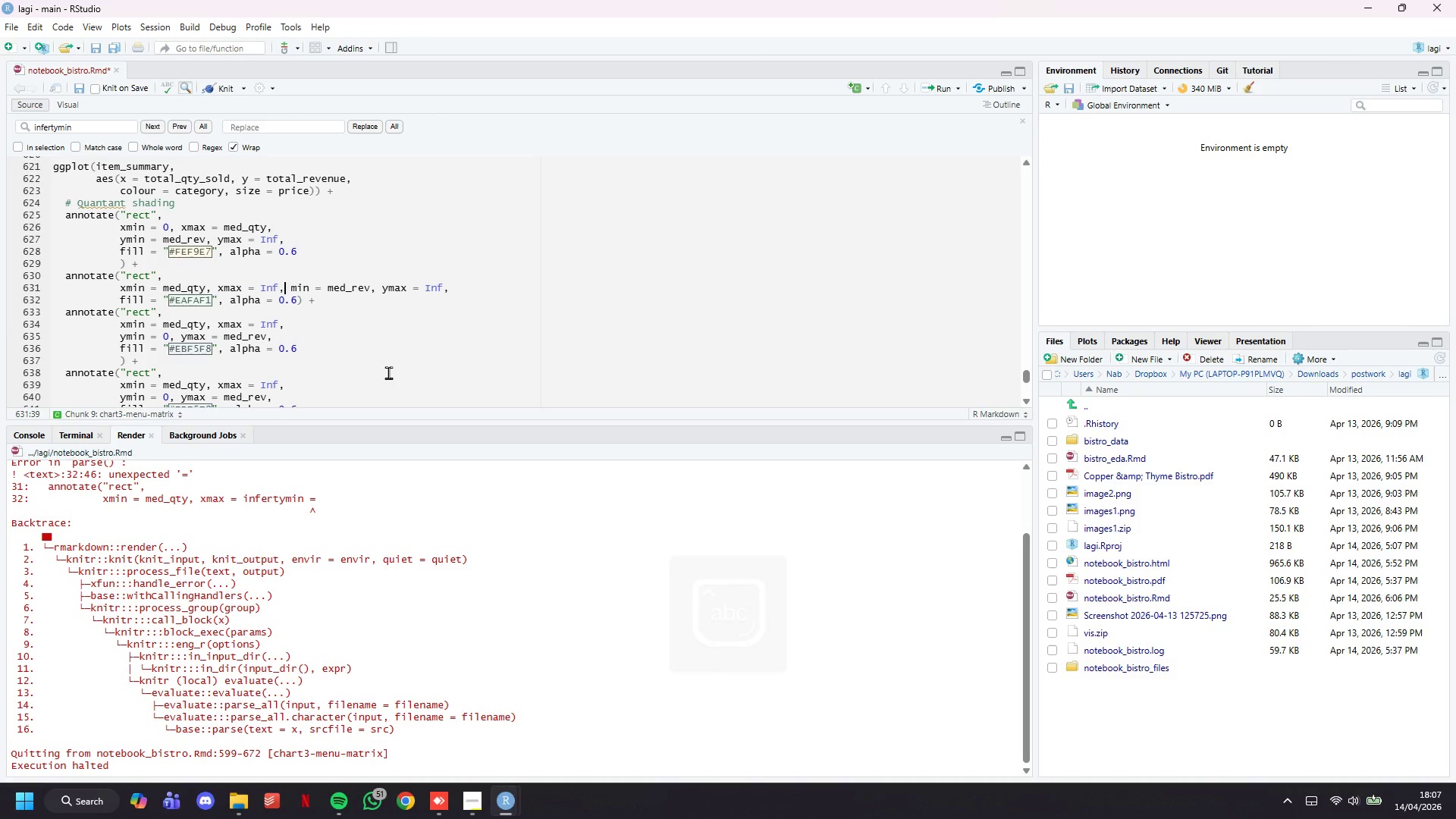 
key(ArrowRight)
 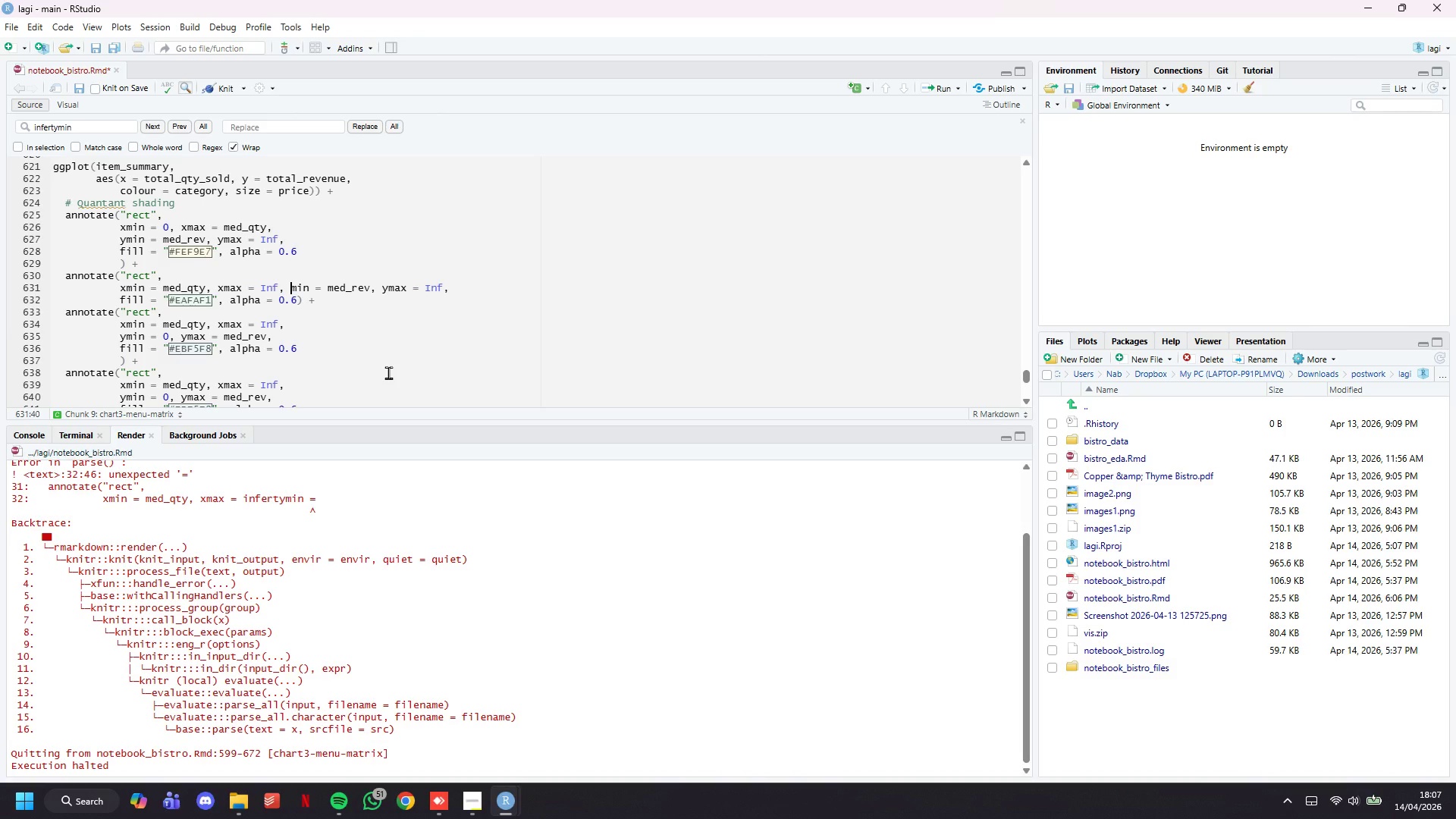 
key(Y)
 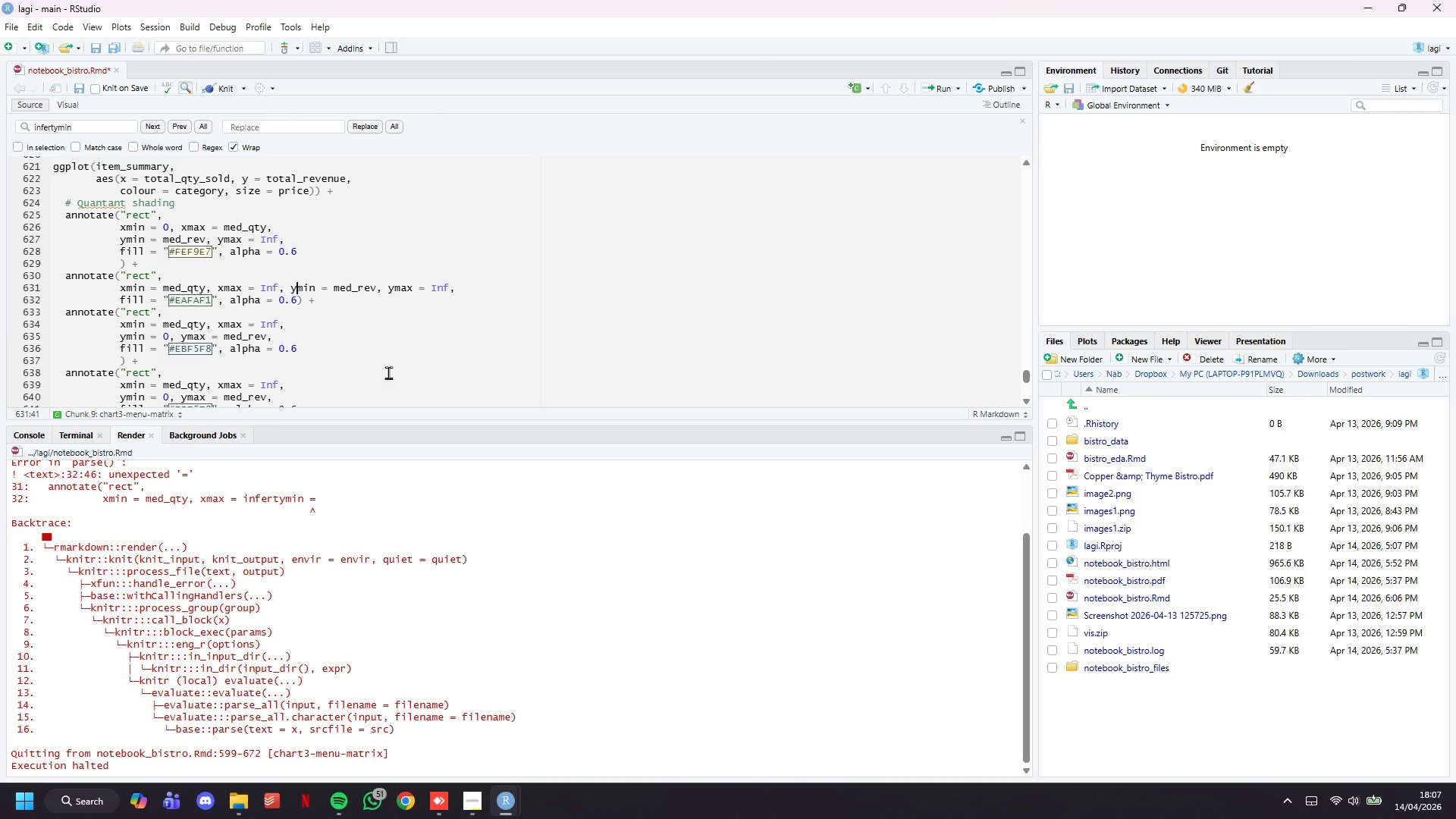 
key(Control+S)
 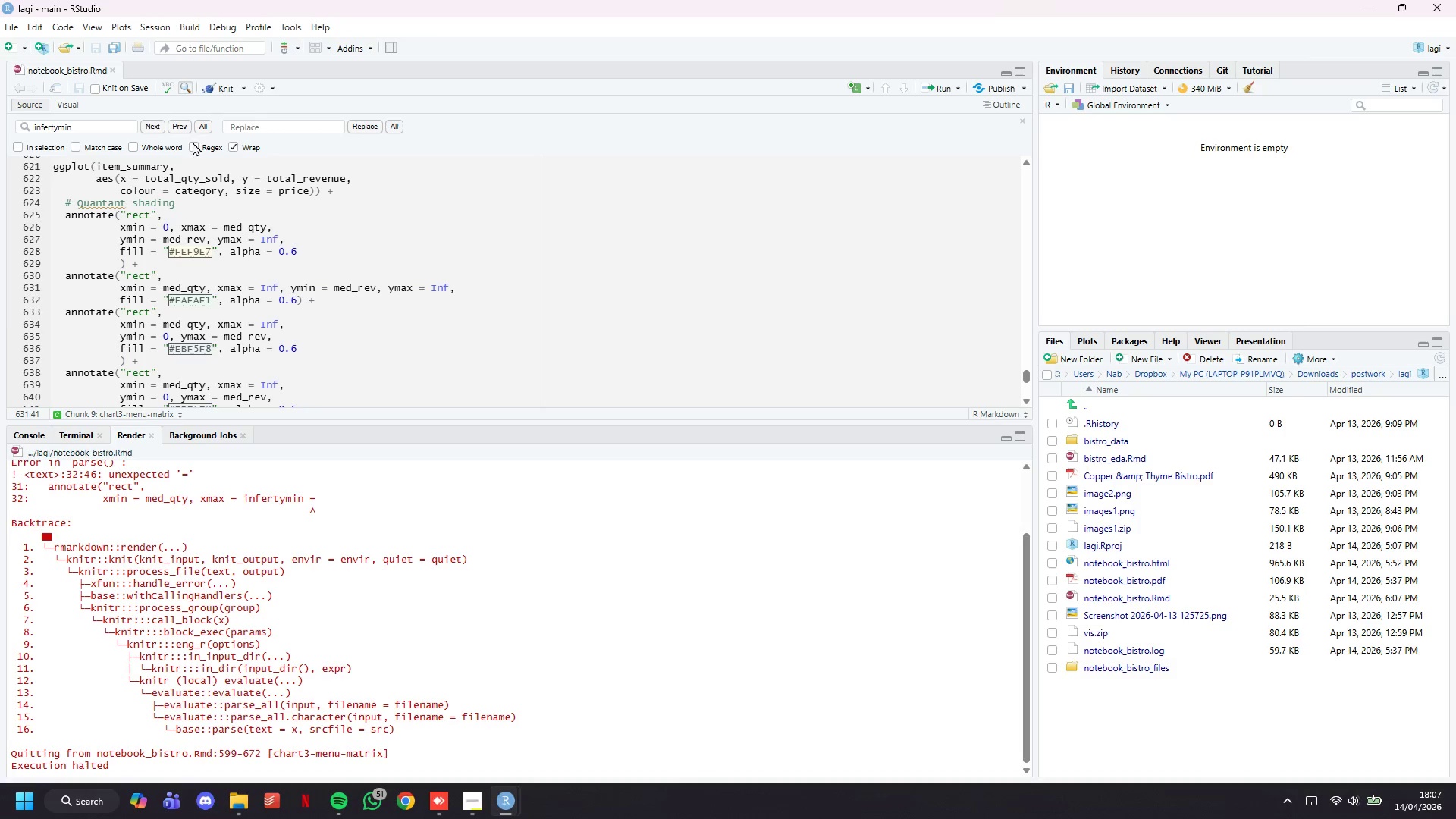 
left_click([224, 88])
 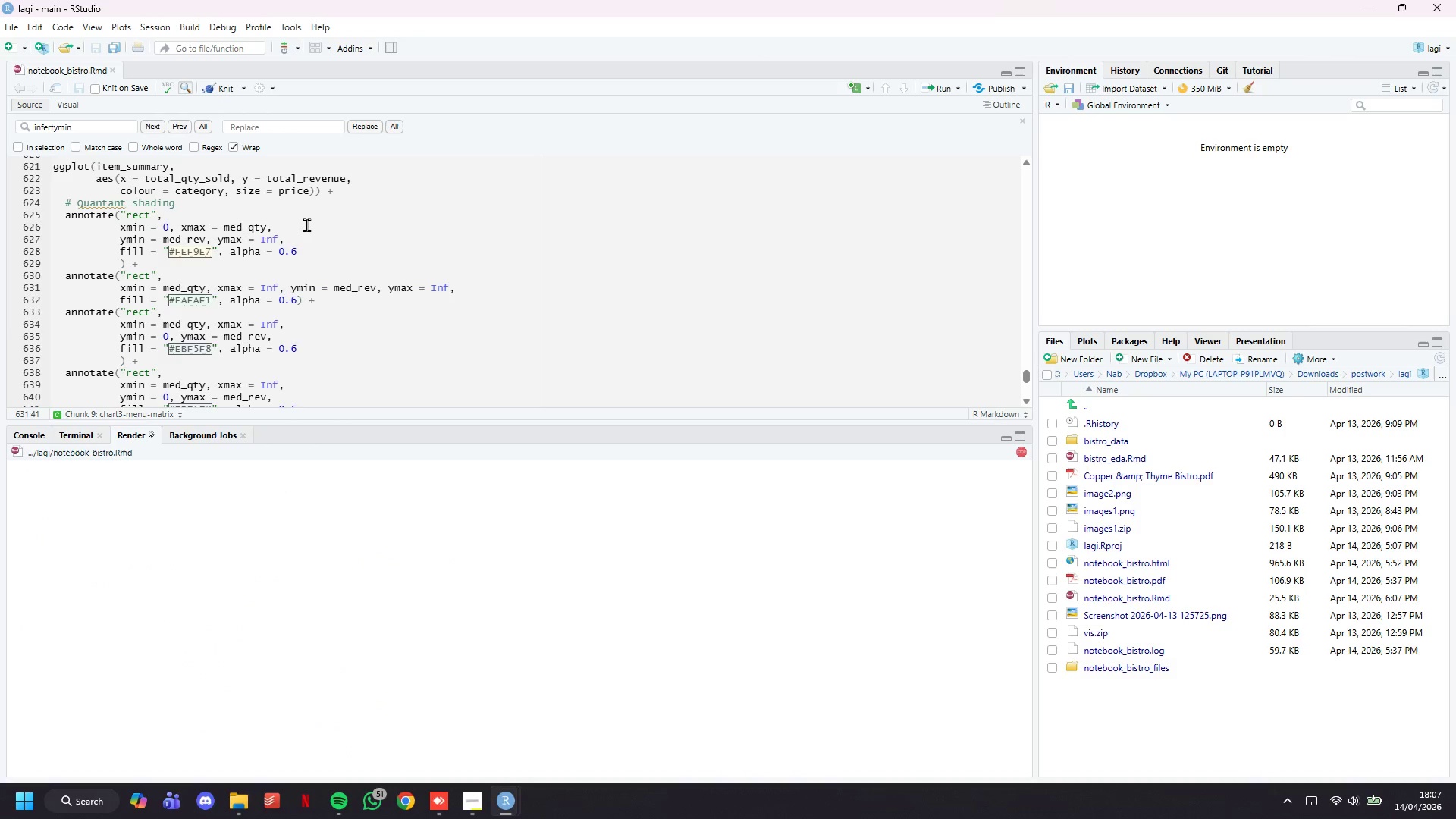 
scroll: coordinate [323, 223], scroll_direction: down, amount: 21.0
 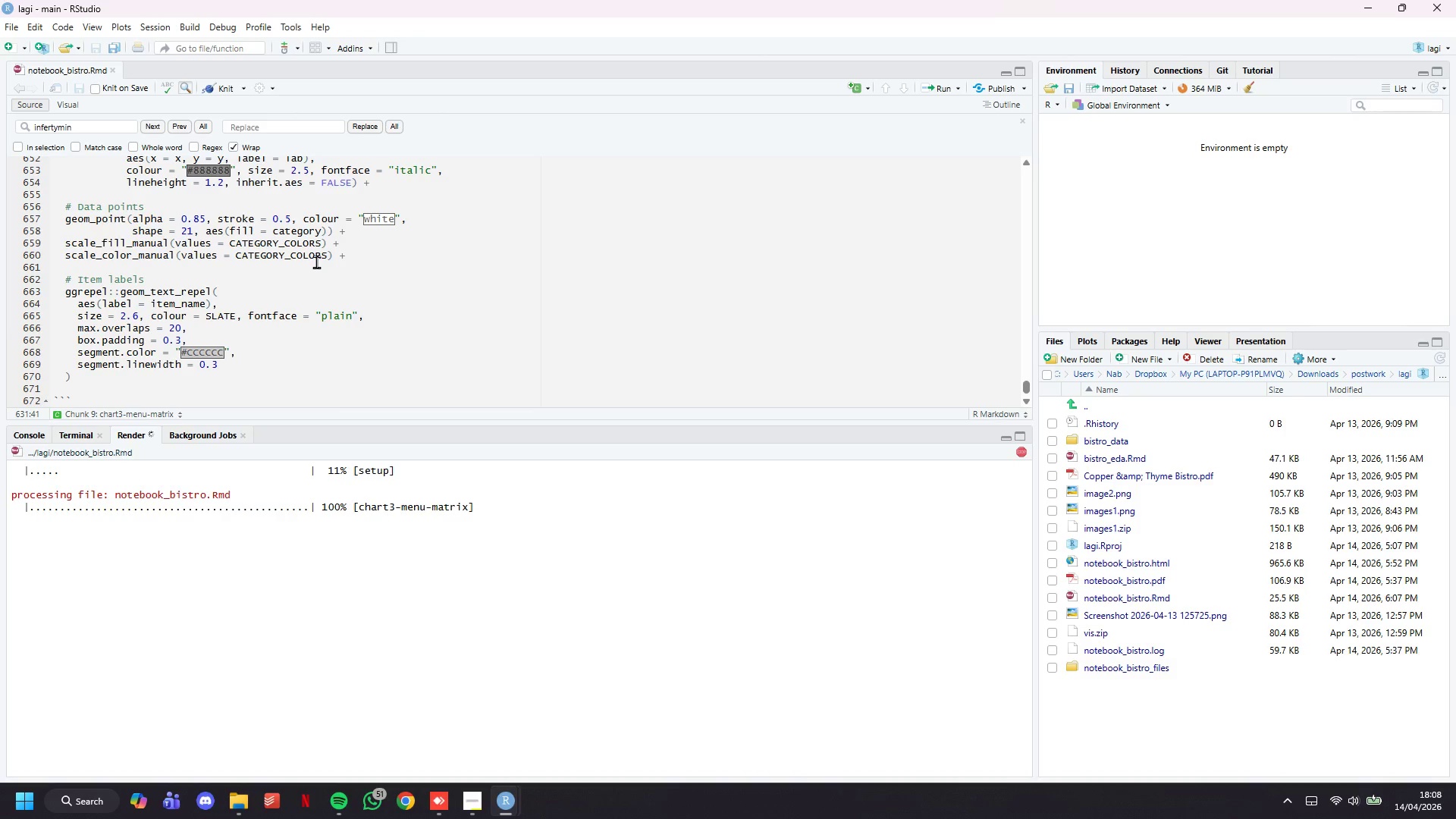 
wait(19.24)
 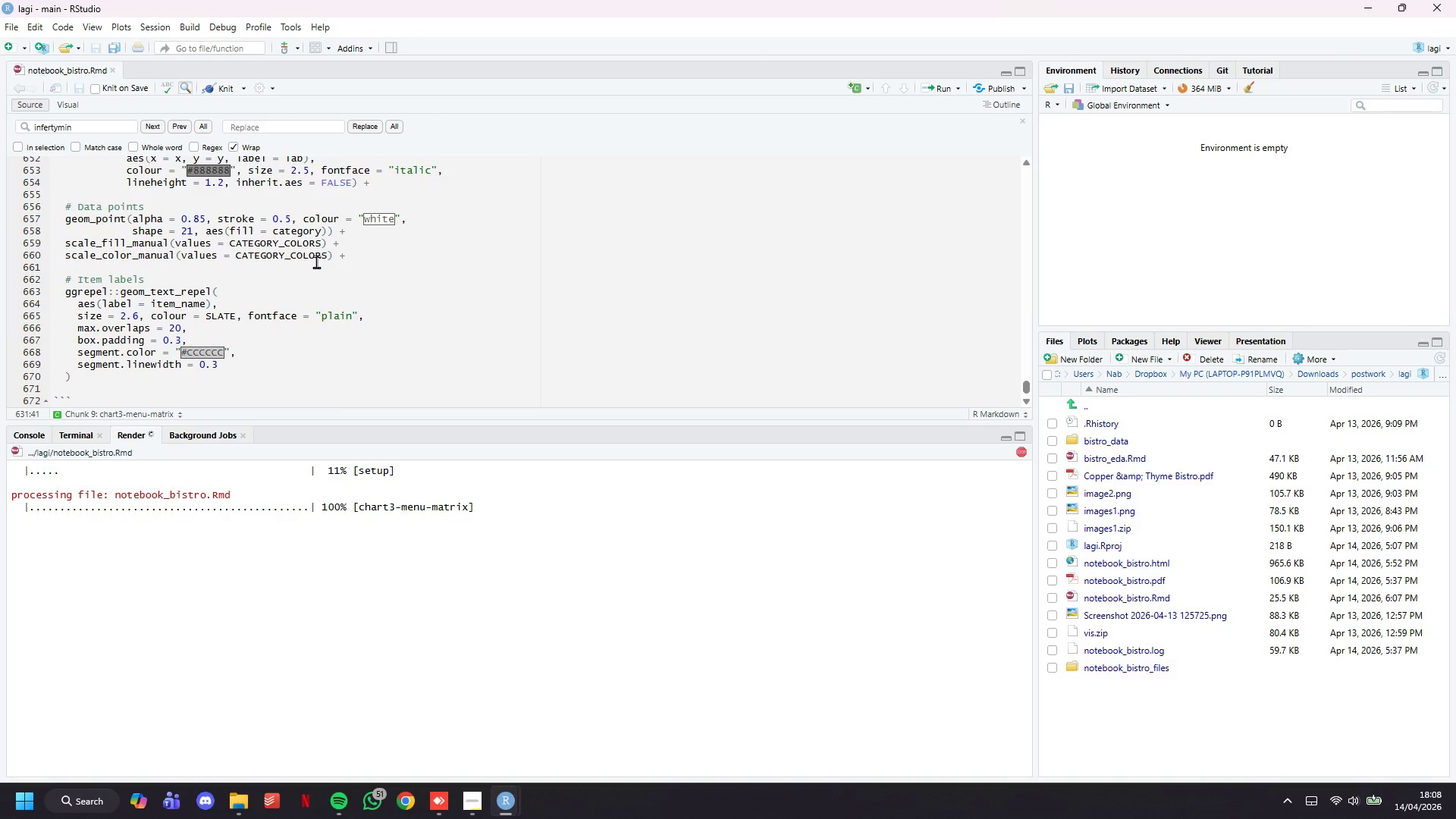 
scroll: coordinate [504, 290], scroll_direction: down, amount: 24.0
 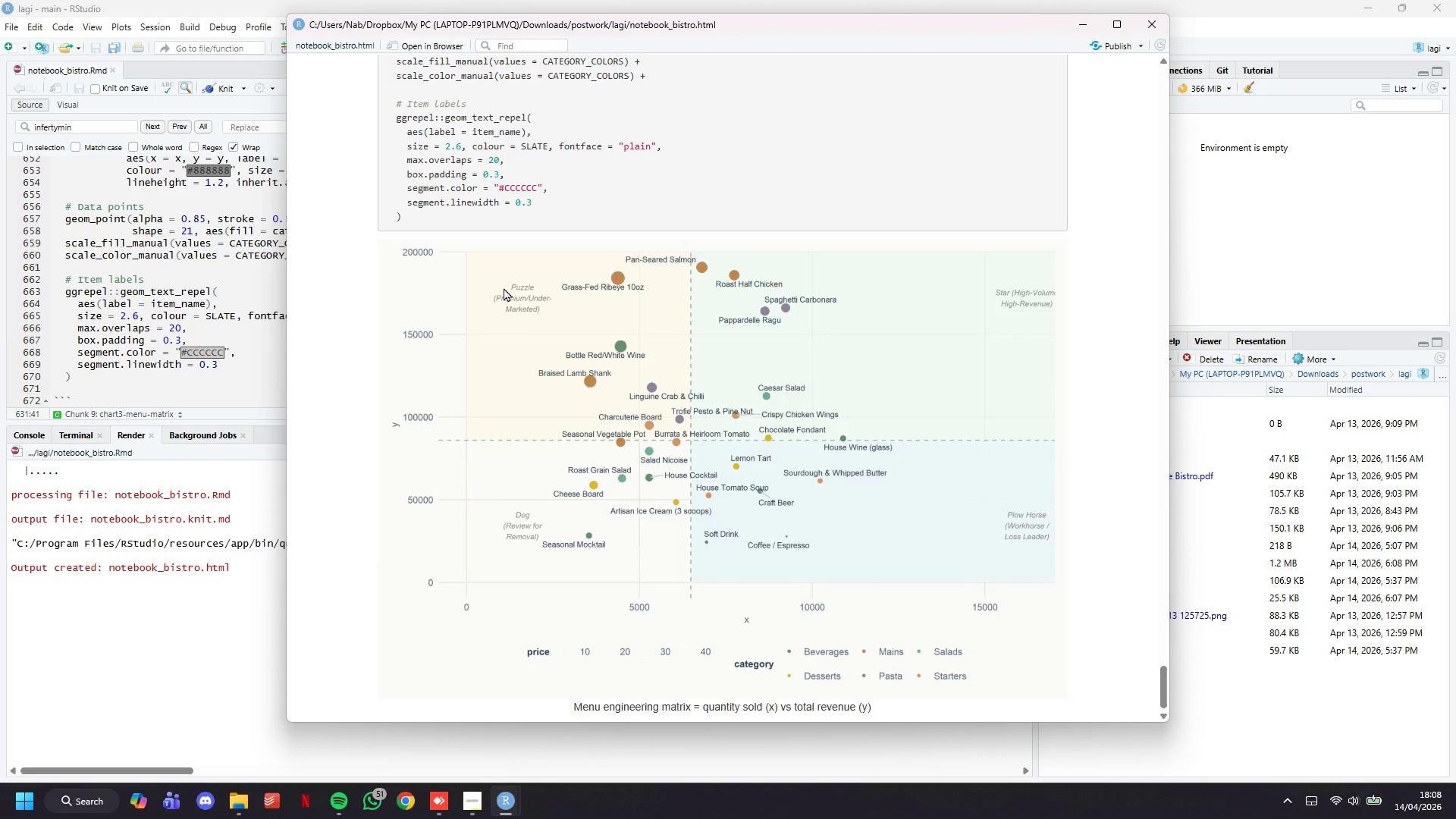 
left_click([235, 315])
 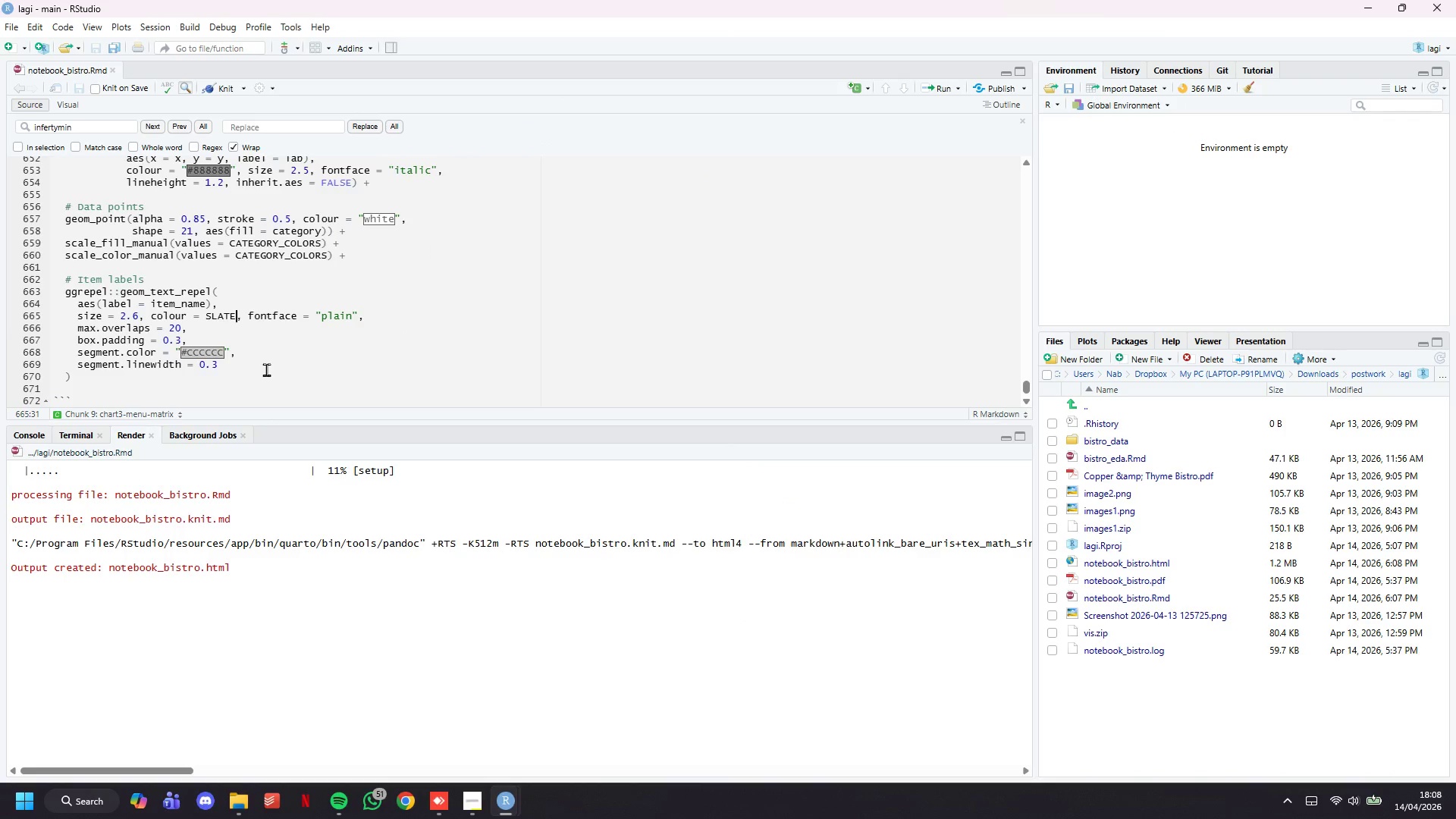 
left_click([271, 371])
 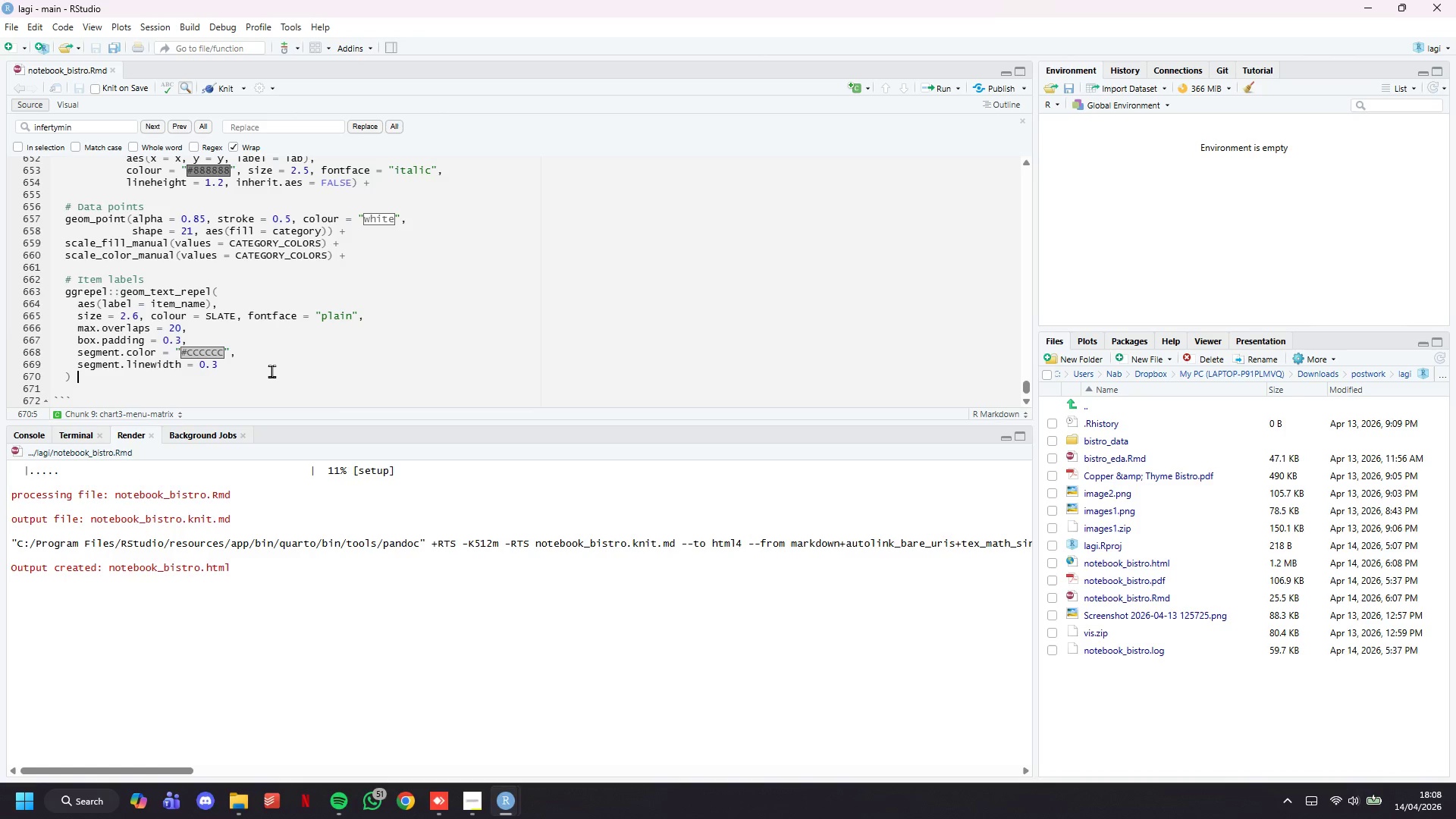 
wait(20.31)
 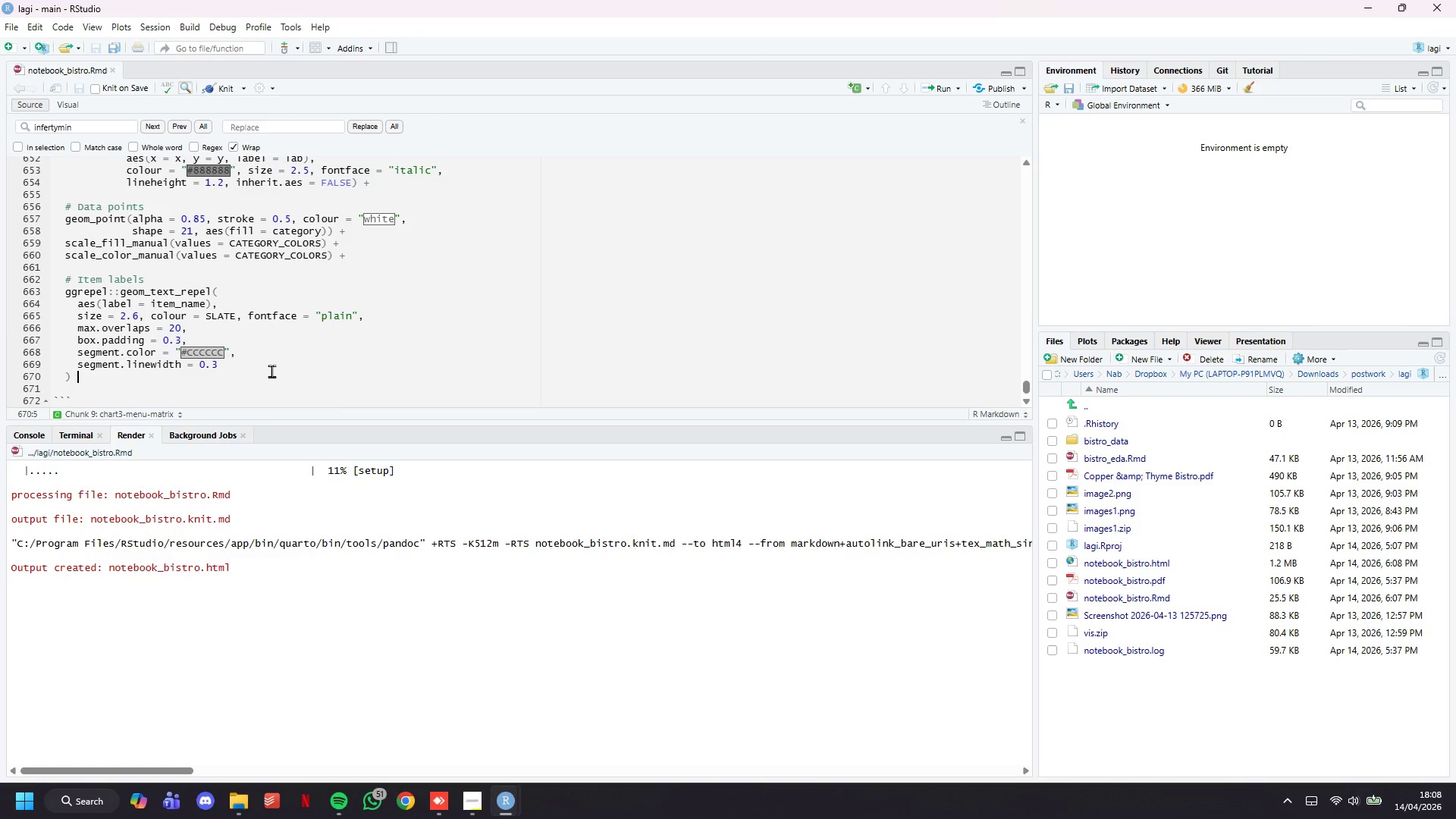 
scroll: coordinate [370, 299], scroll_direction: down, amount: 5.0
 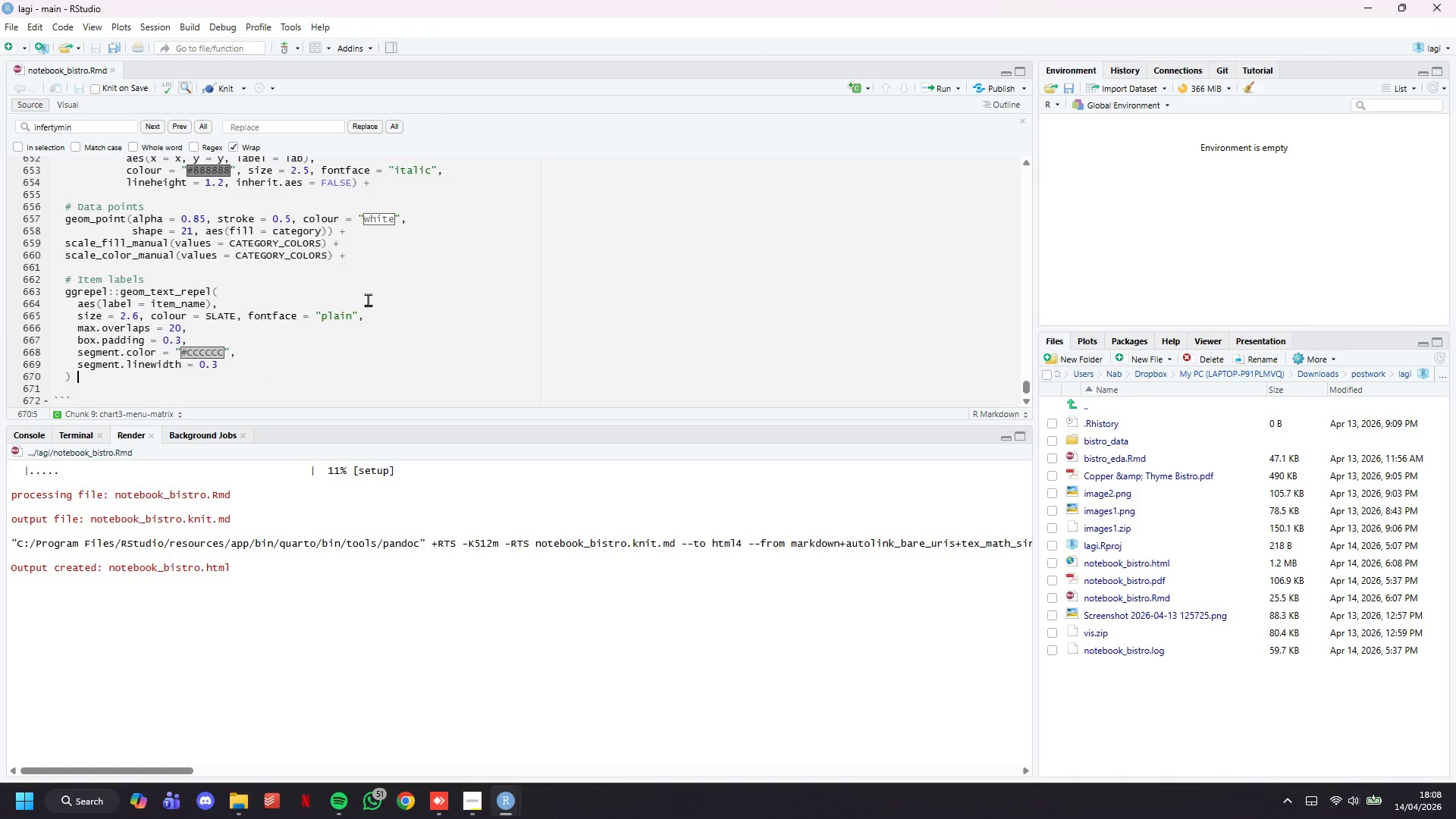 
key(Shift+ShiftLeft)
 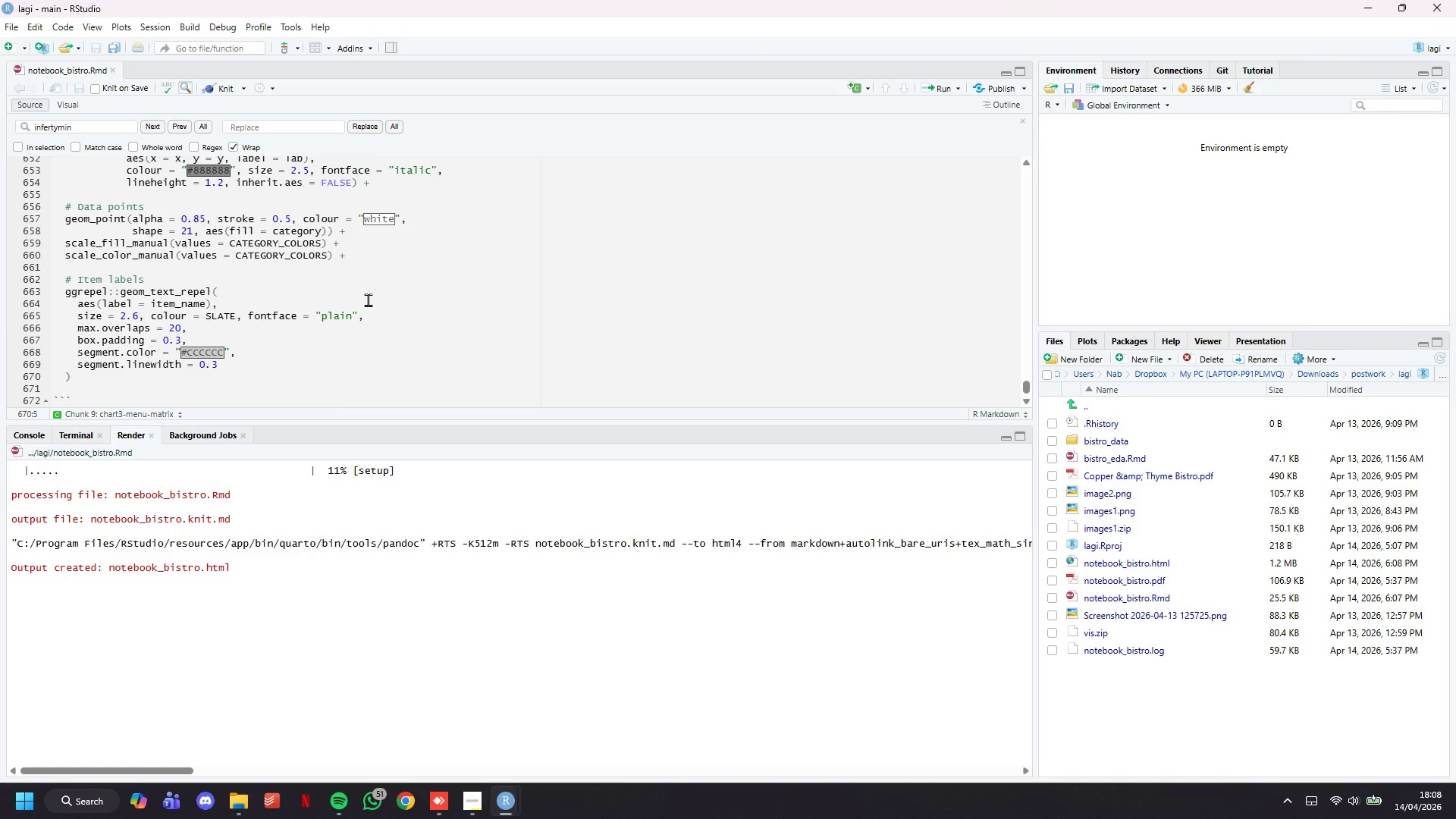 
key(Shift+Equal)
 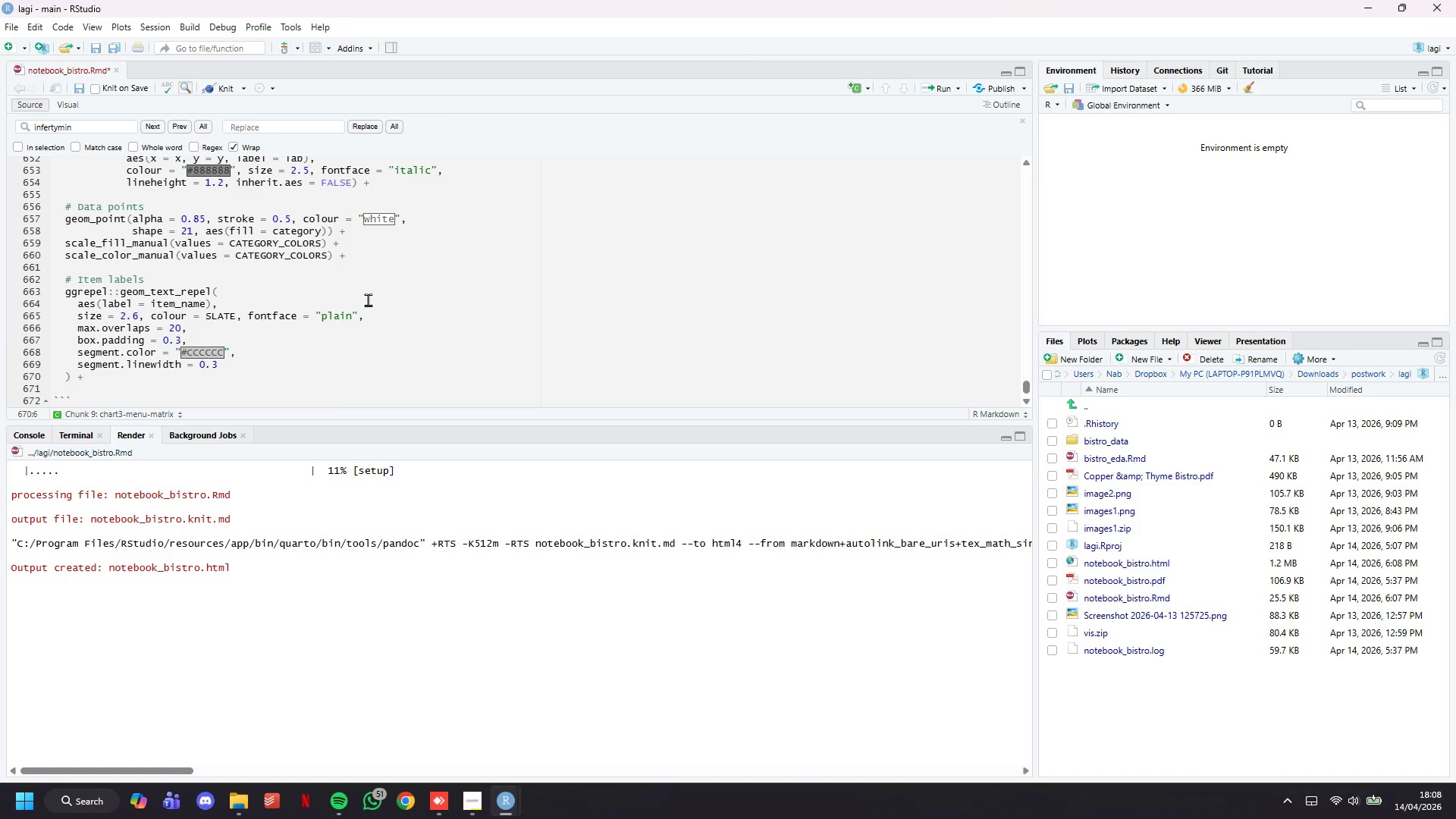 
key(Backspace)
 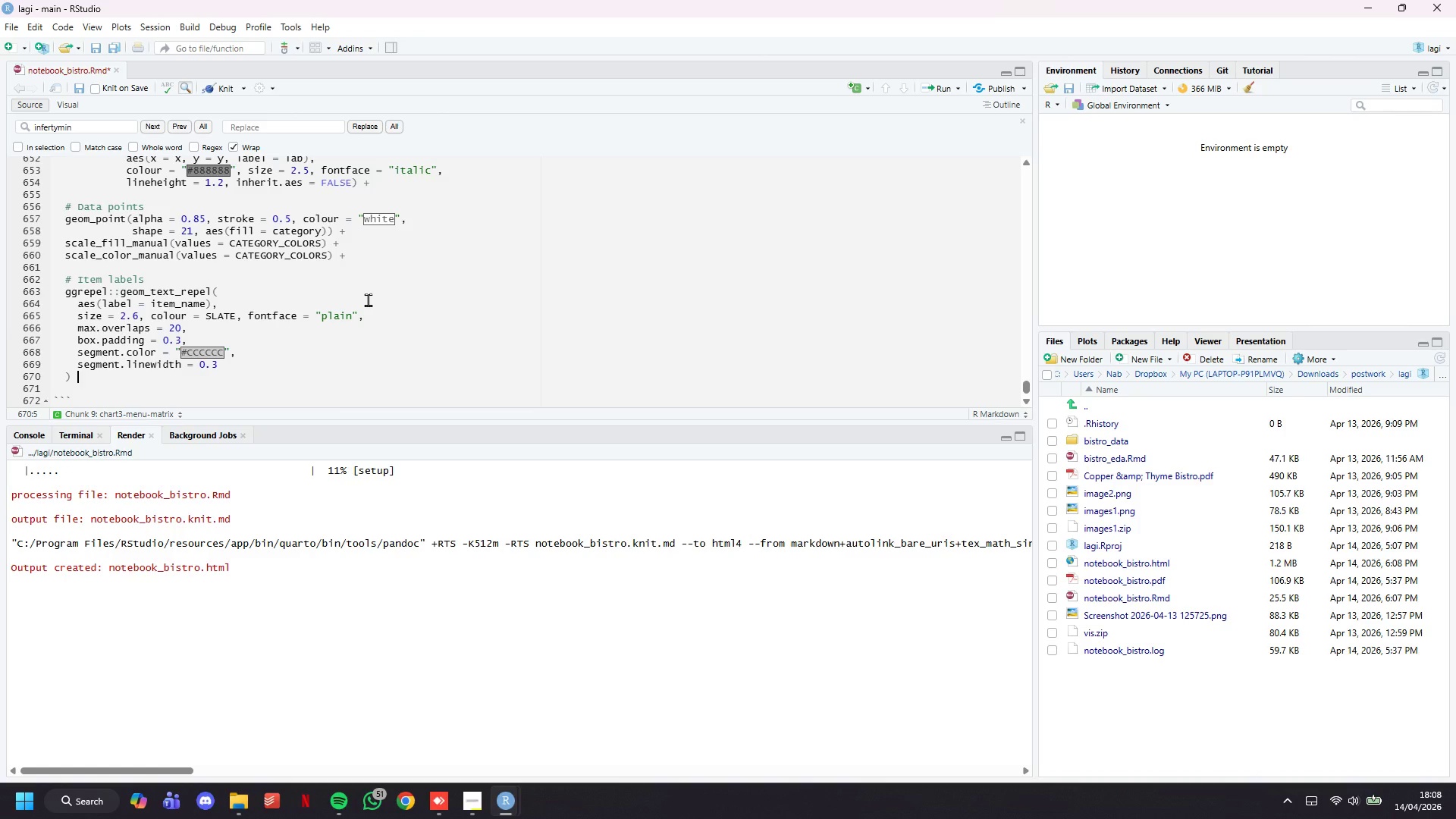 
wait(6.48)
 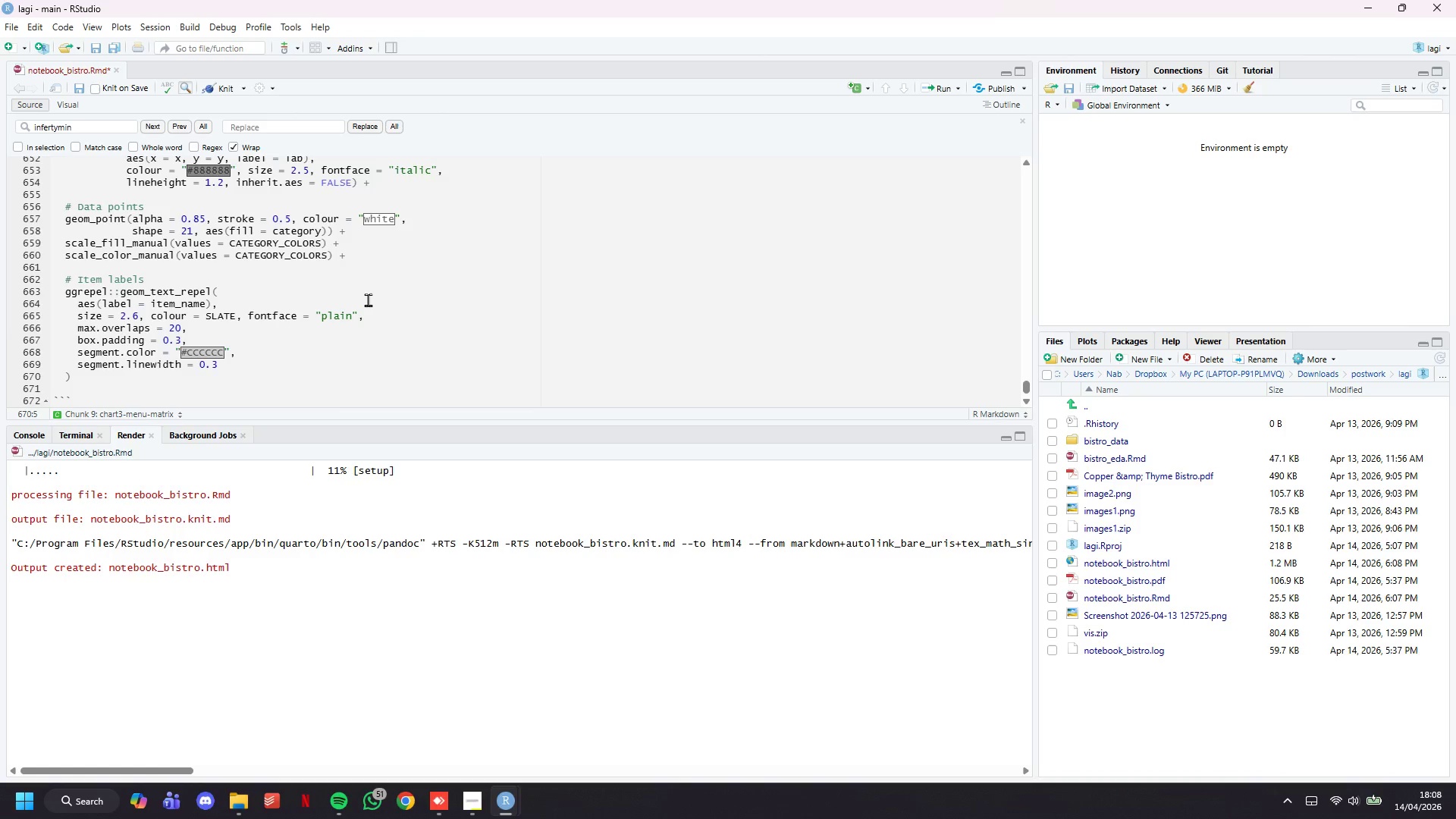 
key(Shift+Equal)
 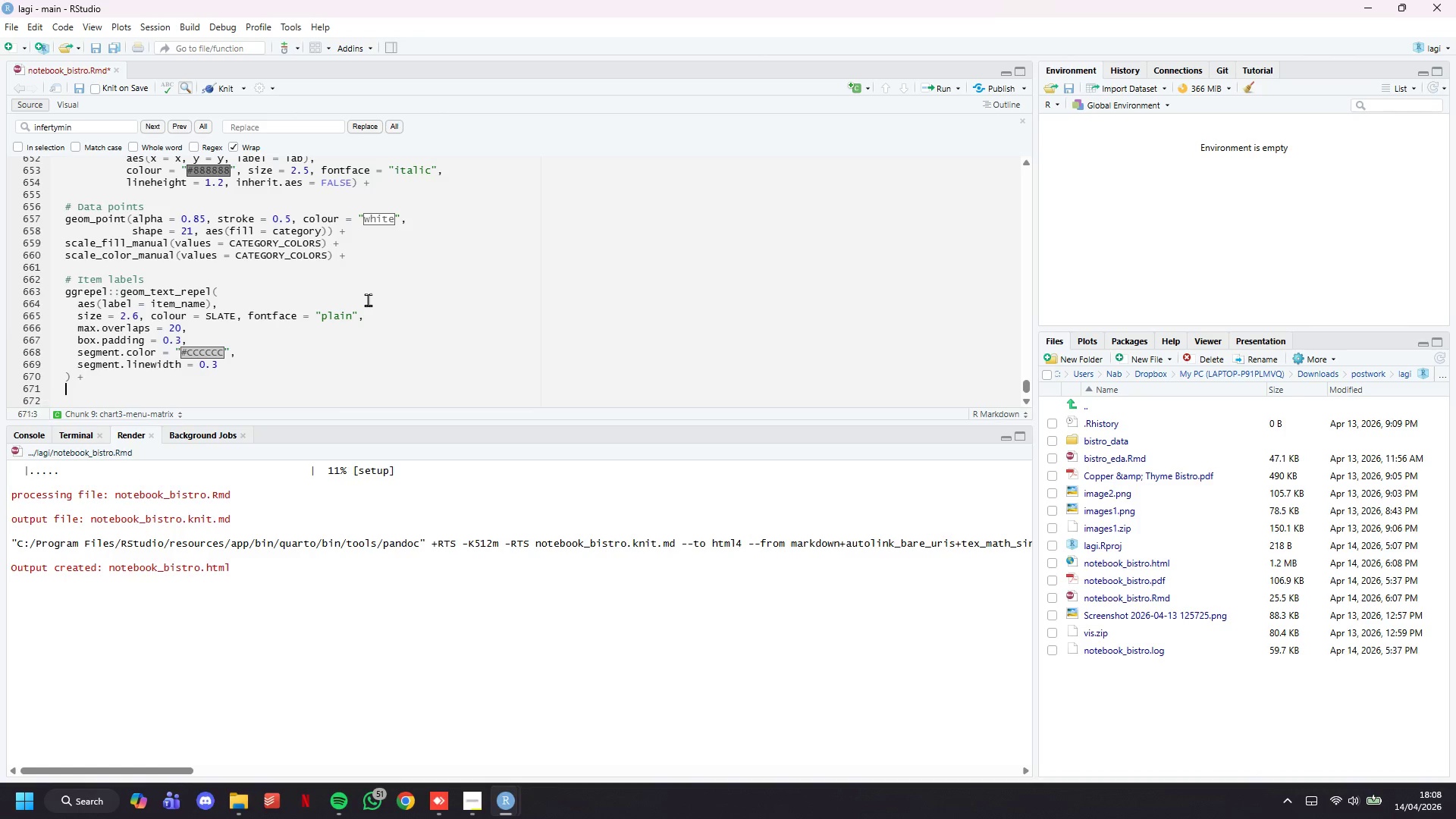 
key(Enter)
 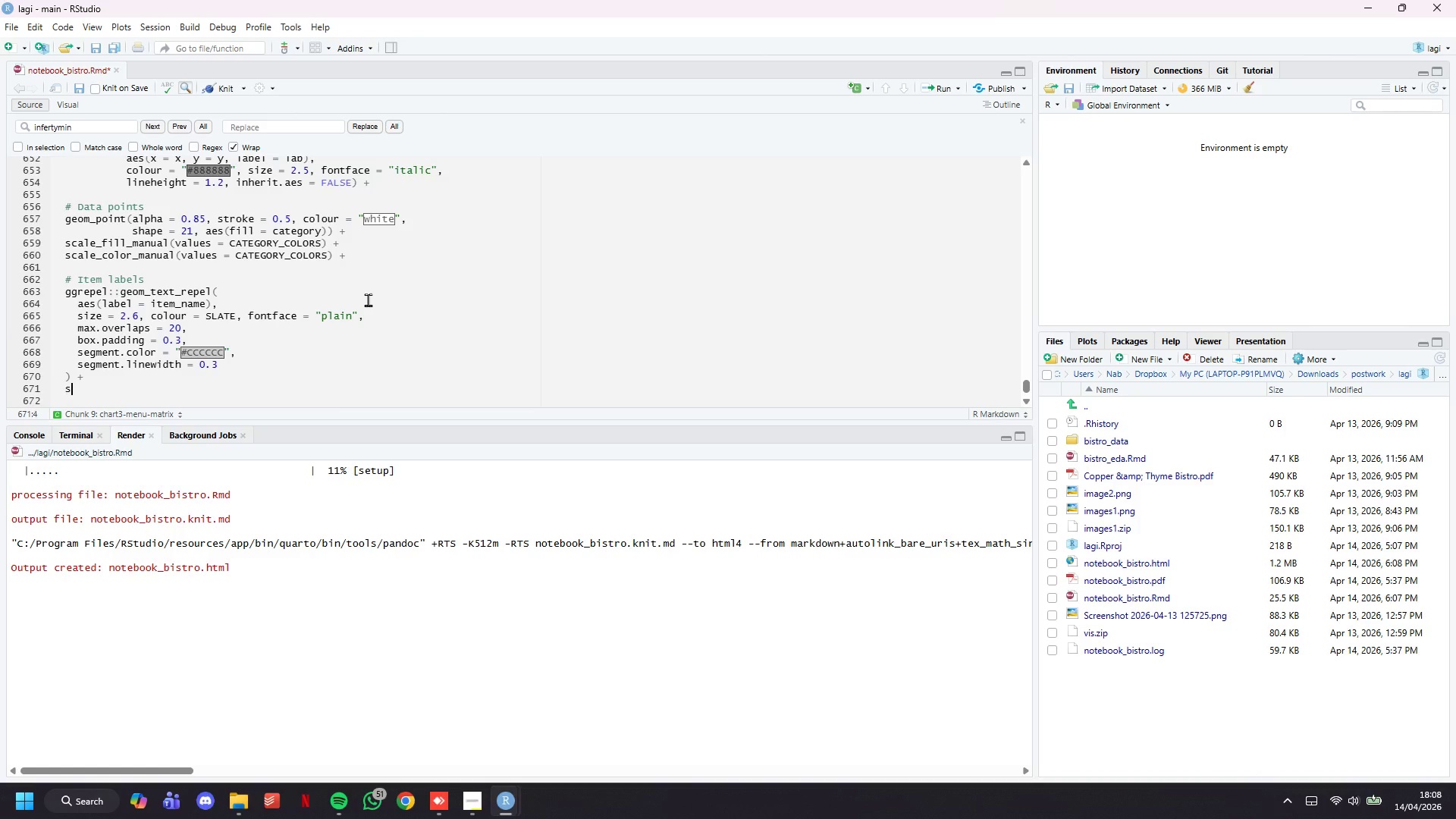 
type(scale_x_continuous(labels -)
key(Backspace)
type(= scales::comma, name = "Total uNITS )
key(Backspace)
key(Backspace)
key(Backspace)
key(Backspace)
key(Backspace)
key(Backspace)
type(uNITS )
key(Backspace)
key(Backspace)
key(Backspace)
key(Backspace)
key(Backspace)
key(Backspace)
type(Units Sold)
 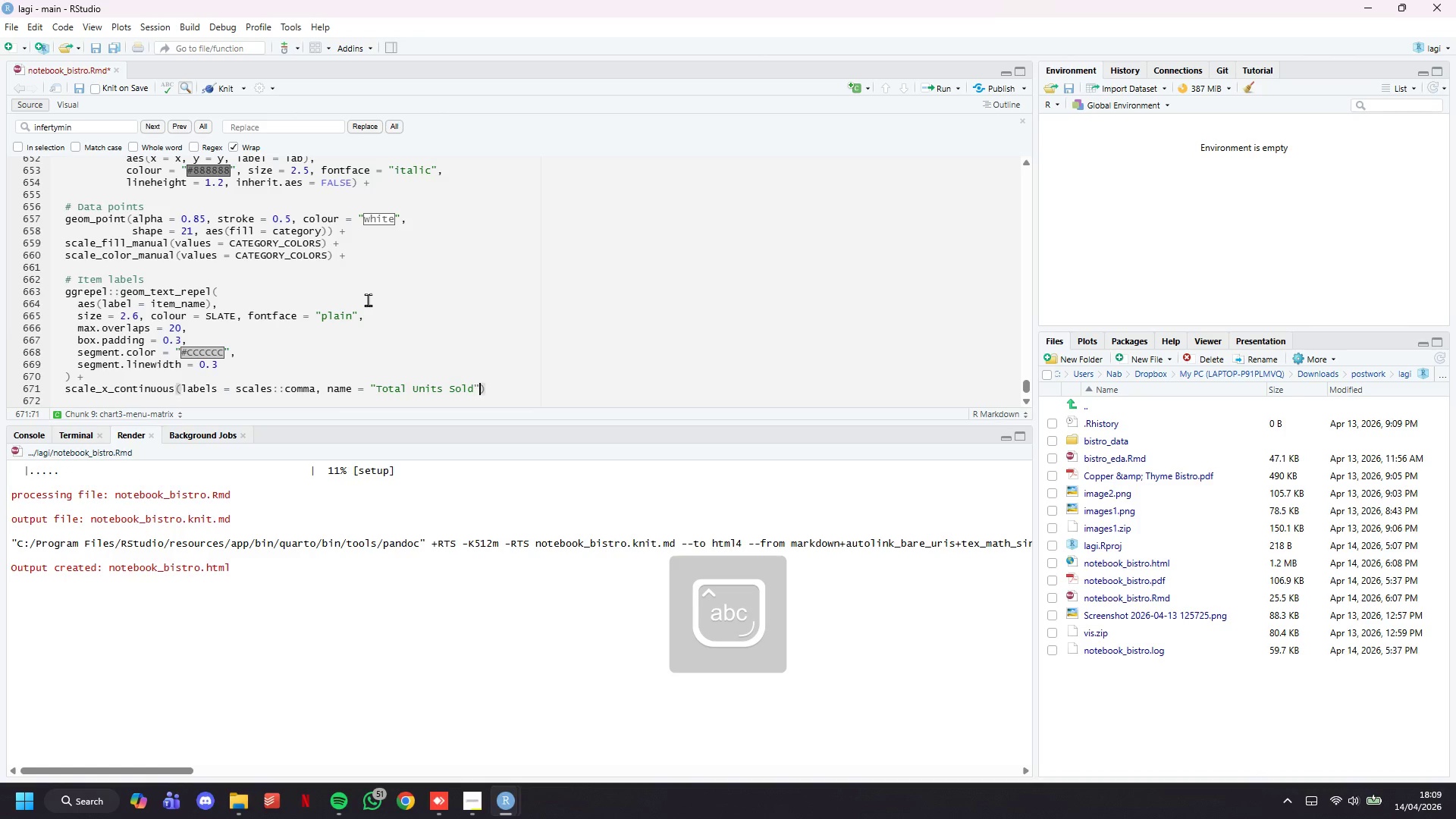 
 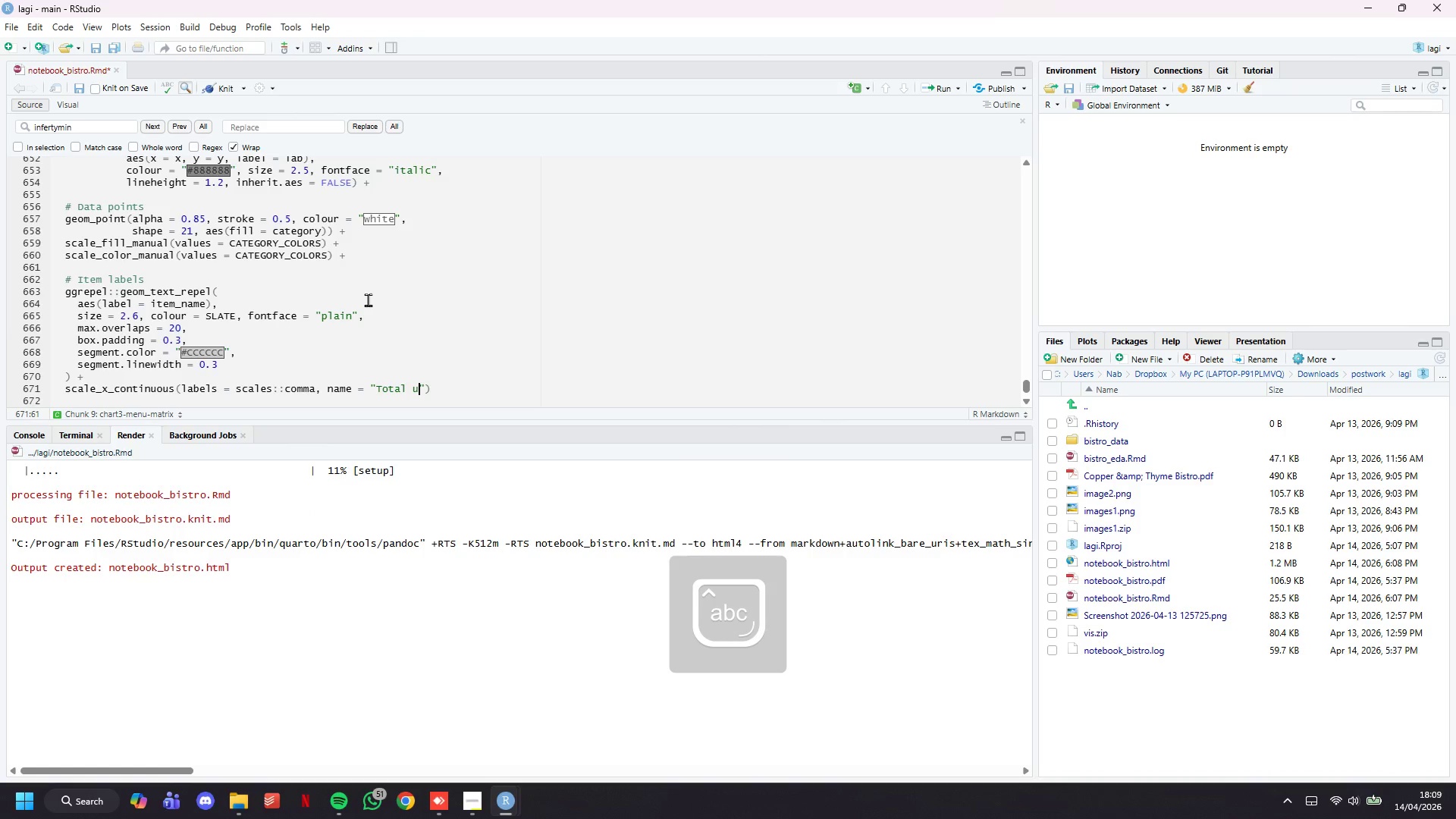 
key(ArrowRight)
 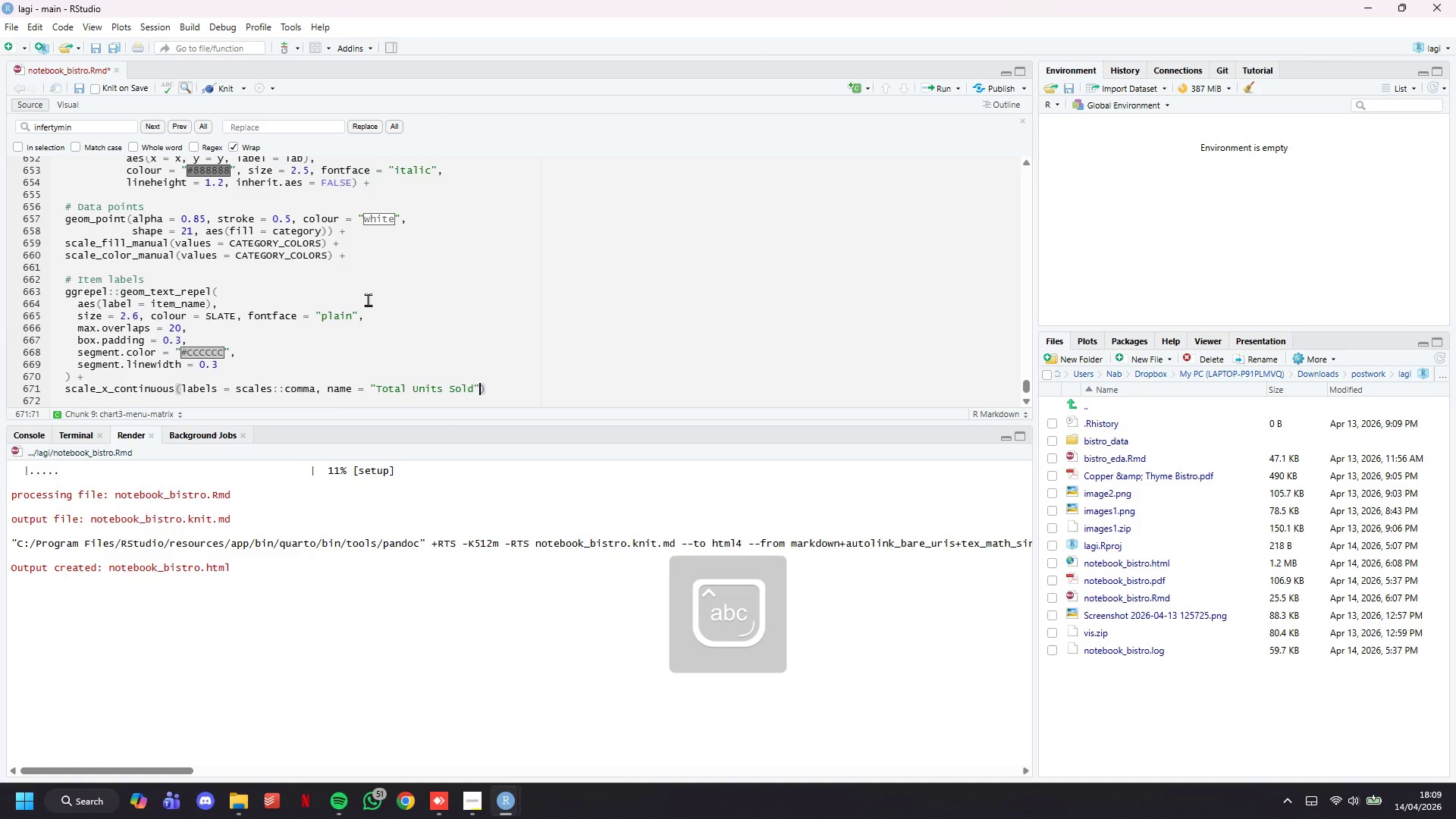 
key(ArrowRight)
 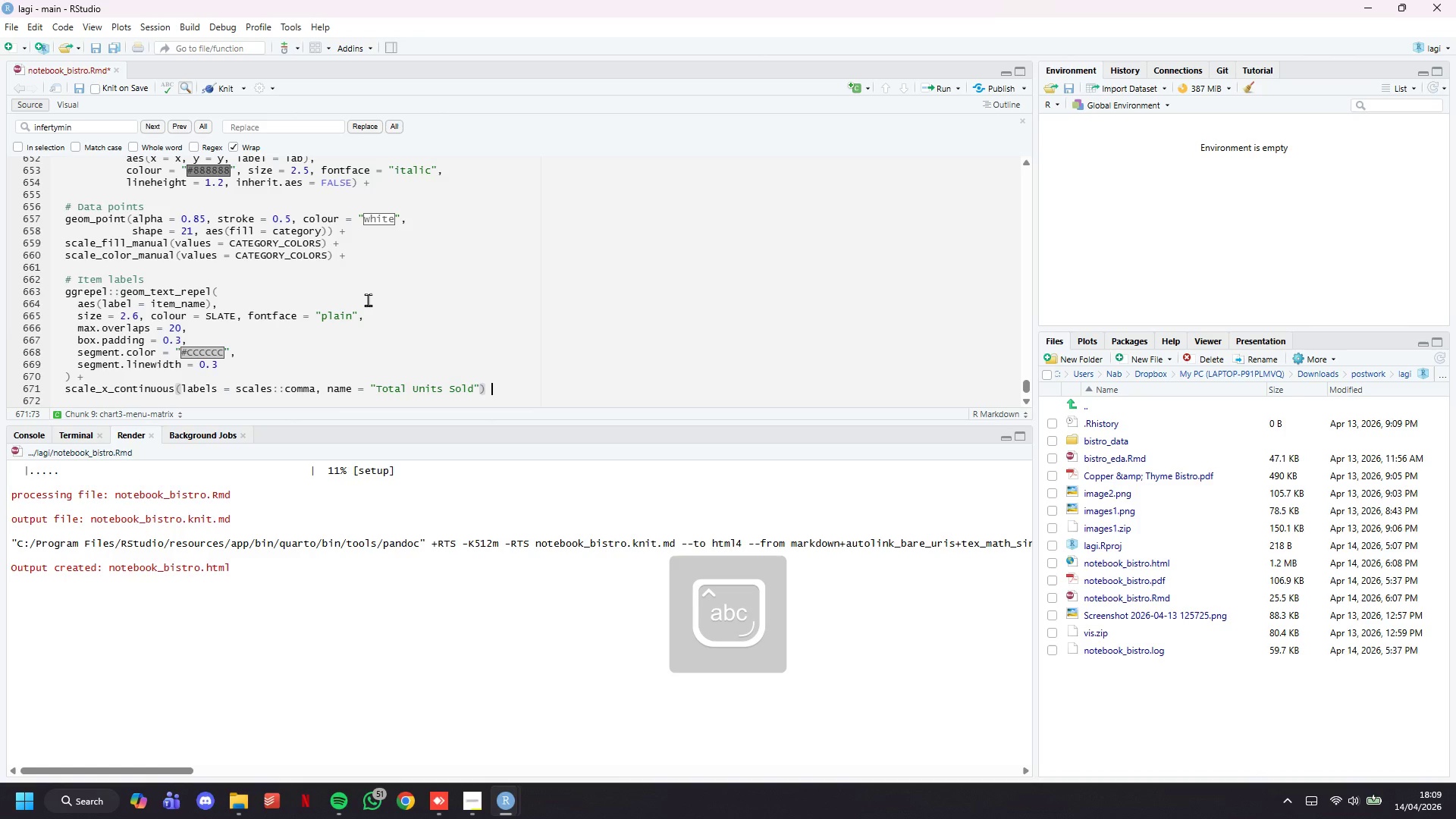 
key(Space)
 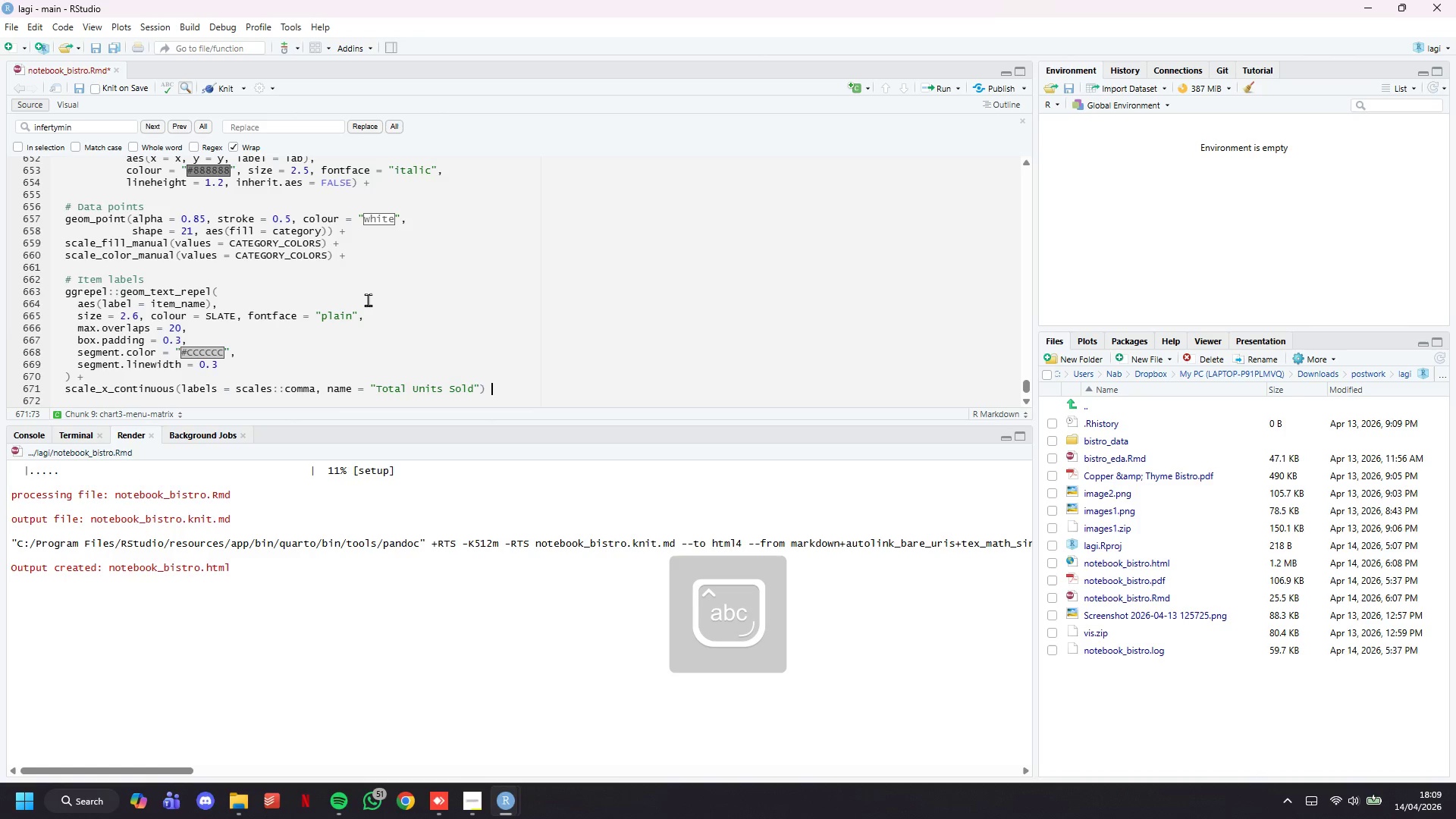 
key(Shift+Equal)
 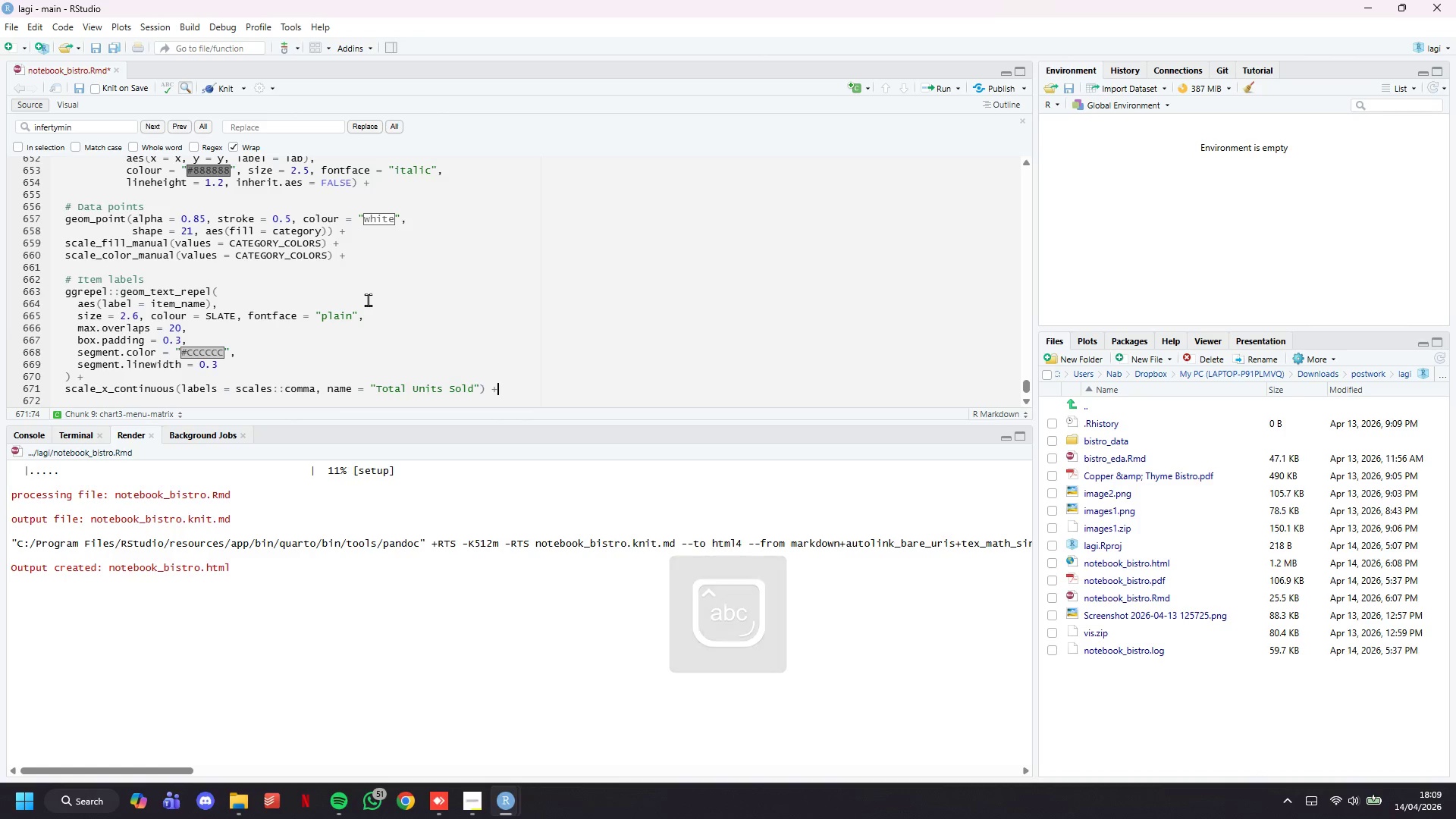 
key(Enter)
 